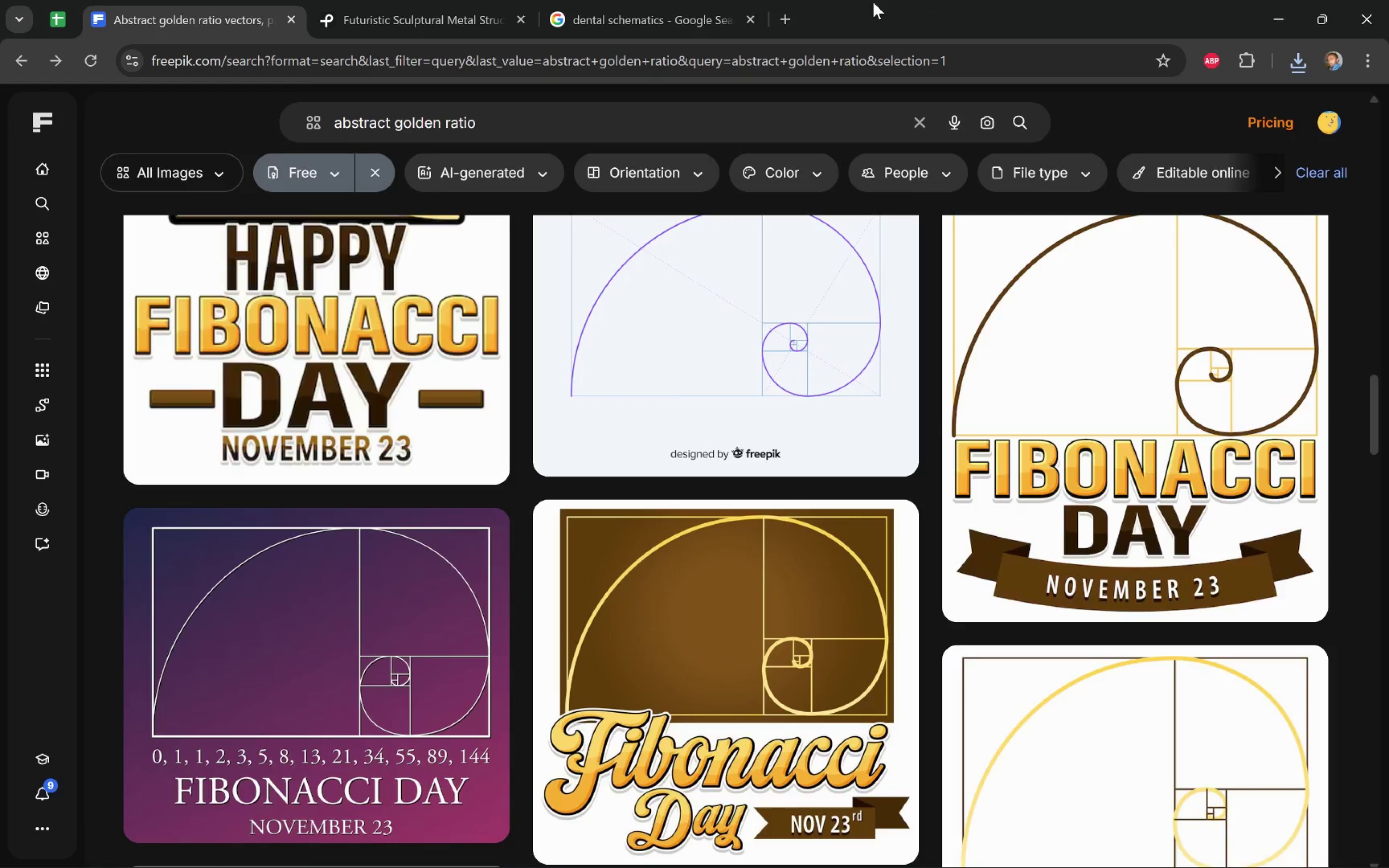 
left_click([864, 2])
 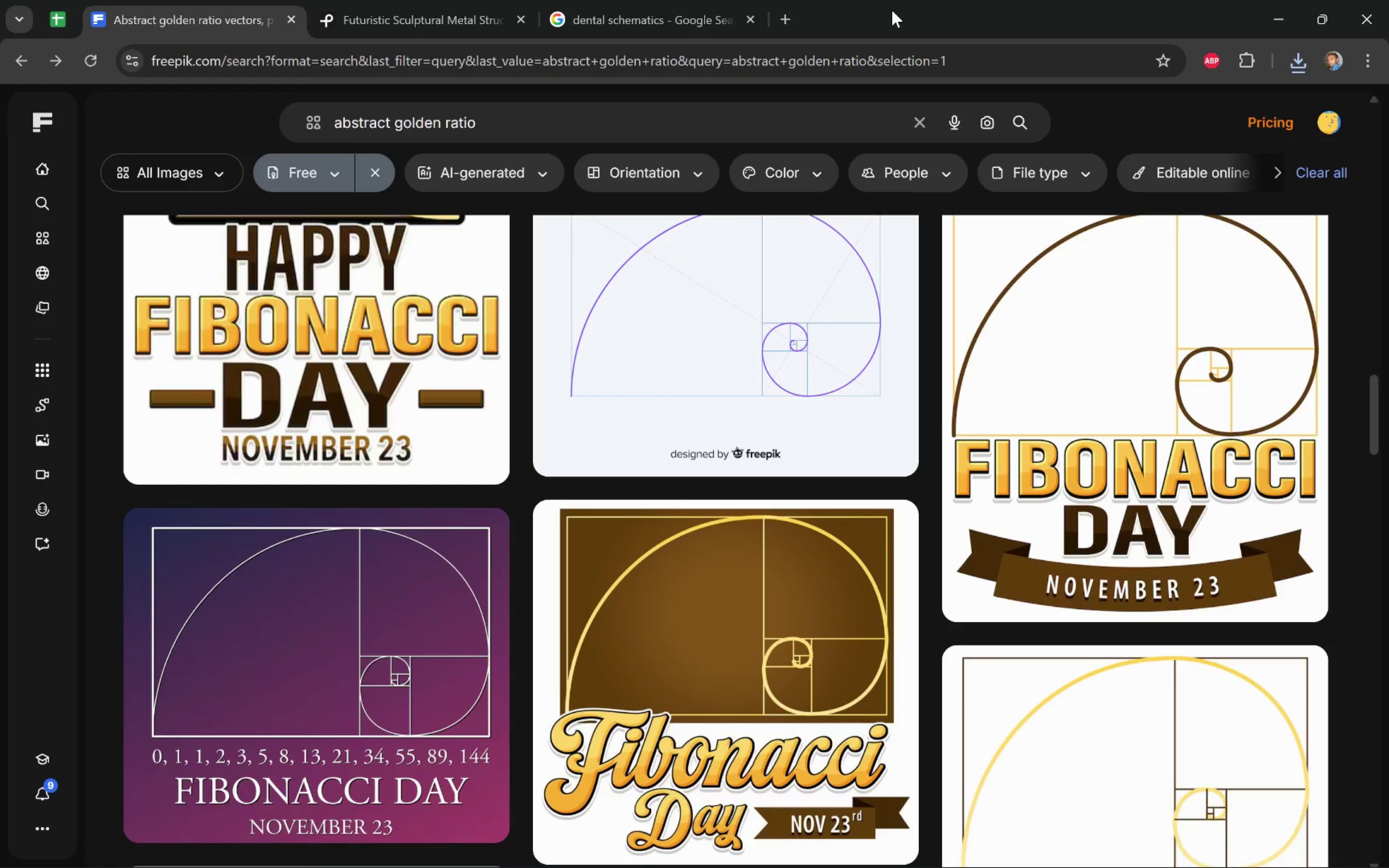 
key(Alt+Tab)
 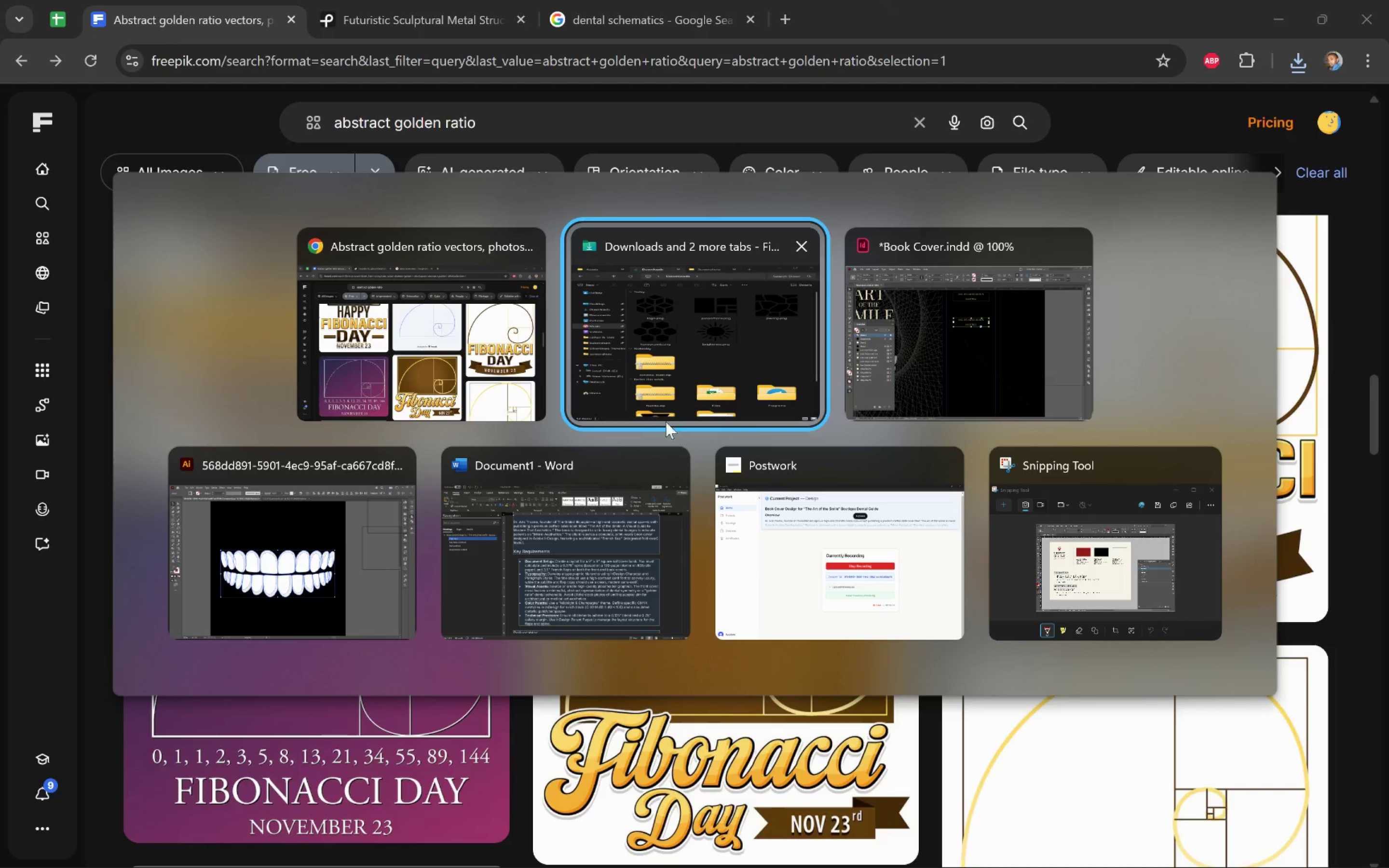 
left_click([711, 333])
 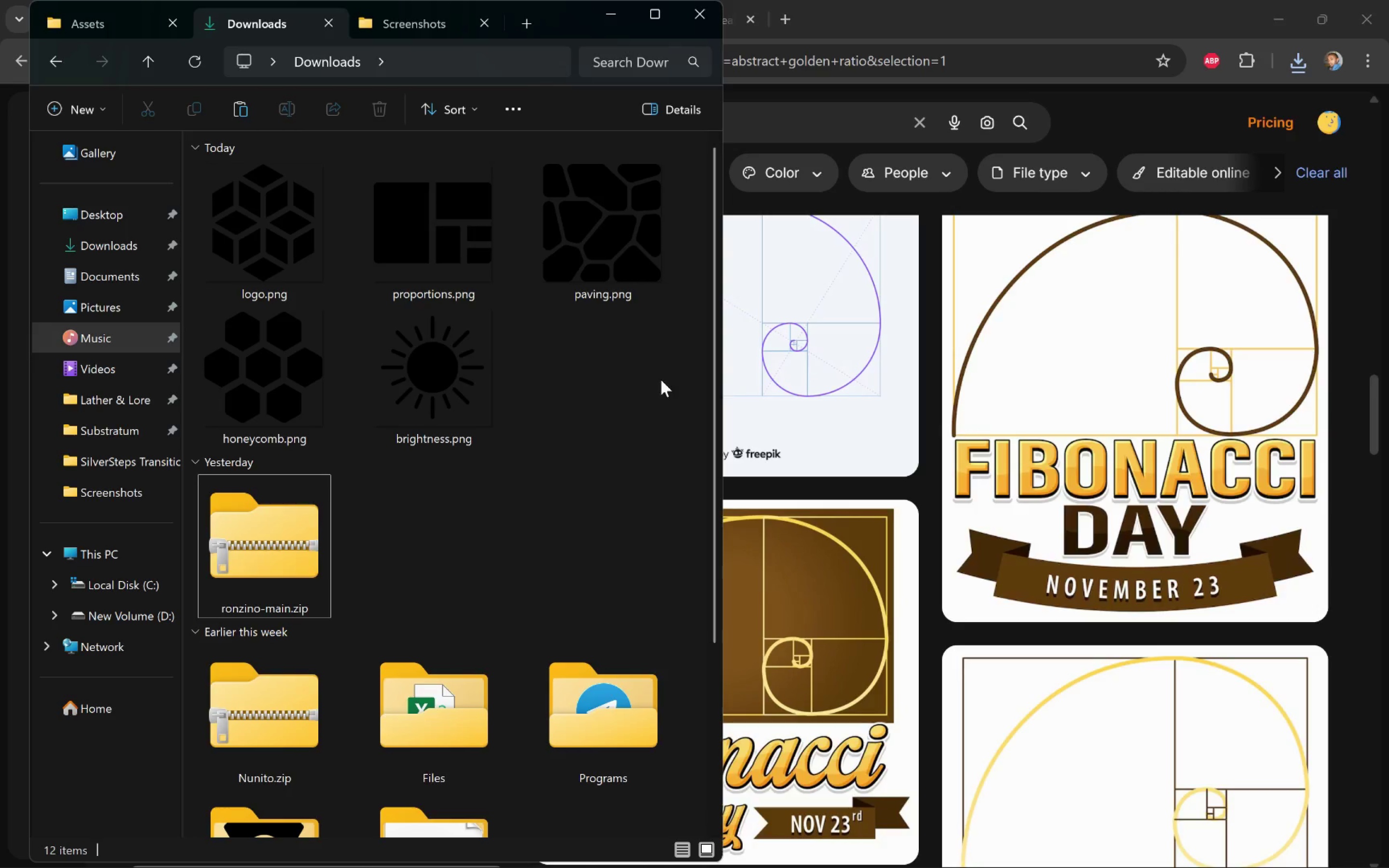 
left_click_drag(start_coordinate=[657, 394], to_coordinate=[266, 239])
 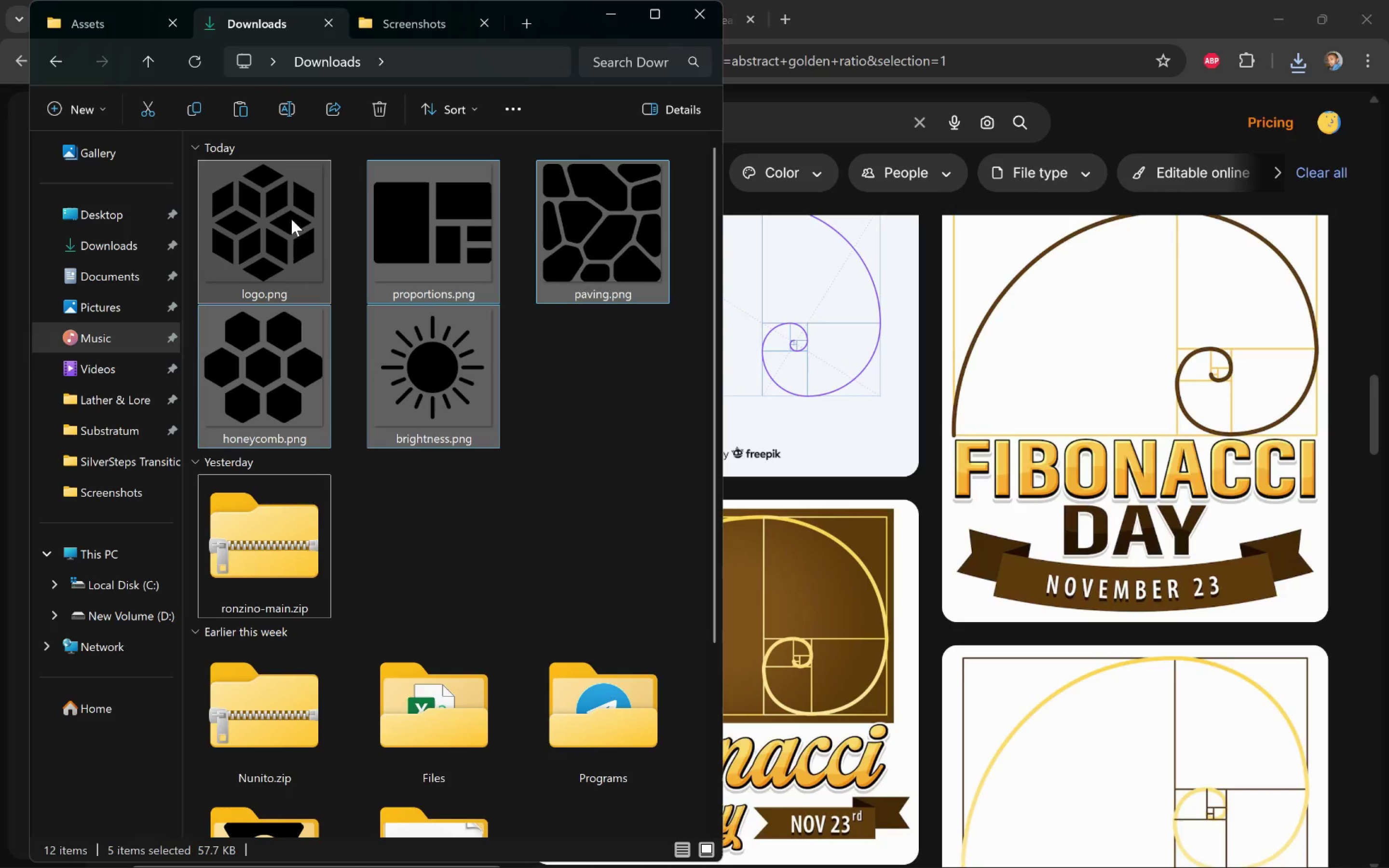 
left_click_drag(start_coordinate=[291, 219], to_coordinate=[123, 216])
 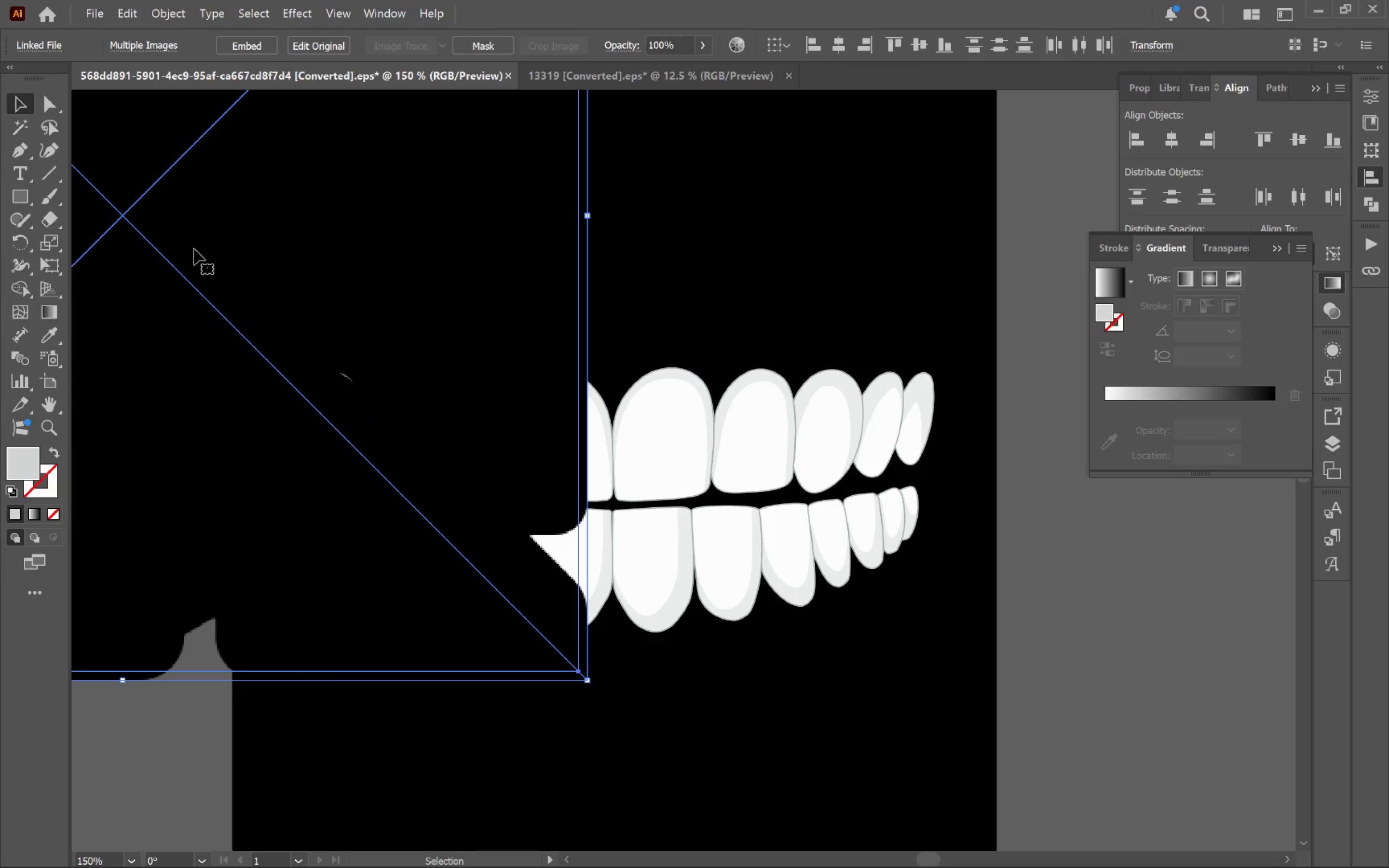 
key(Alt+Tab)
 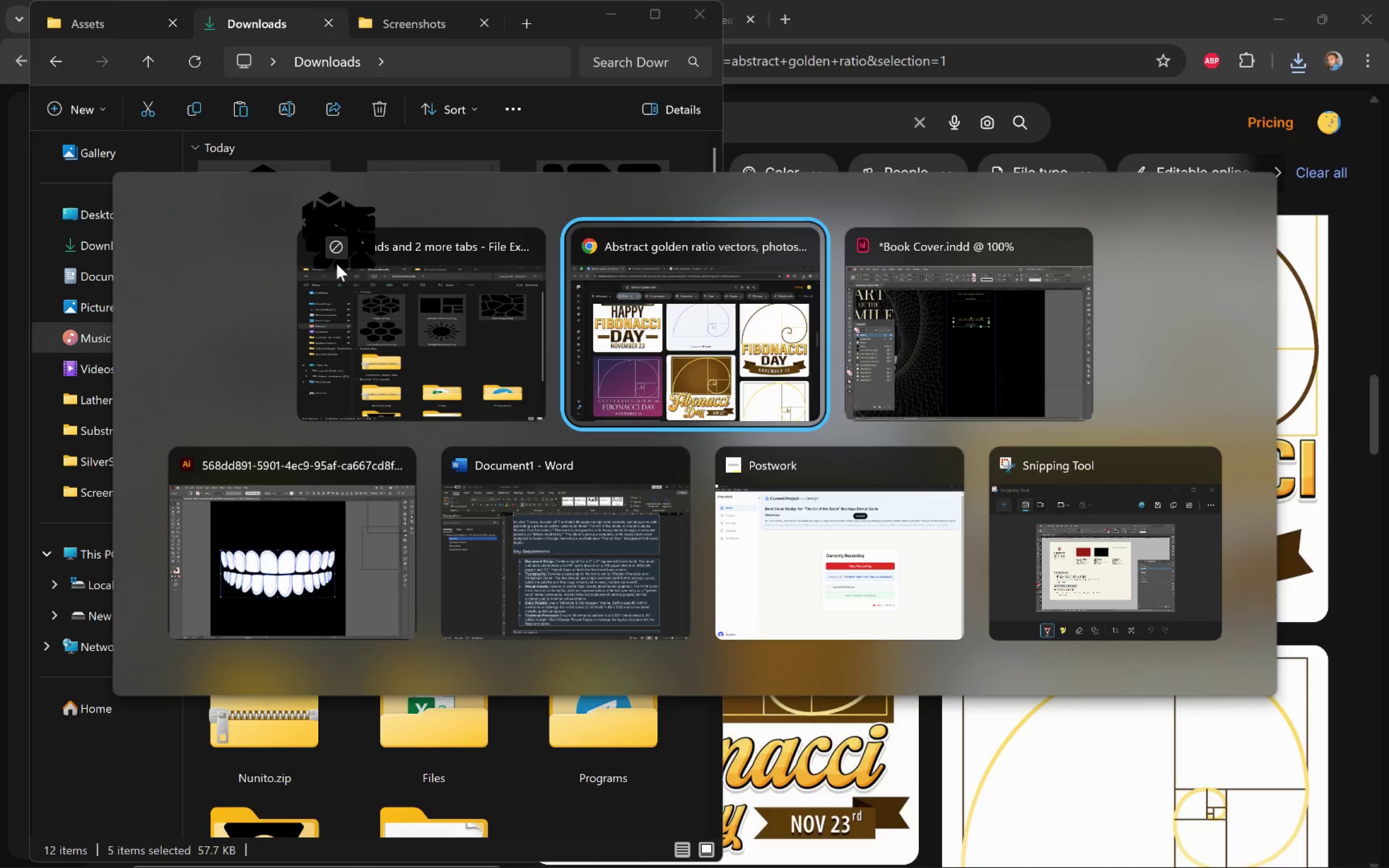 
key(Alt+Tab)
 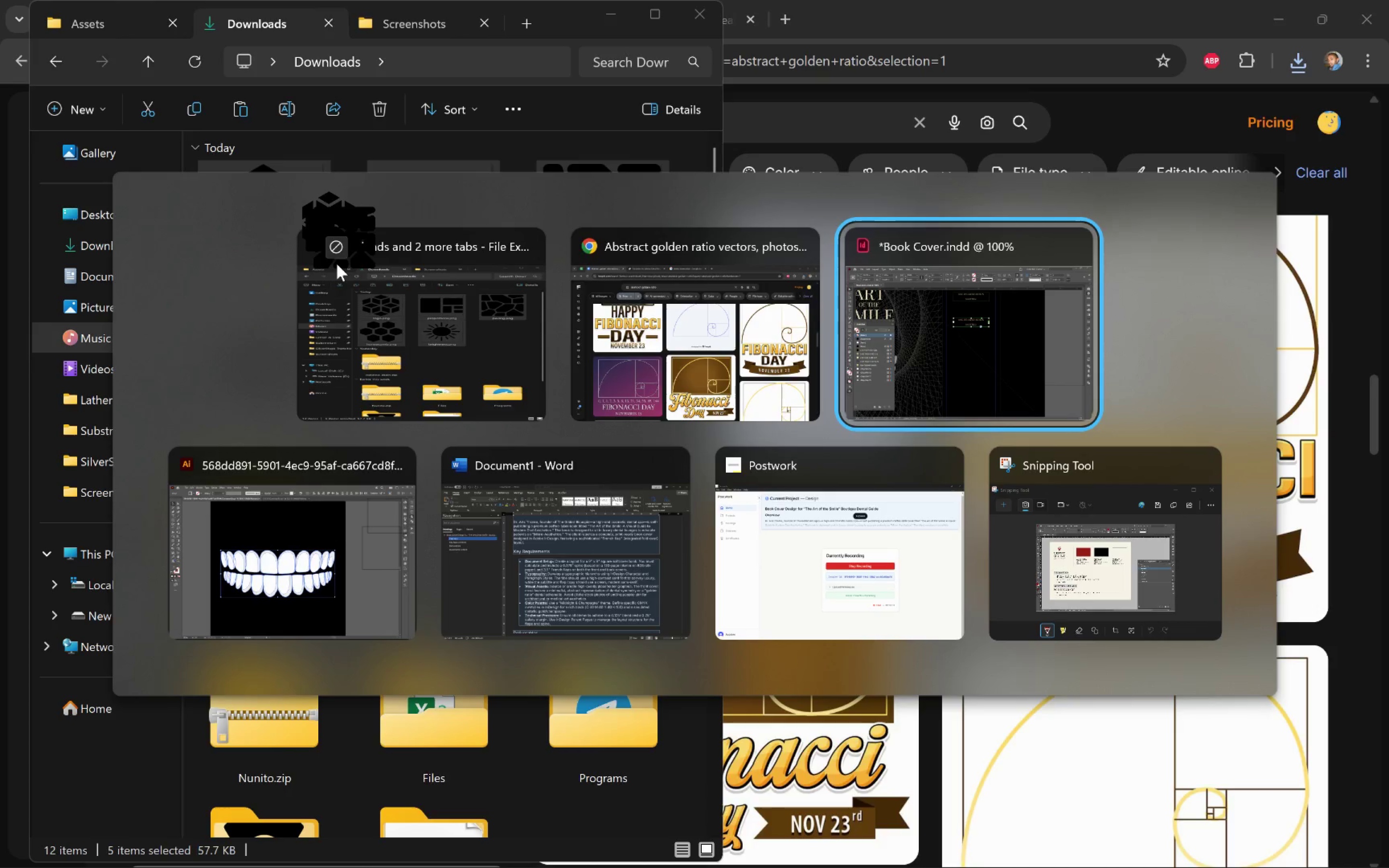 
key(Alt+Tab)
 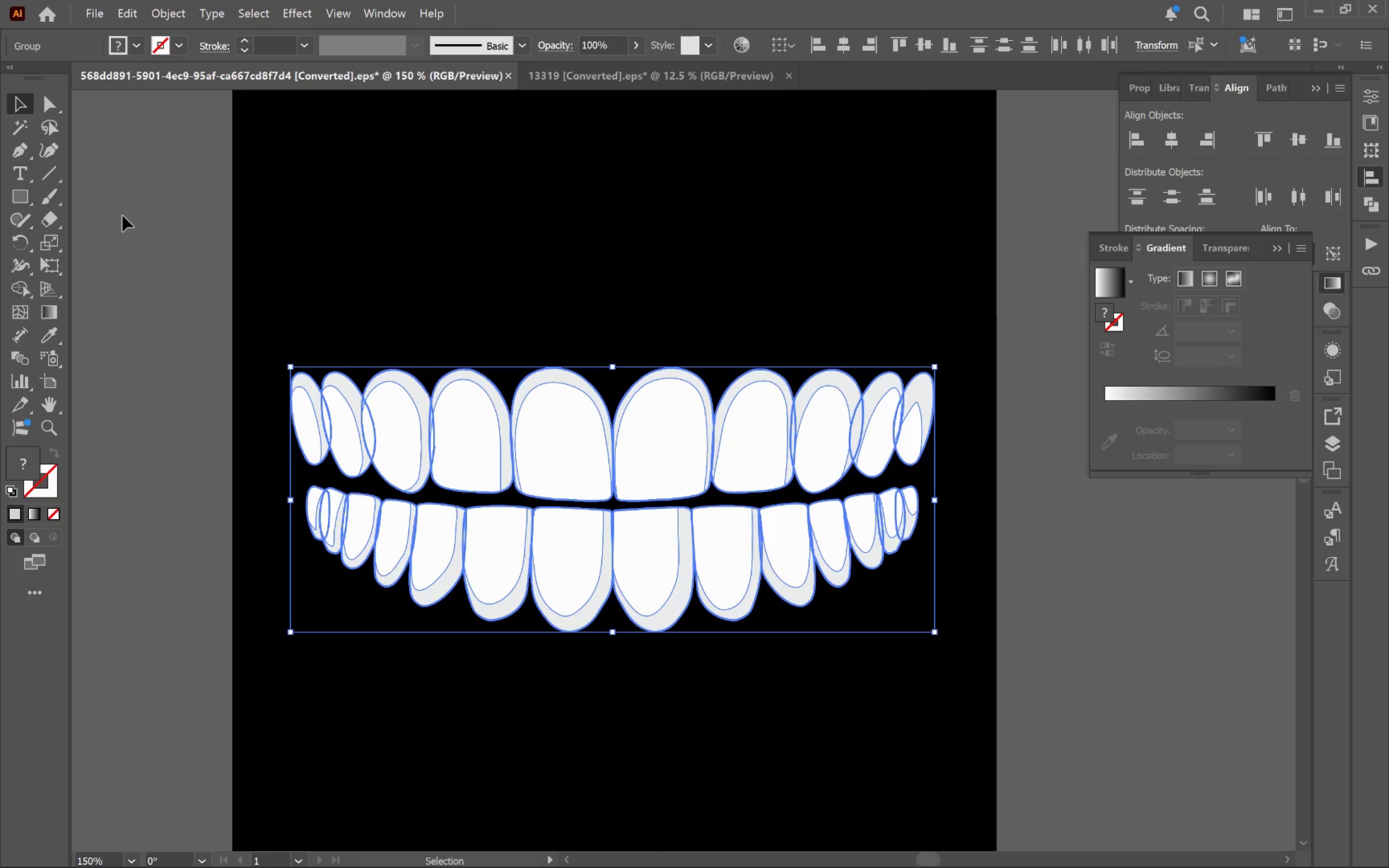 
hold_key(key=AltLeft, duration=0.37)
 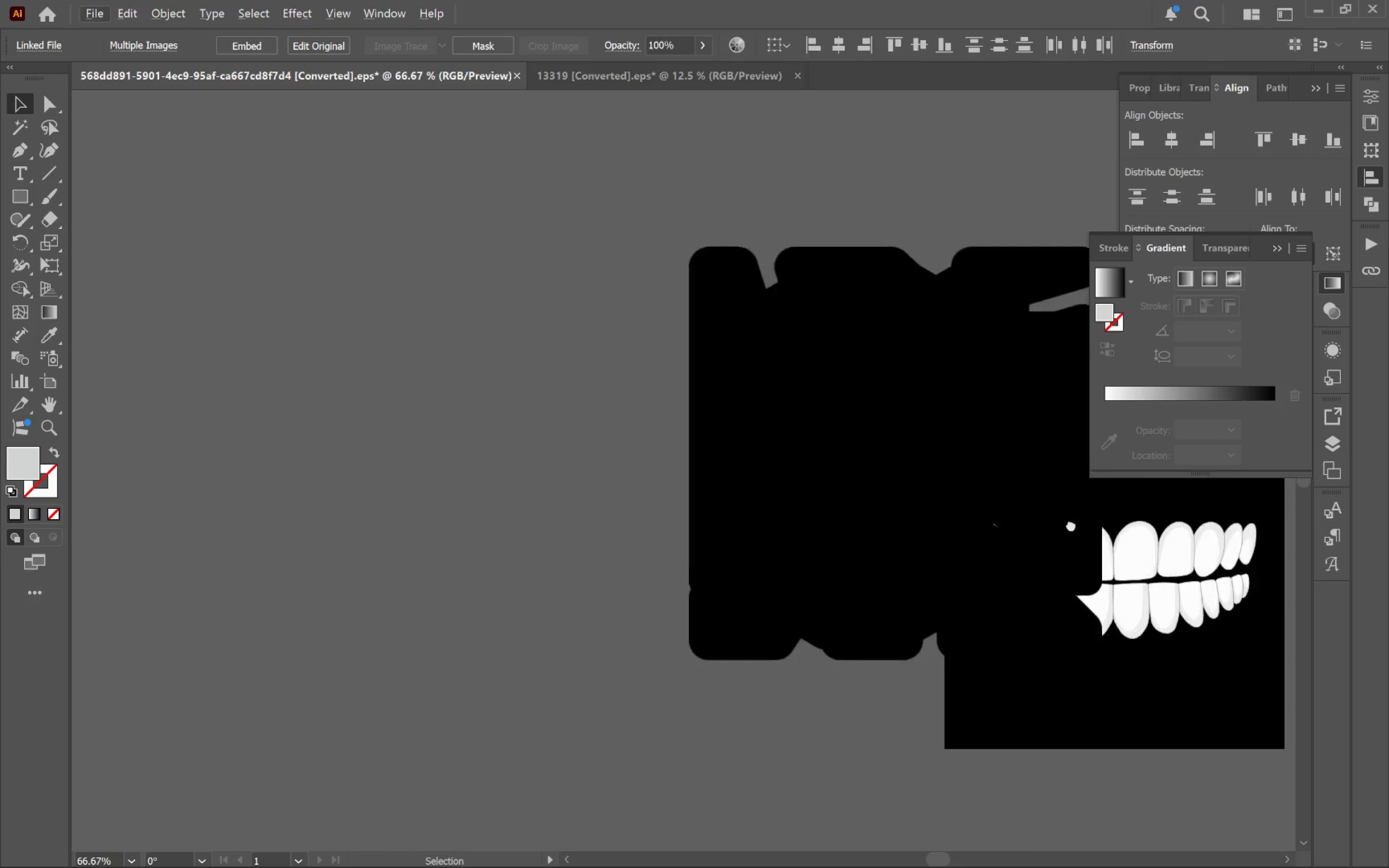 
hold_key(key=Space, duration=0.48)
 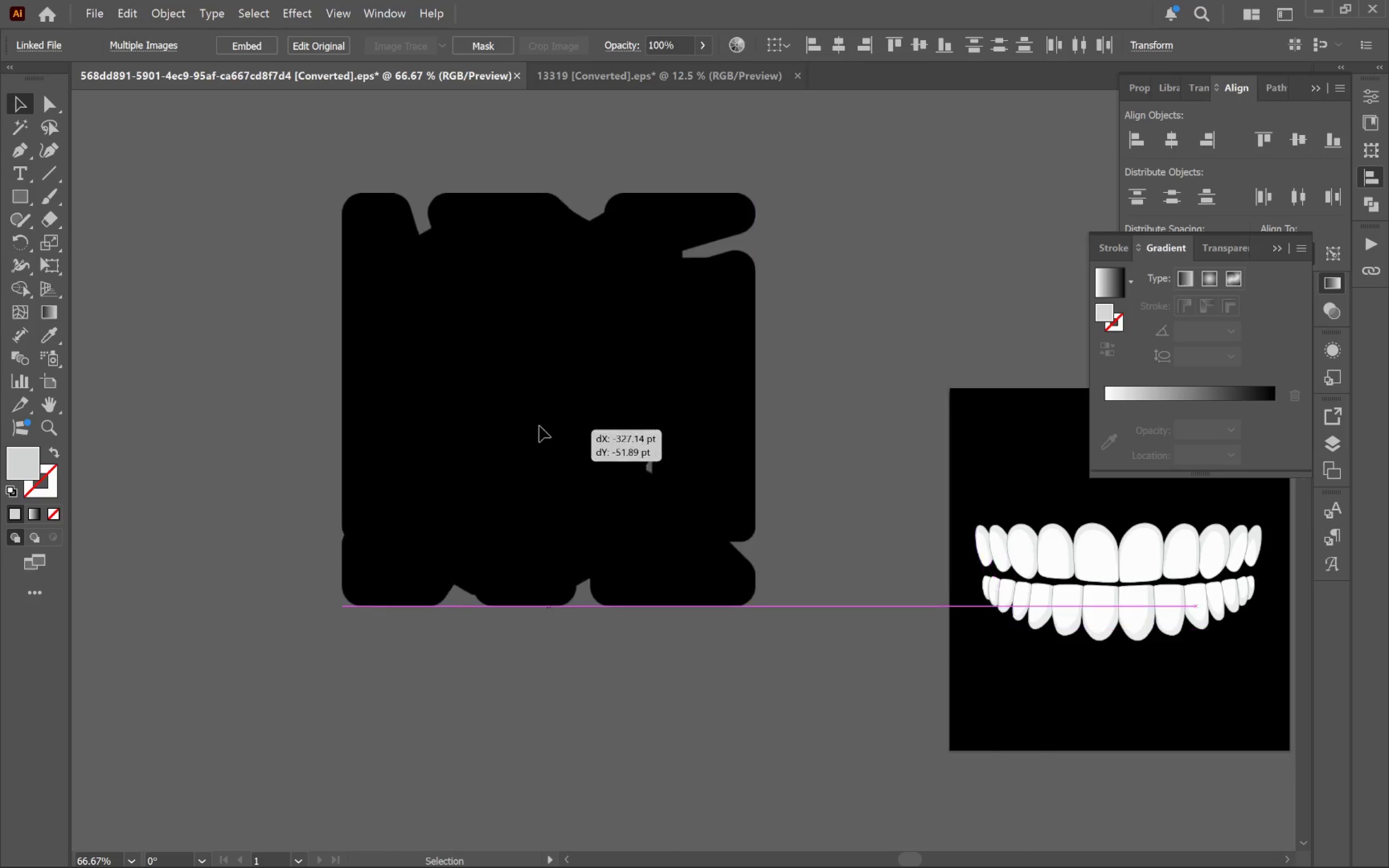 
left_click_drag(start_coordinate=[339, 301], to_coordinate=[1071, 525])
 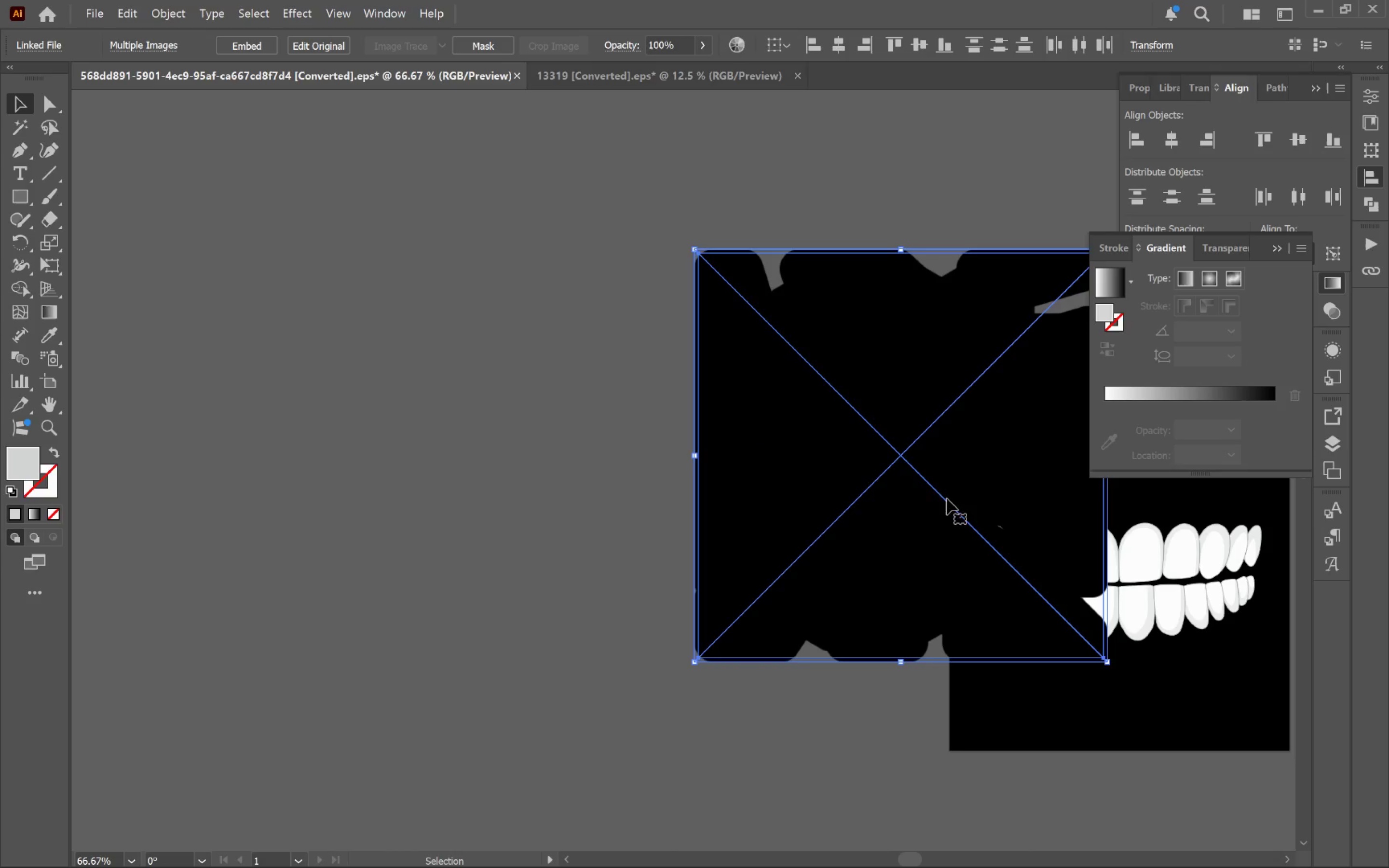 
scroll: coordinate [205, 246], scroll_direction: down, amount: 2.0
 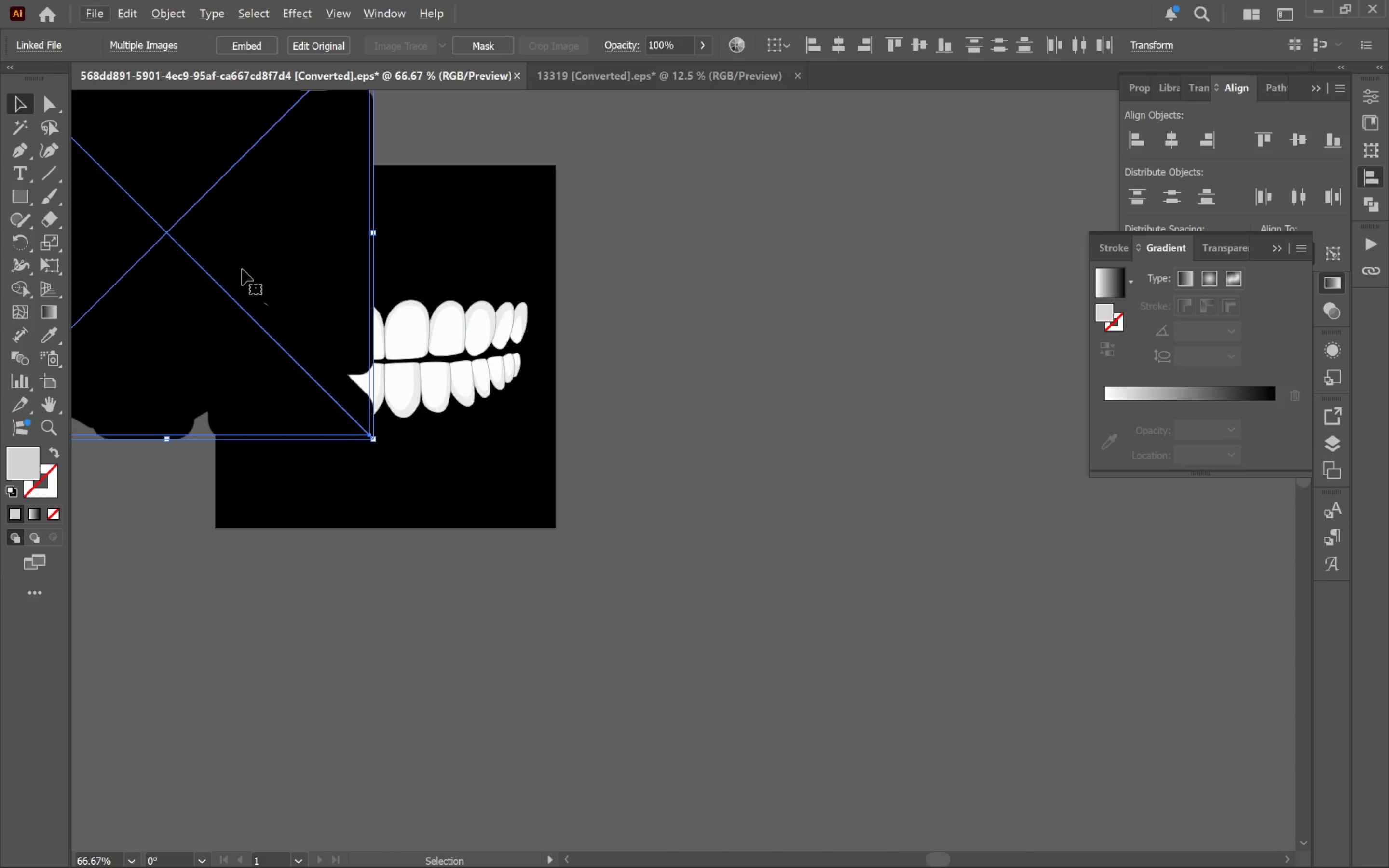 
left_click_drag(start_coordinate=[905, 486], to_coordinate=[289, 396])
 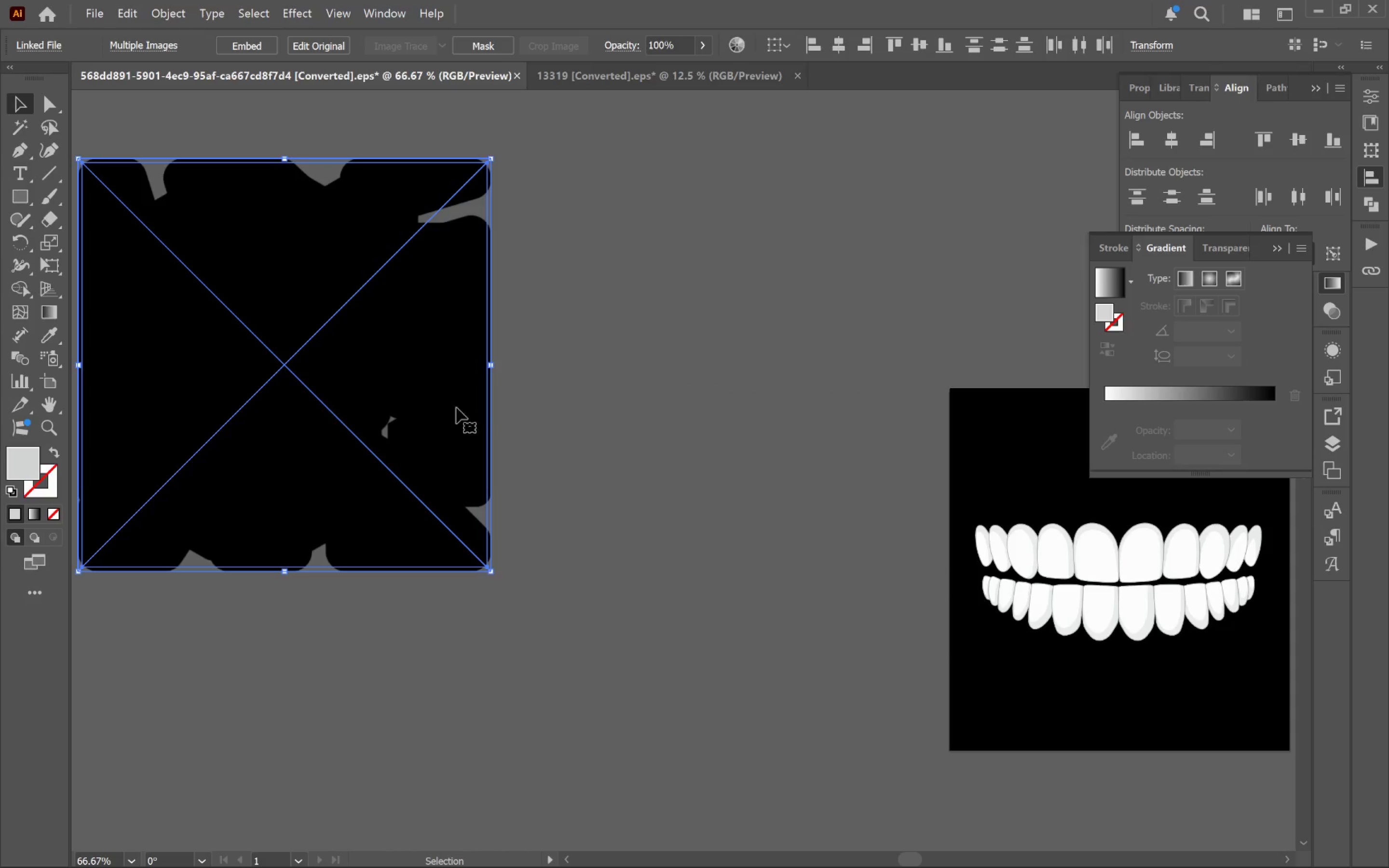 
left_click([590, 420])
 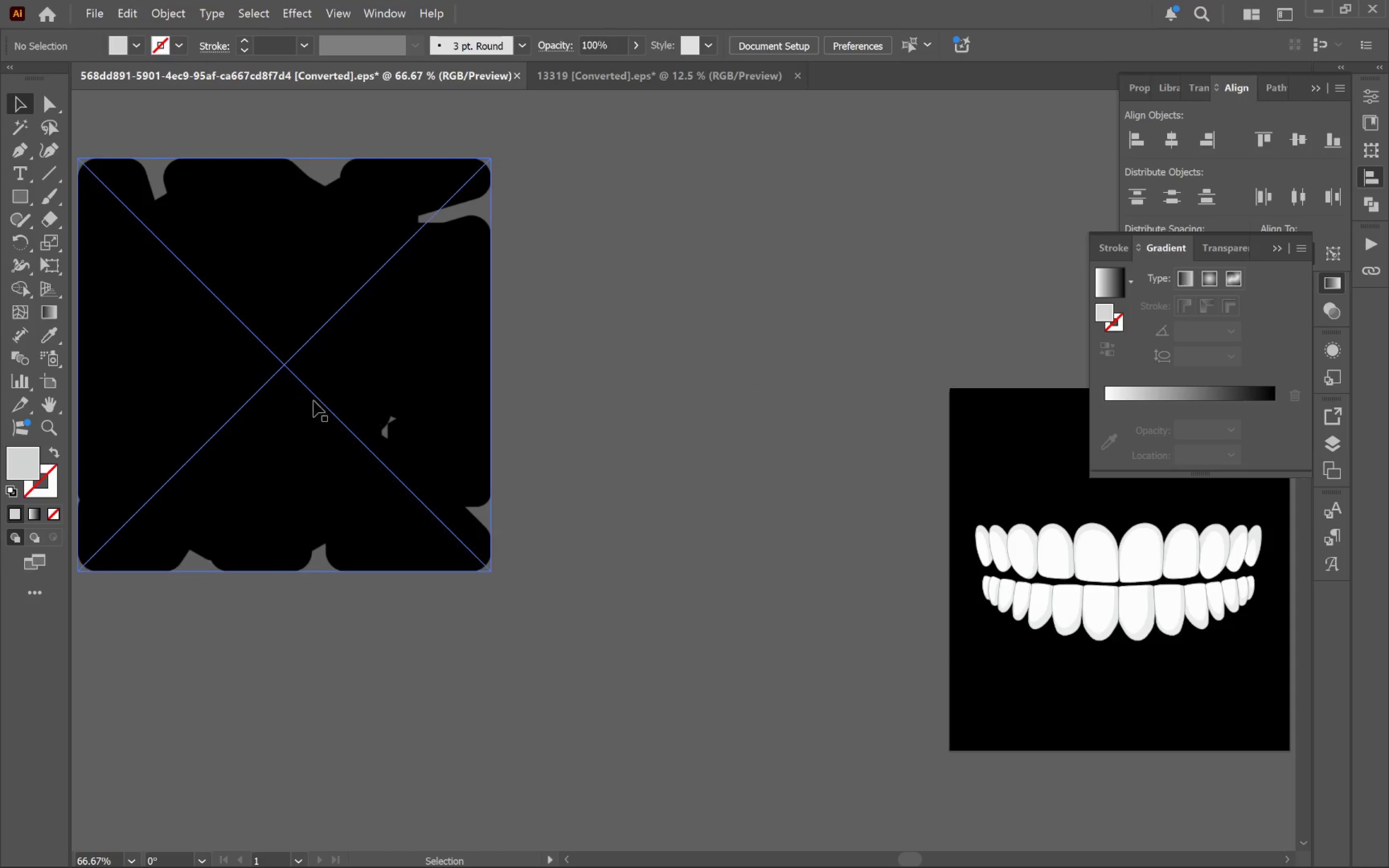 
left_click_drag(start_coordinate=[316, 392], to_coordinate=[672, 439])
 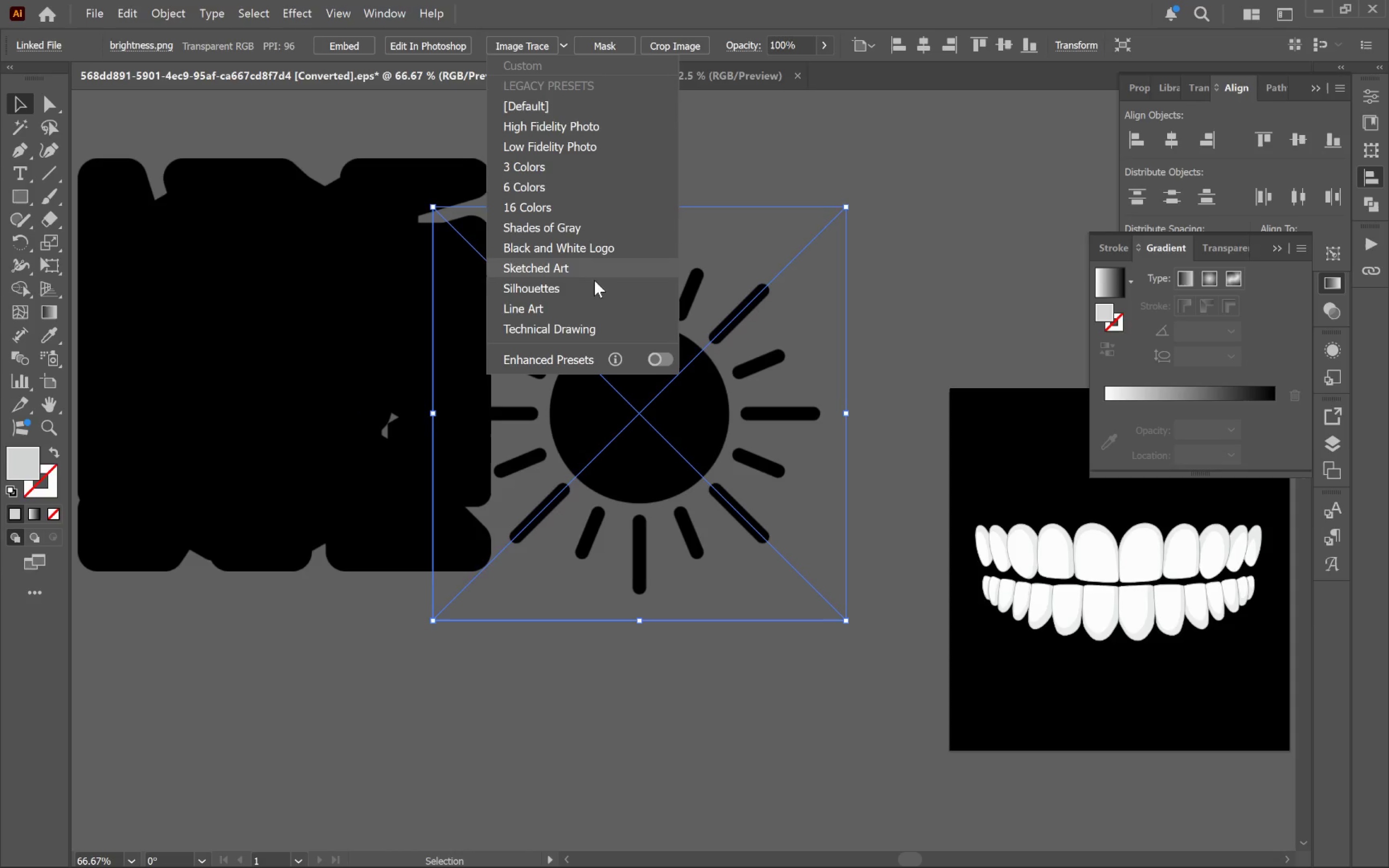 
left_click([576, 288])
 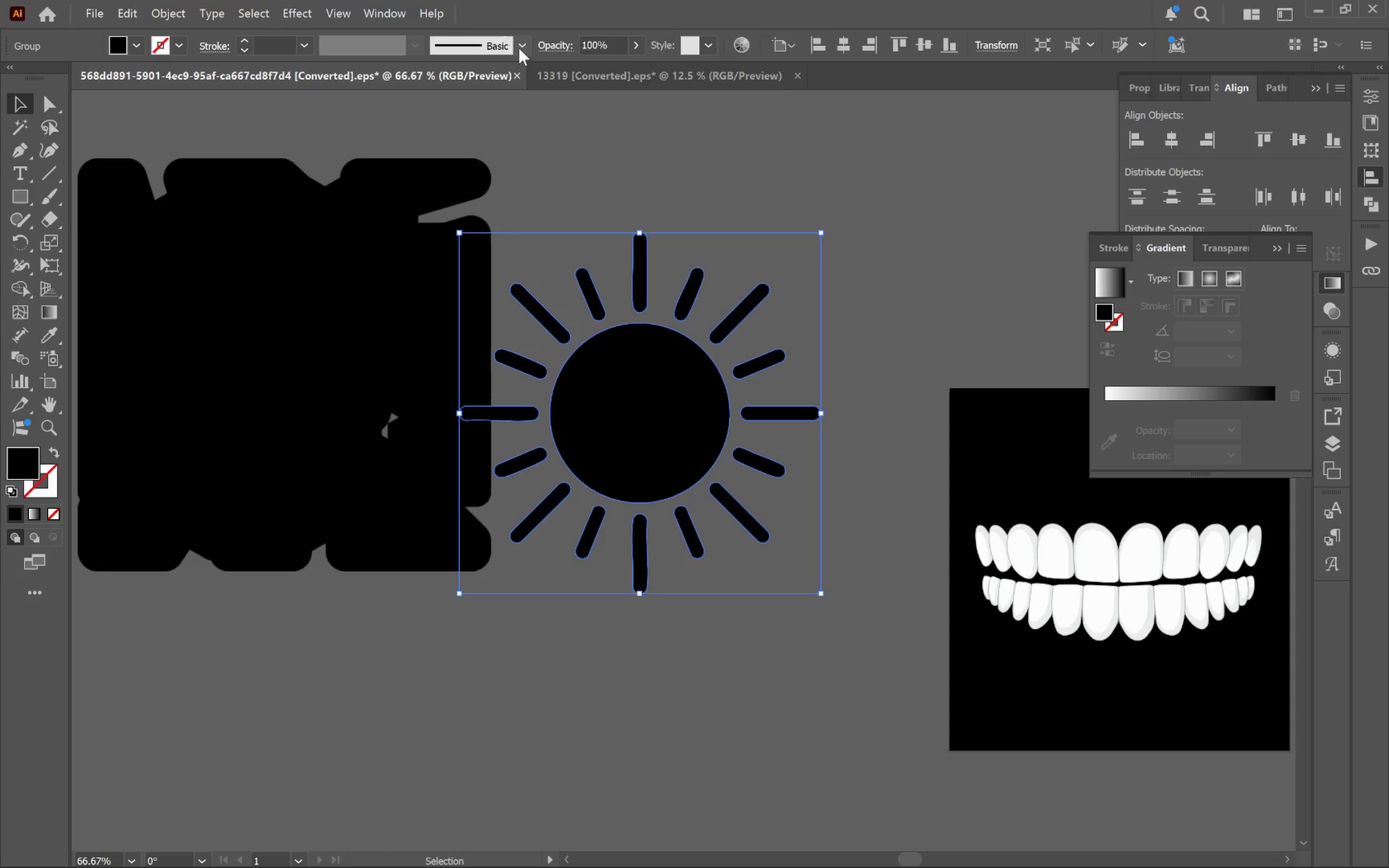 
left_click_drag(start_coordinate=[669, 418], to_coordinate=[755, 331])
 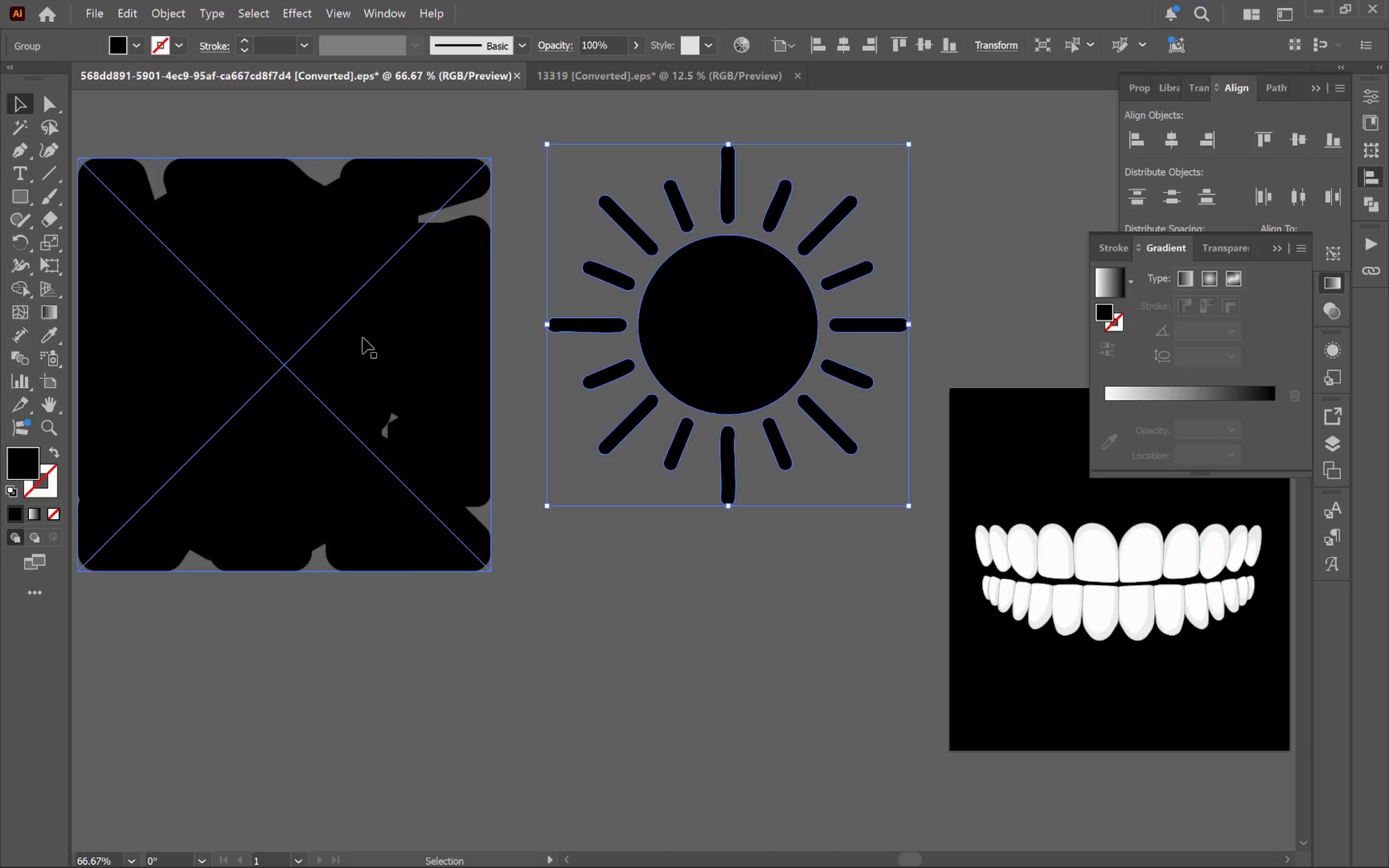 
left_click_drag(start_coordinate=[359, 350], to_coordinate=[588, 720])
 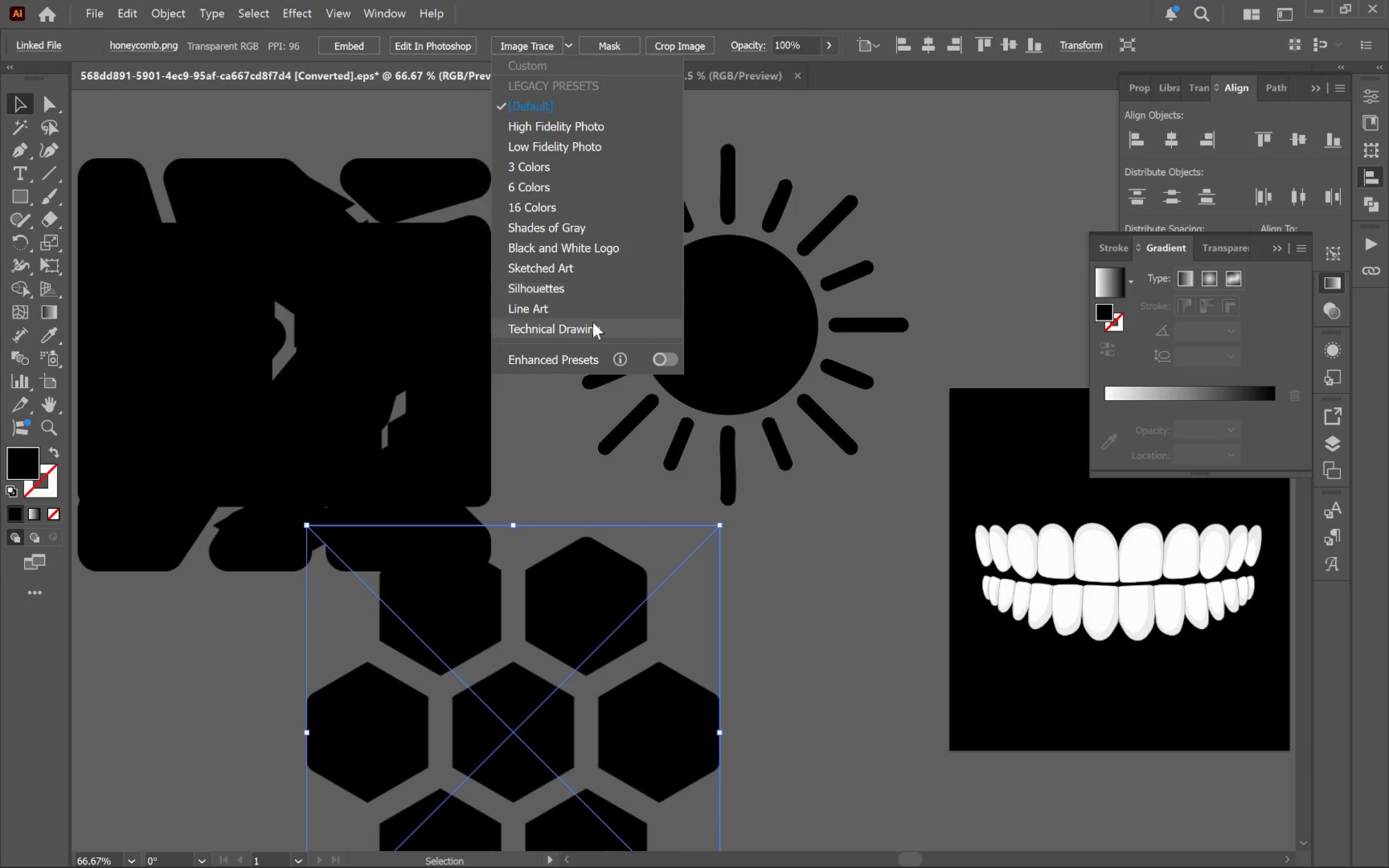 
left_click([588, 293])
 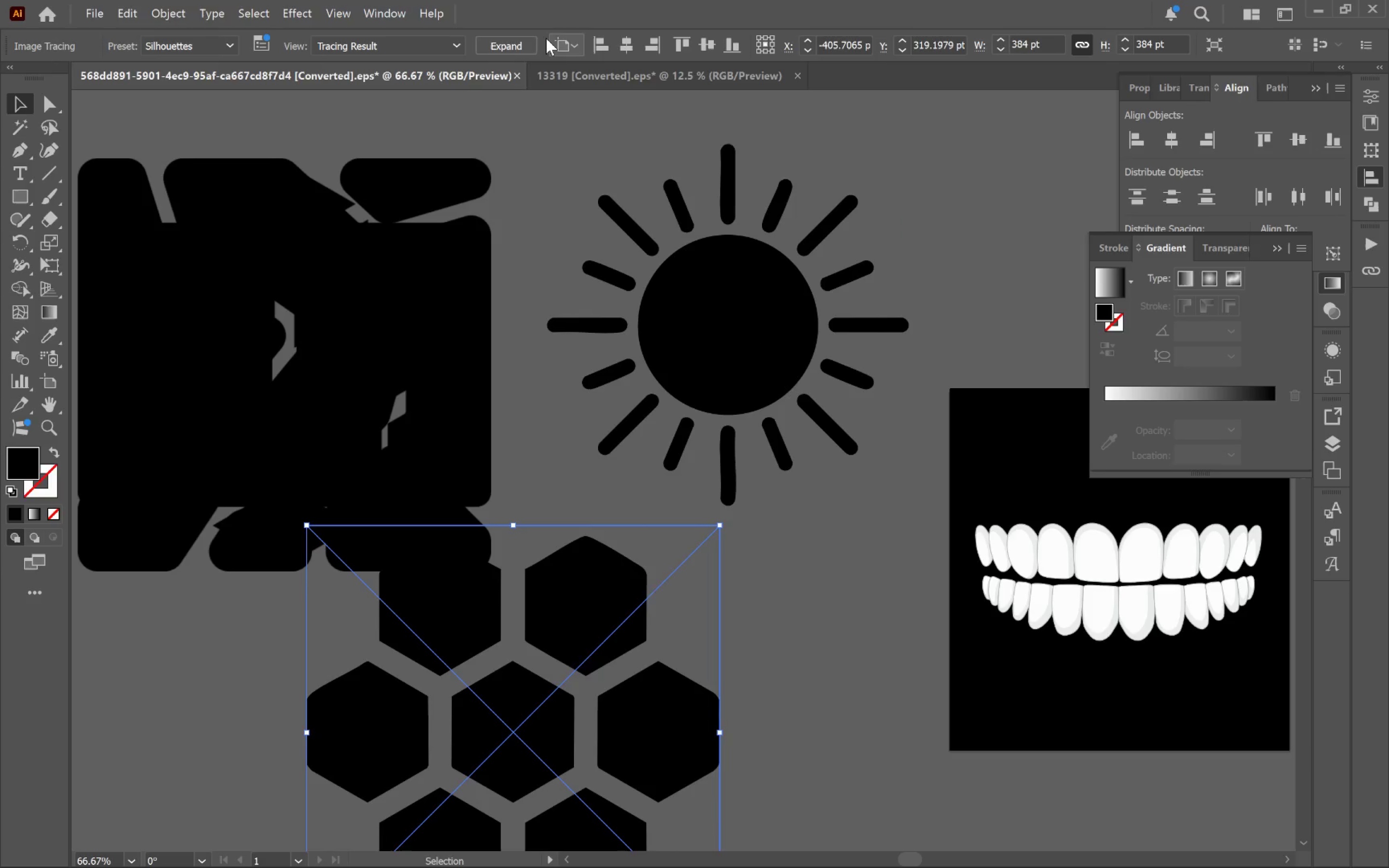 
left_click([515, 43])
 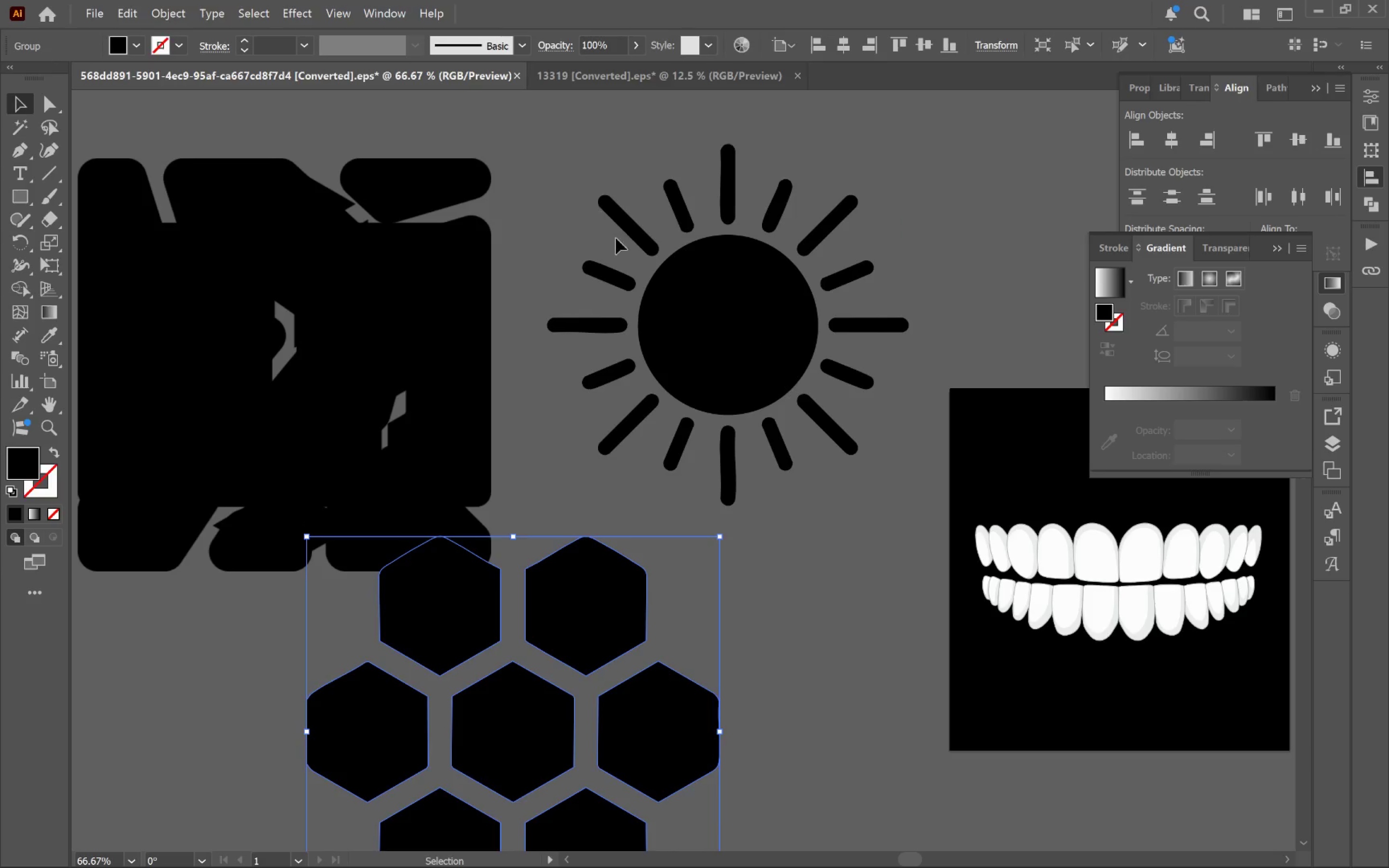 
key(Alt+AltLeft)
 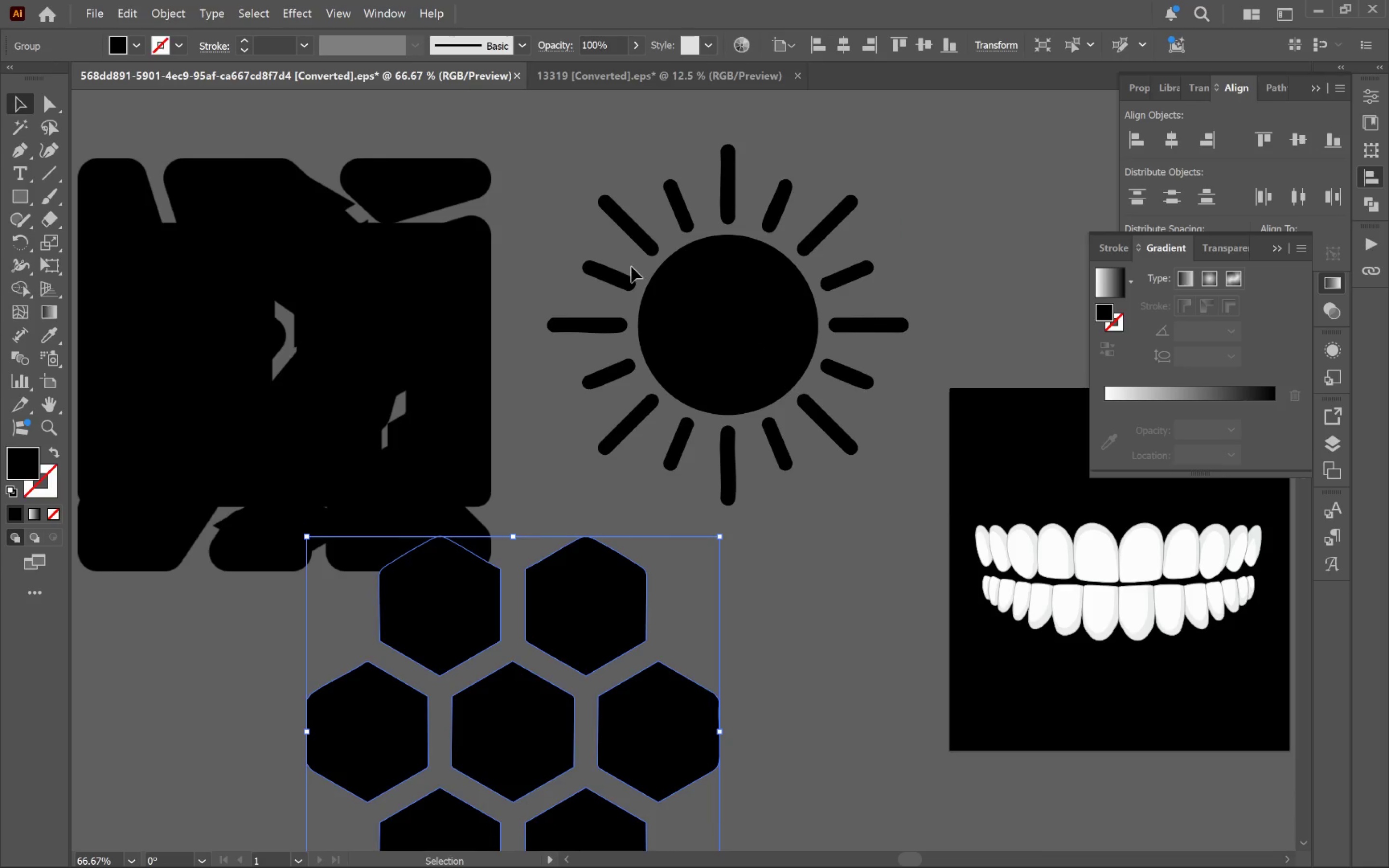 
hold_key(key=Space, duration=0.54)
 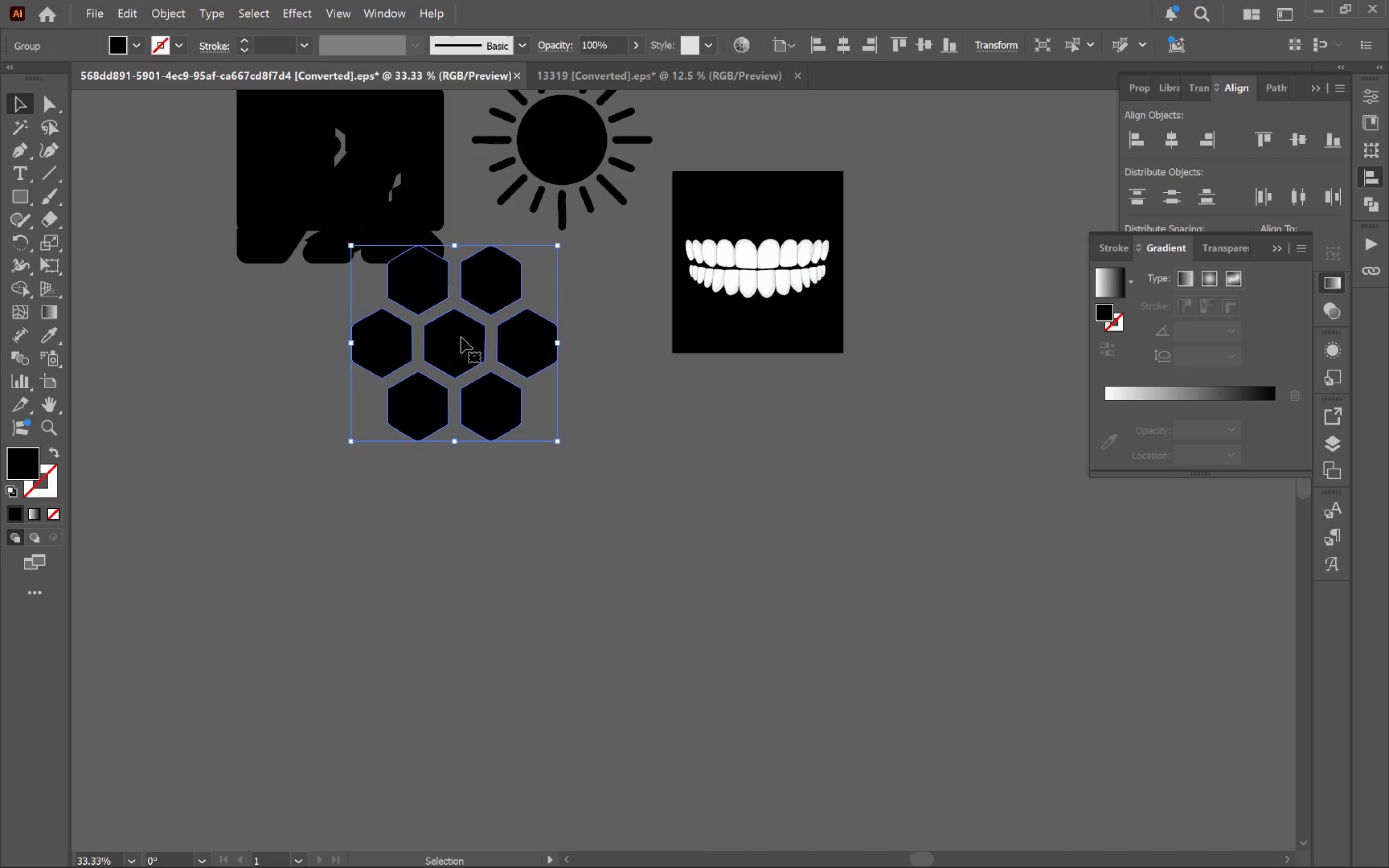 
left_click_drag(start_coordinate=[729, 367], to_coordinate=[610, 210])
 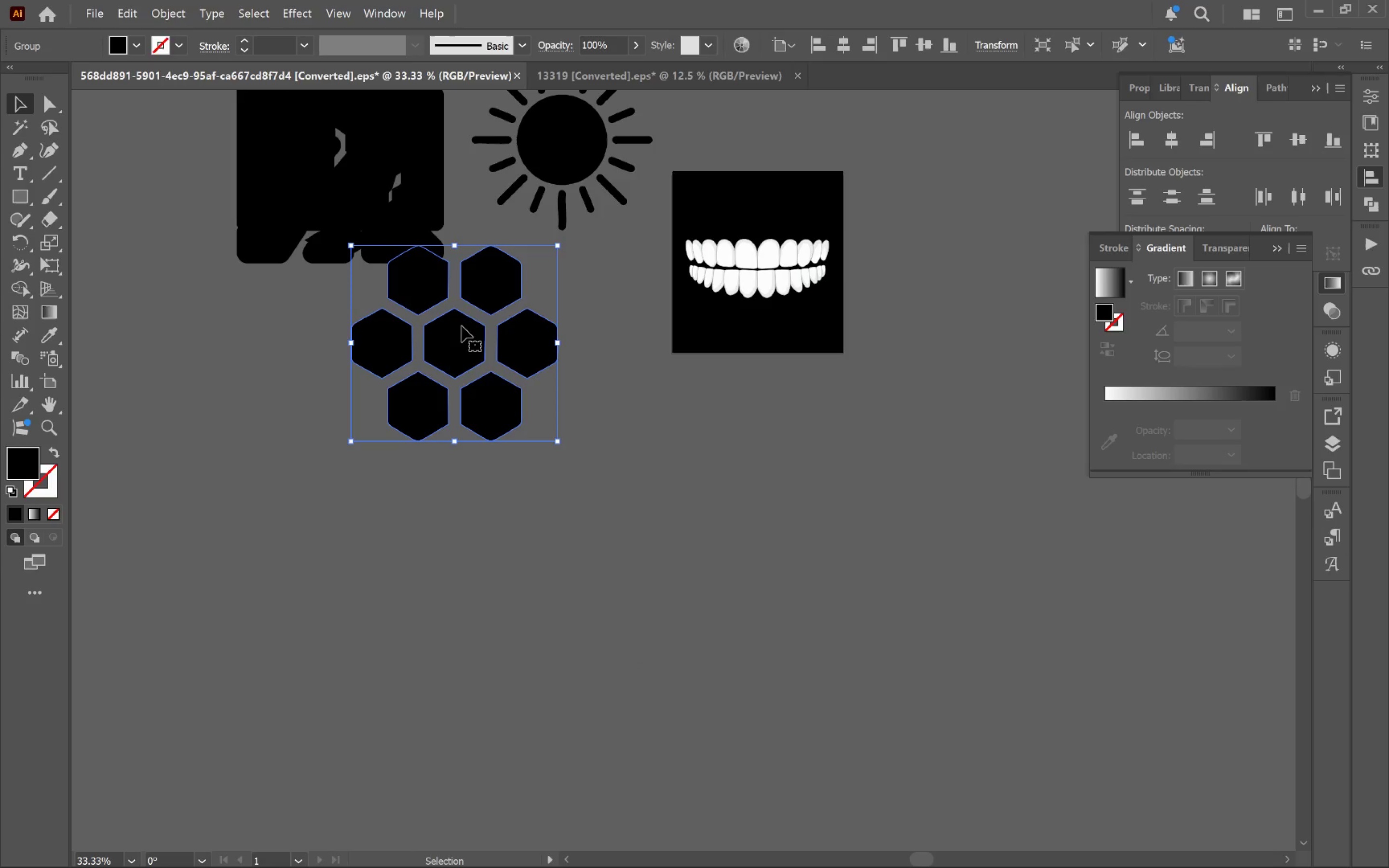 
scroll: coordinate [634, 269], scroll_direction: down, amount: 2.0
 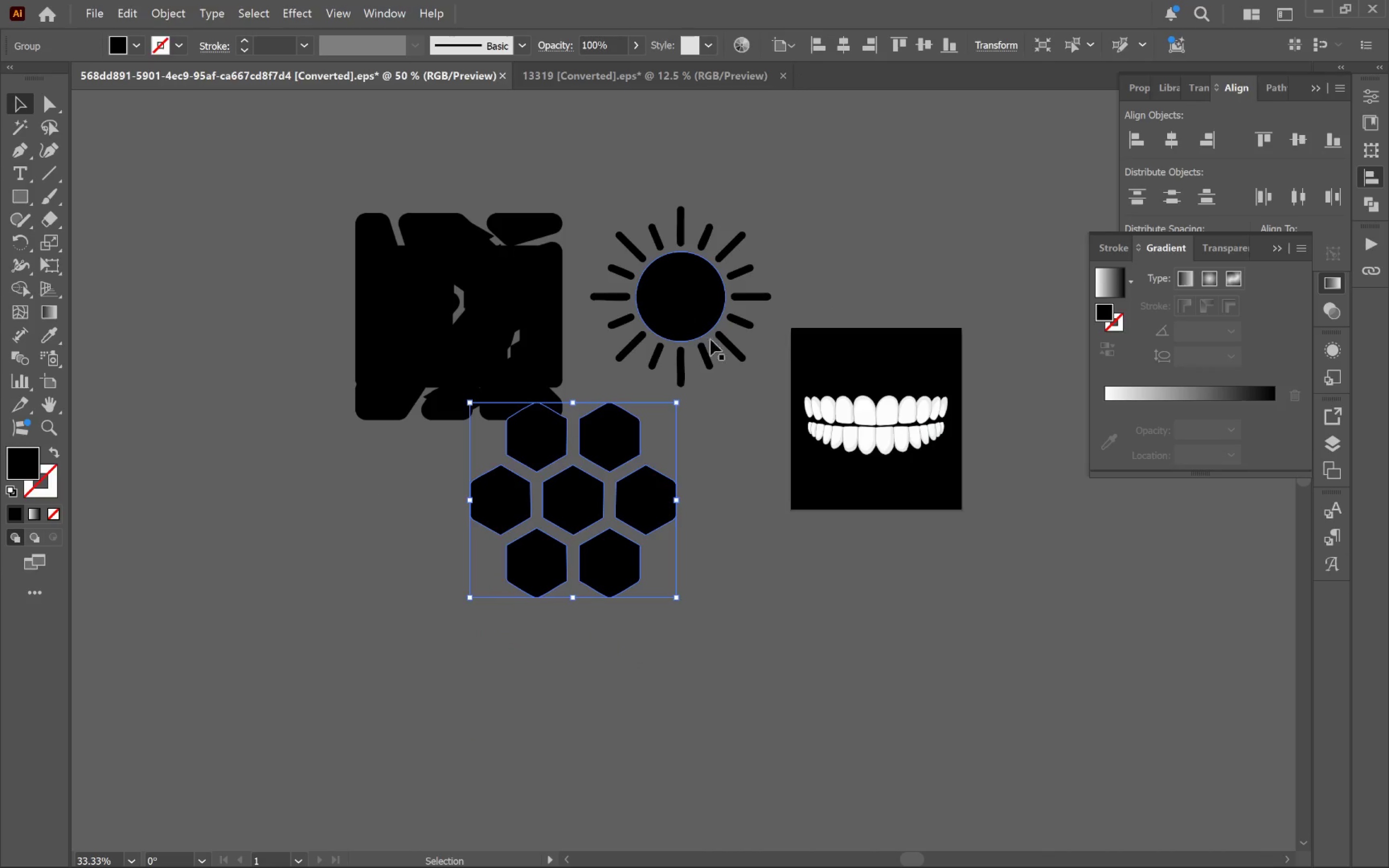 
left_click_drag(start_coordinate=[475, 339], to_coordinate=[575, 359])
 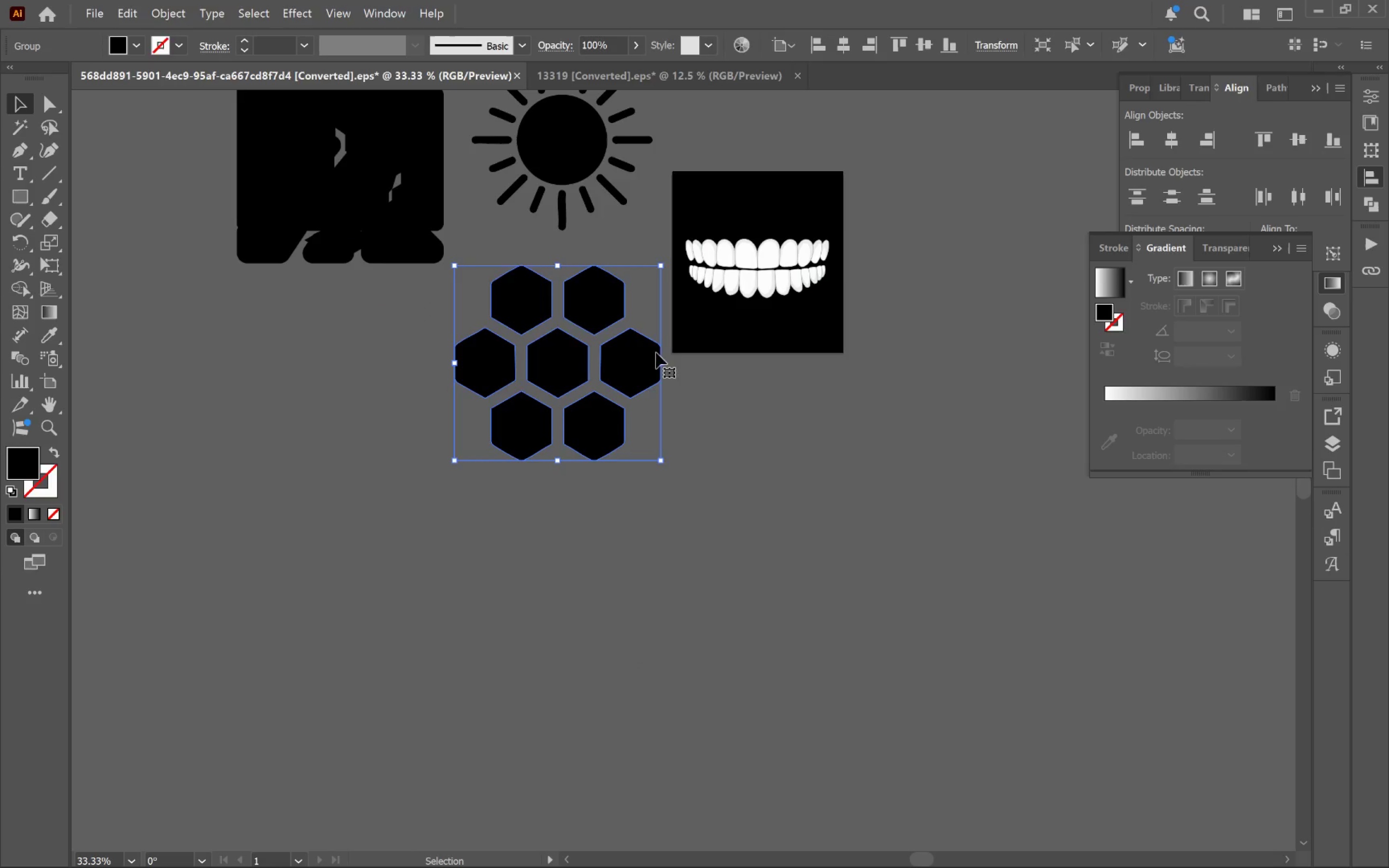 
left_click_drag(start_coordinate=[661, 358], to_coordinate=[575, 344])
 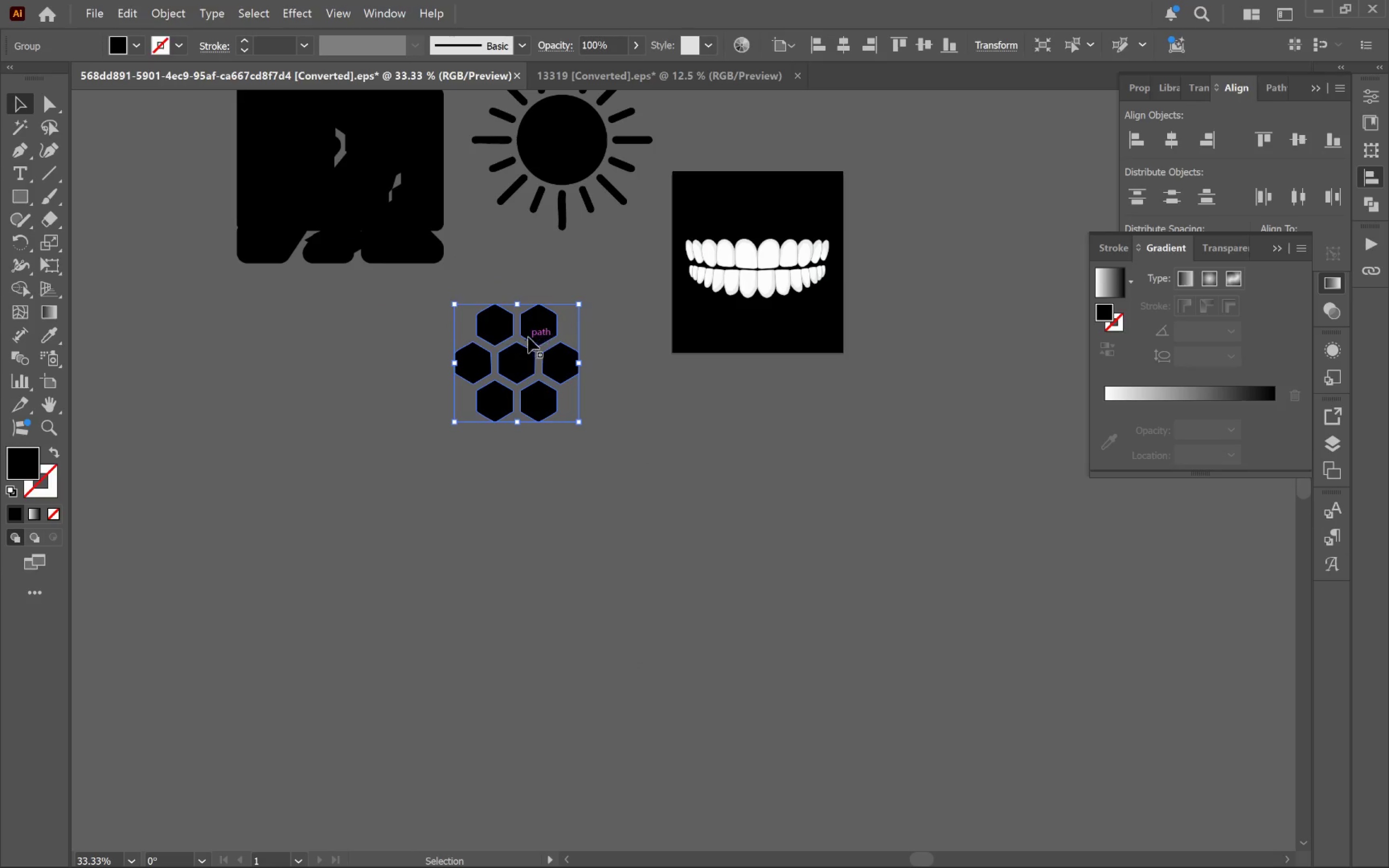 
hold_key(key=ShiftLeft, duration=0.9)
 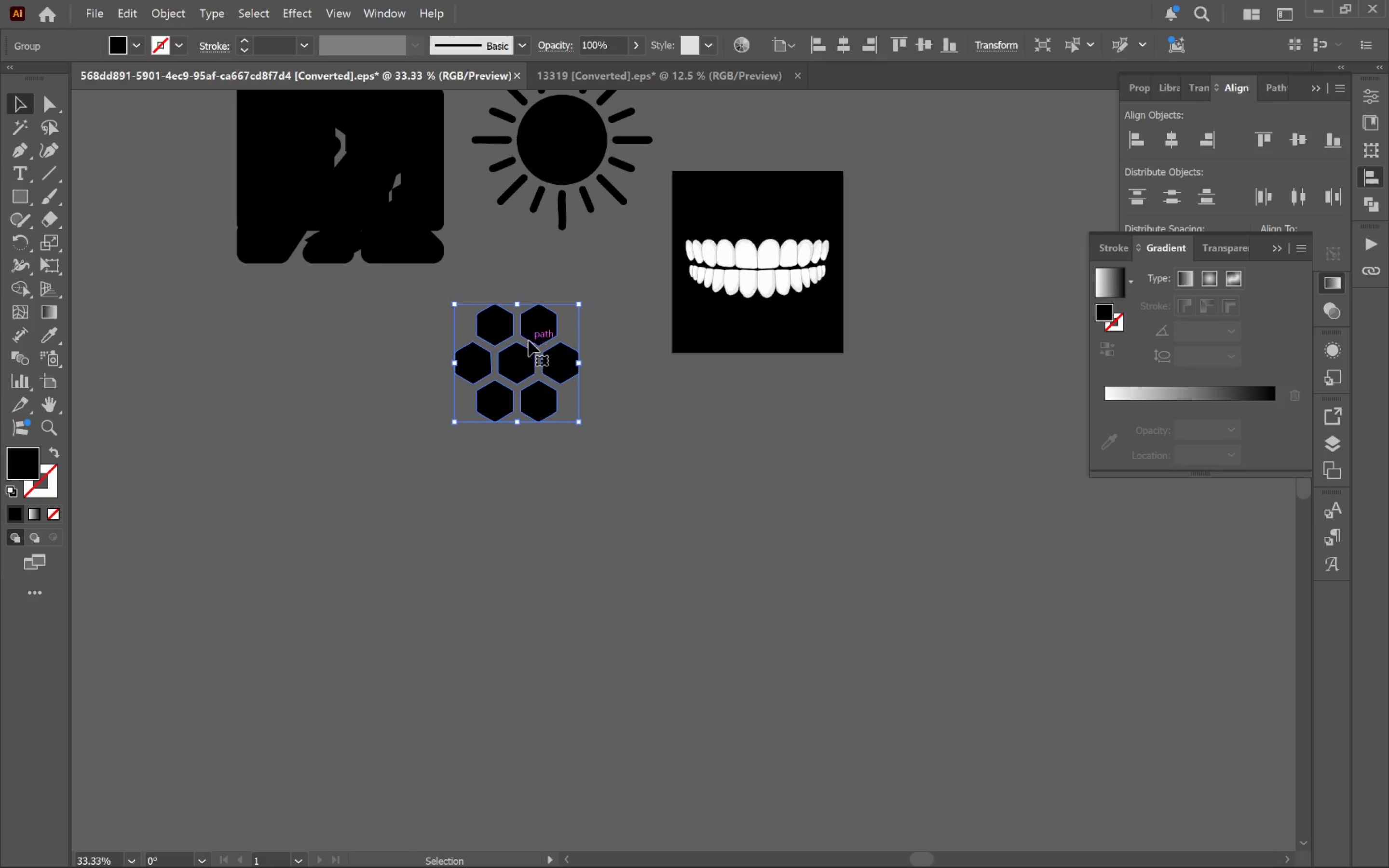 
left_click_drag(start_coordinate=[530, 335], to_coordinate=[582, 300])
 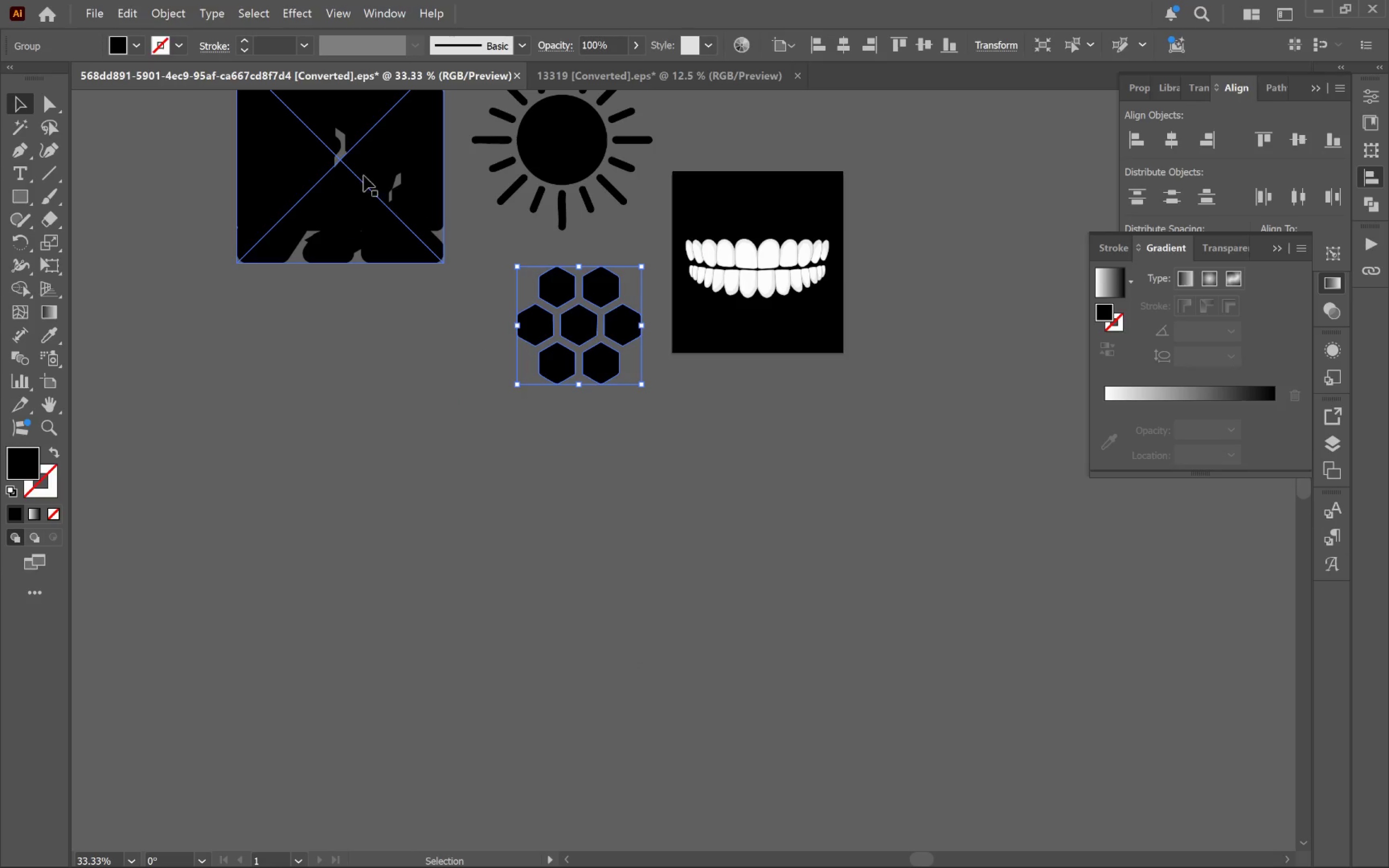 
left_click_drag(start_coordinate=[357, 174], to_coordinate=[313, 512])
 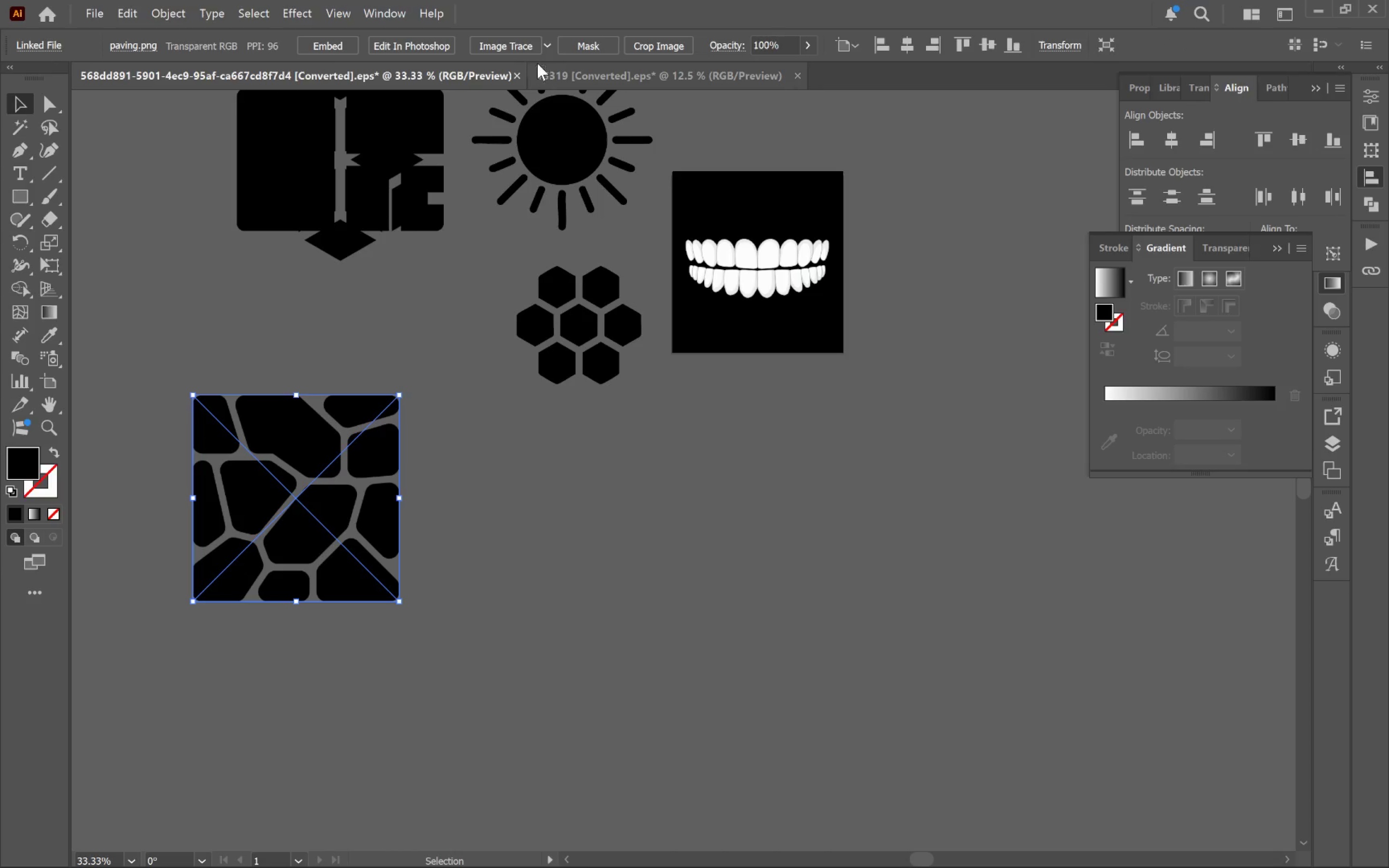 
left_click([546, 44])
 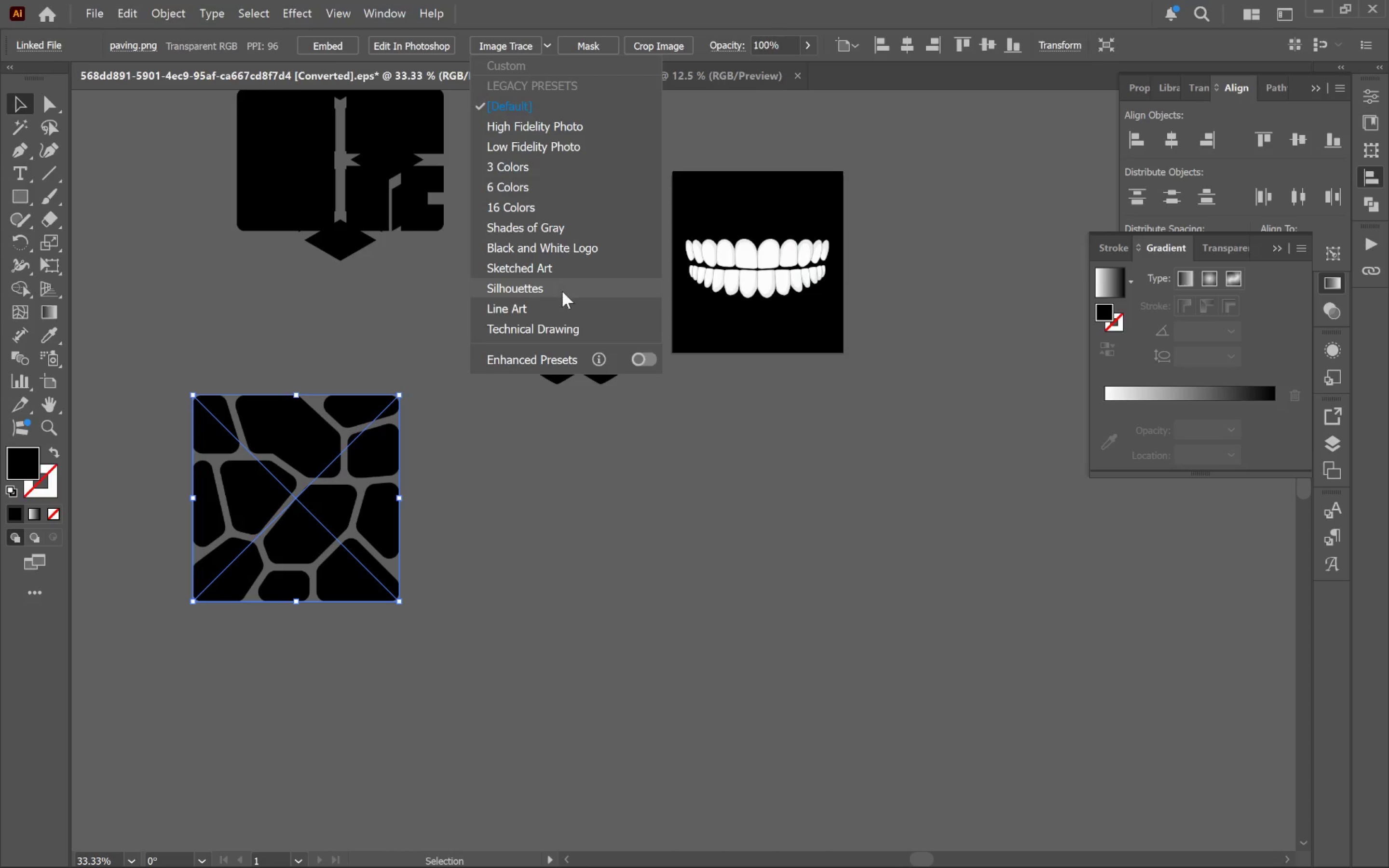 
left_click([561, 290])
 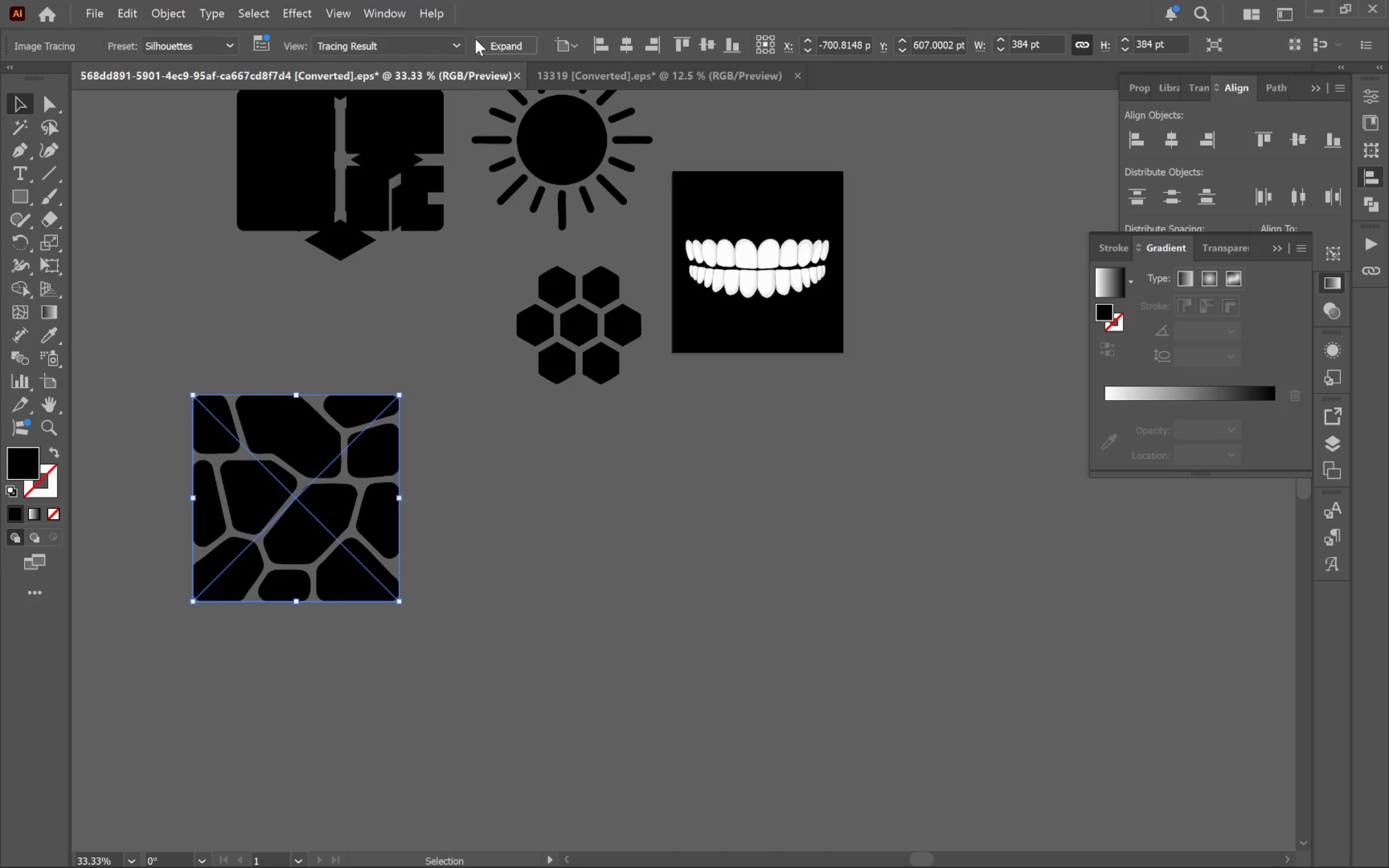 
left_click([486, 40])
 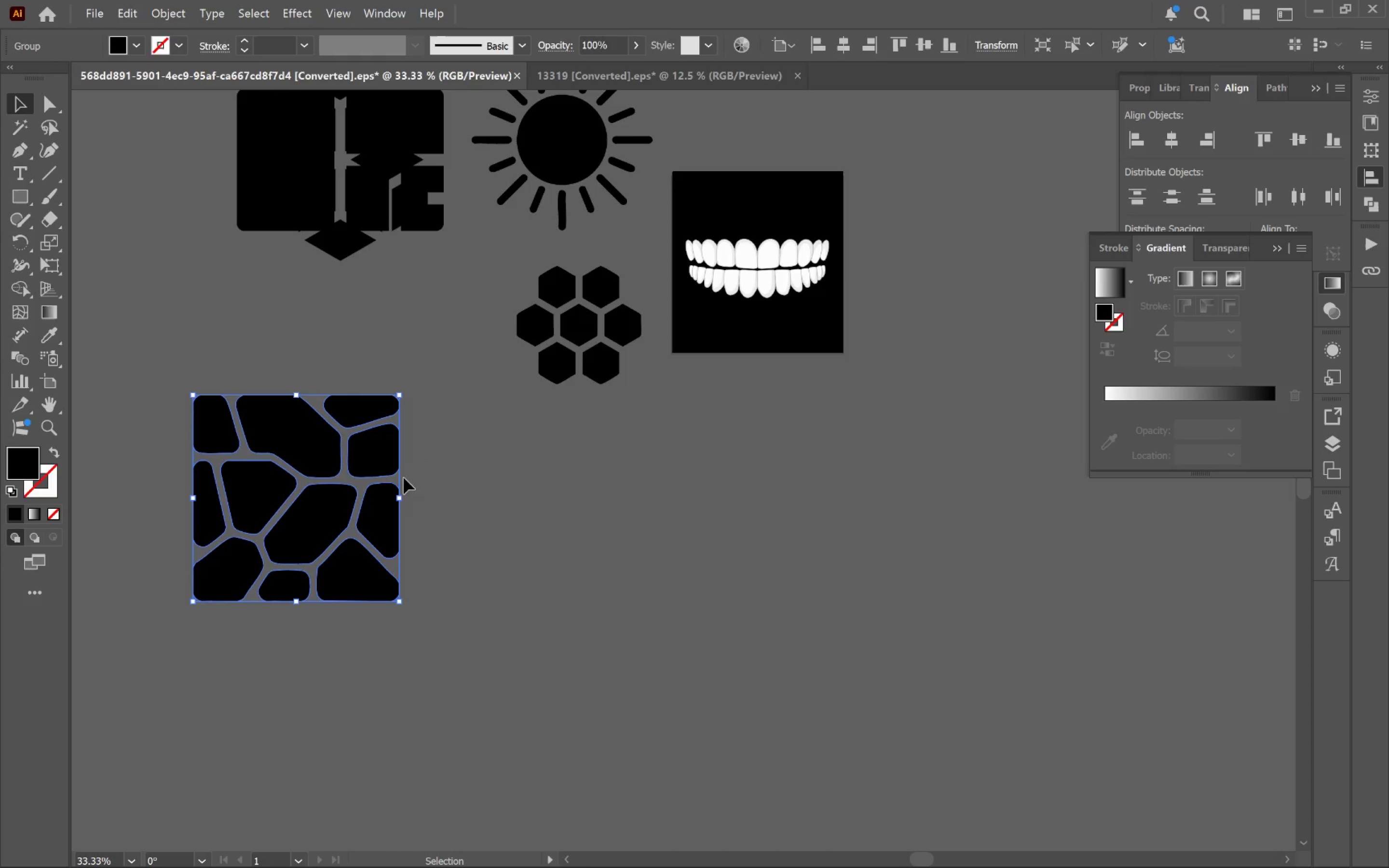 
left_click_drag(start_coordinate=[397, 491], to_coordinate=[679, 508])
 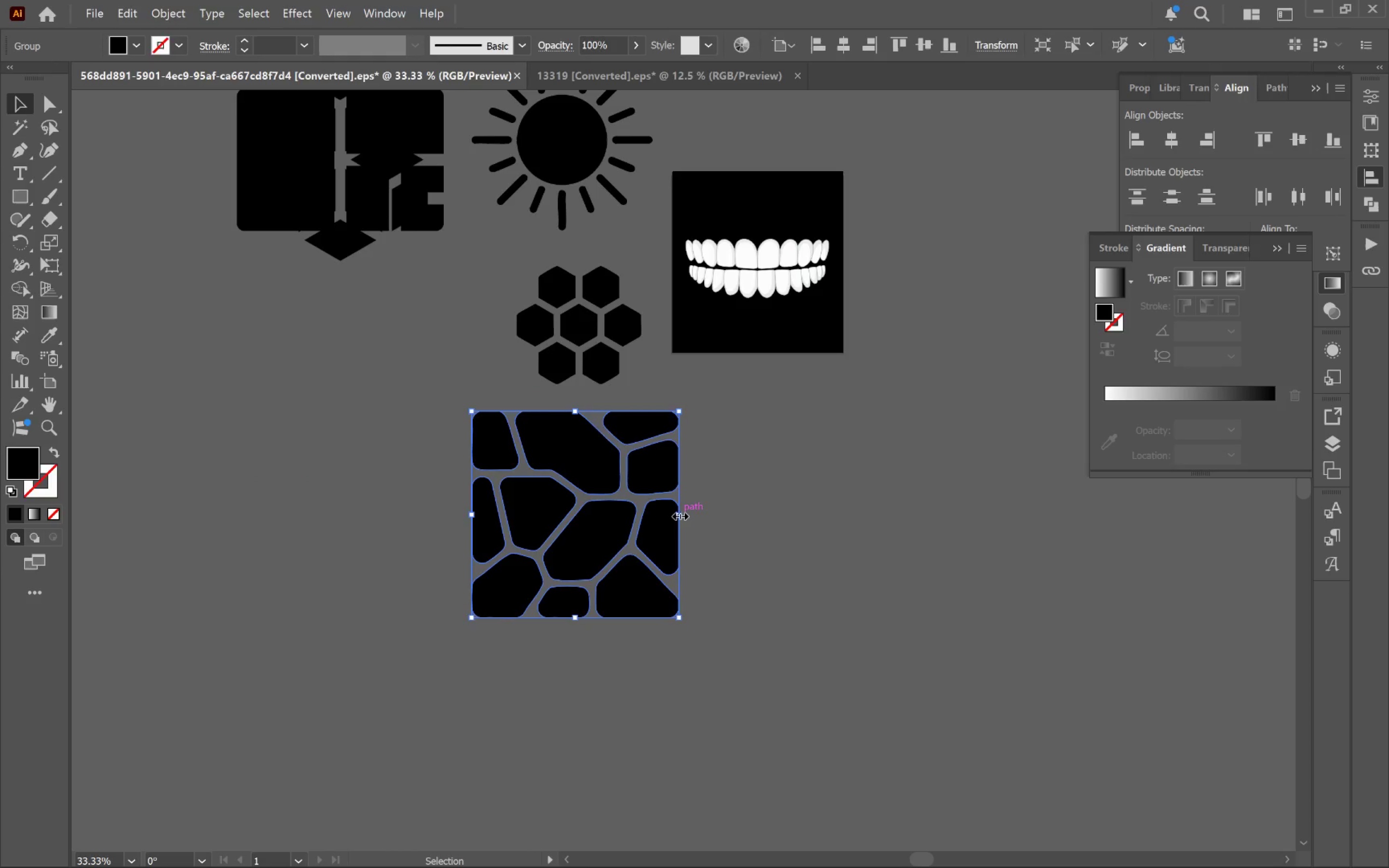 
hold_key(key=ShiftLeft, duration=0.75)
 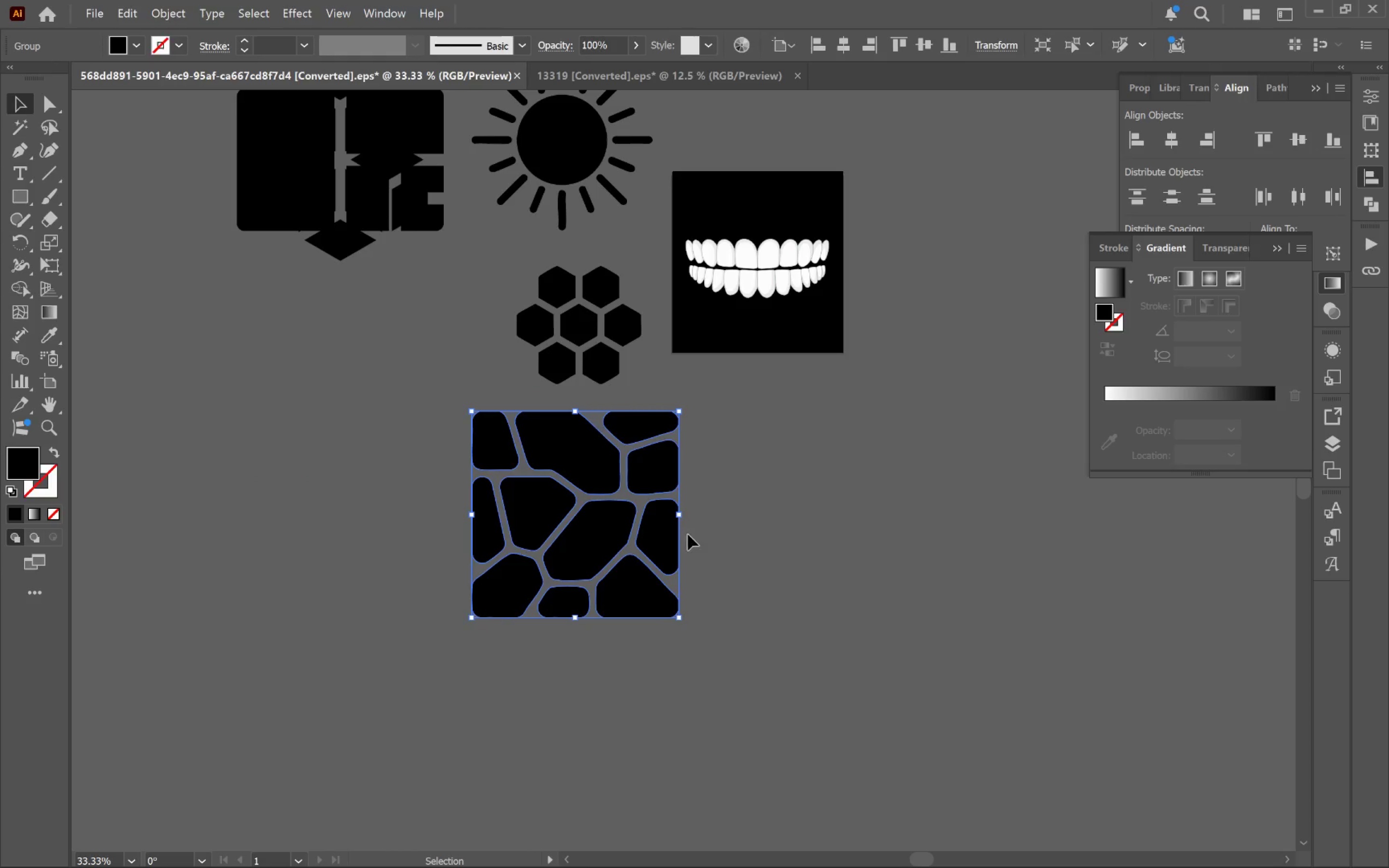 
left_click_drag(start_coordinate=[678, 514], to_coordinate=[591, 519])
 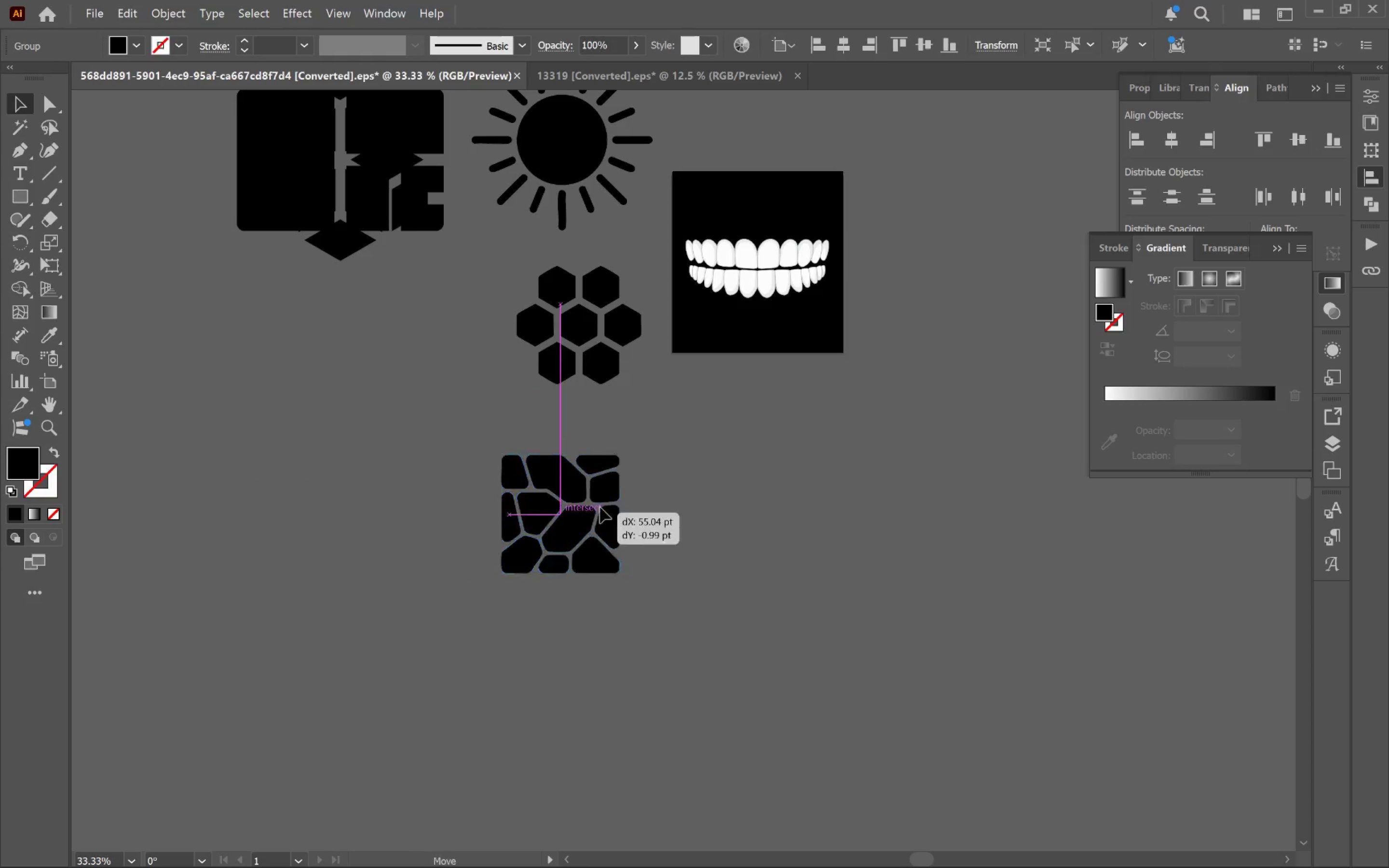 
hold_key(key=ShiftLeft, duration=0.72)
 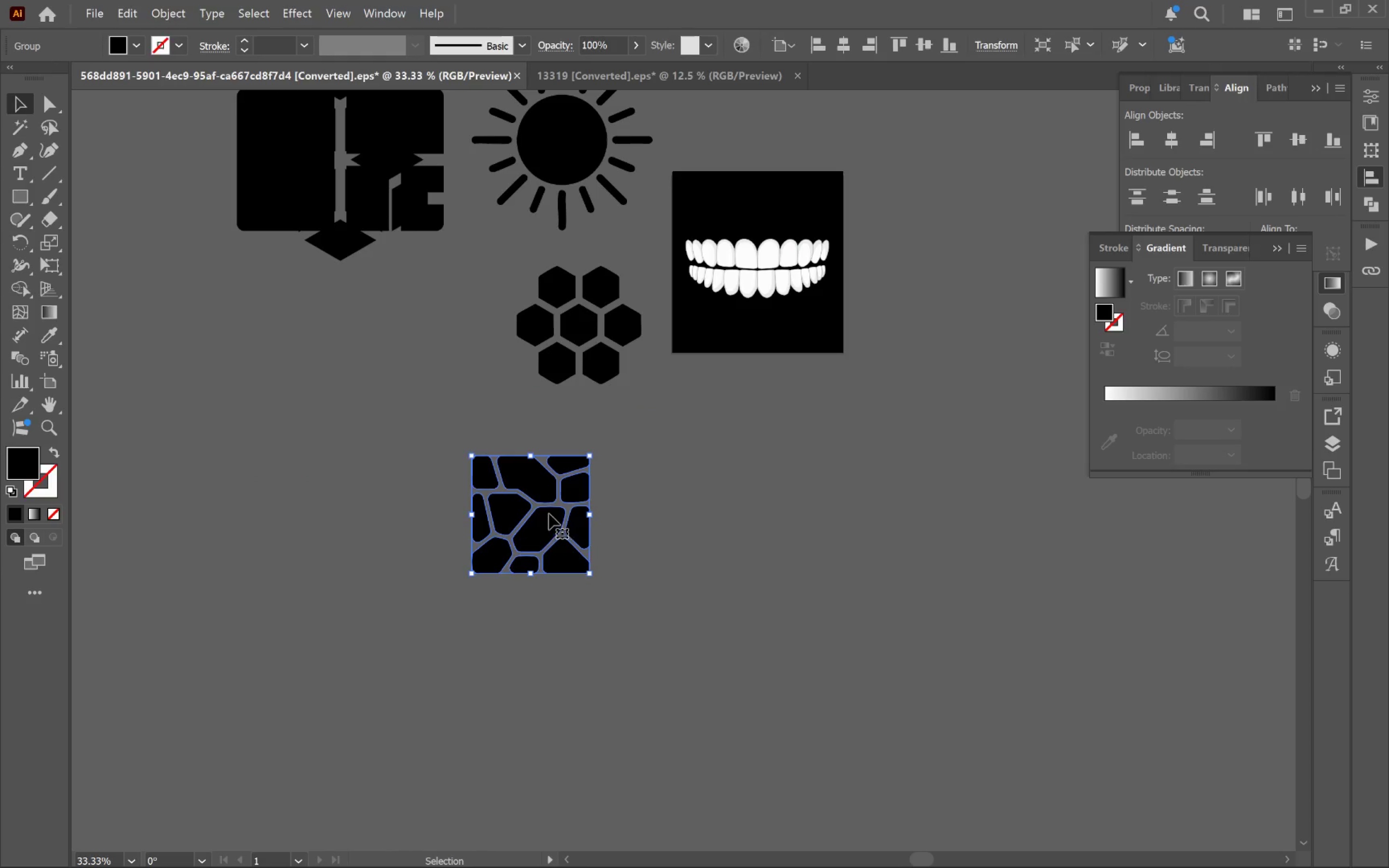 
left_click_drag(start_coordinate=[549, 514], to_coordinate=[626, 495])
 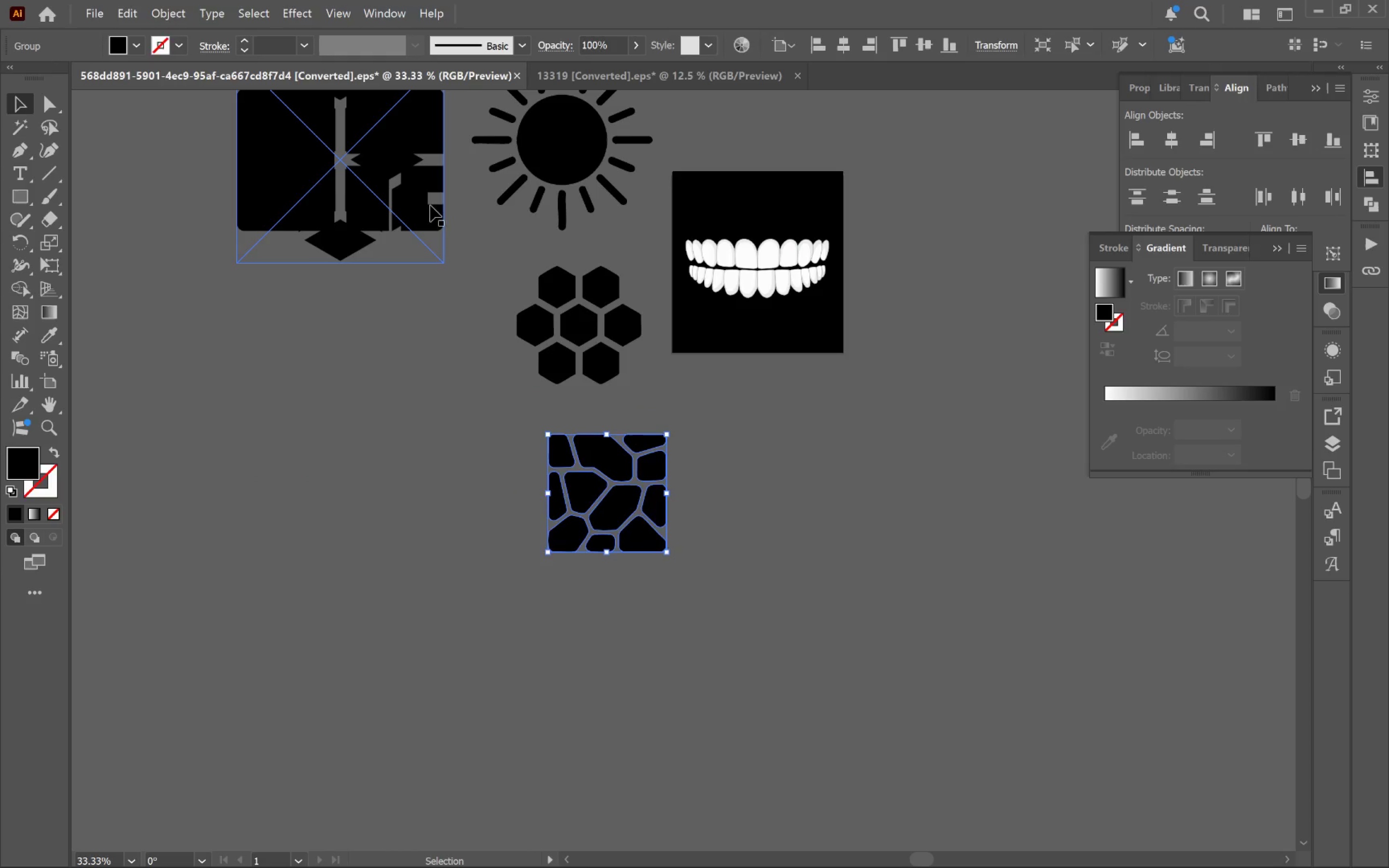 
left_click_drag(start_coordinate=[369, 162], to_coordinate=[327, 536])
 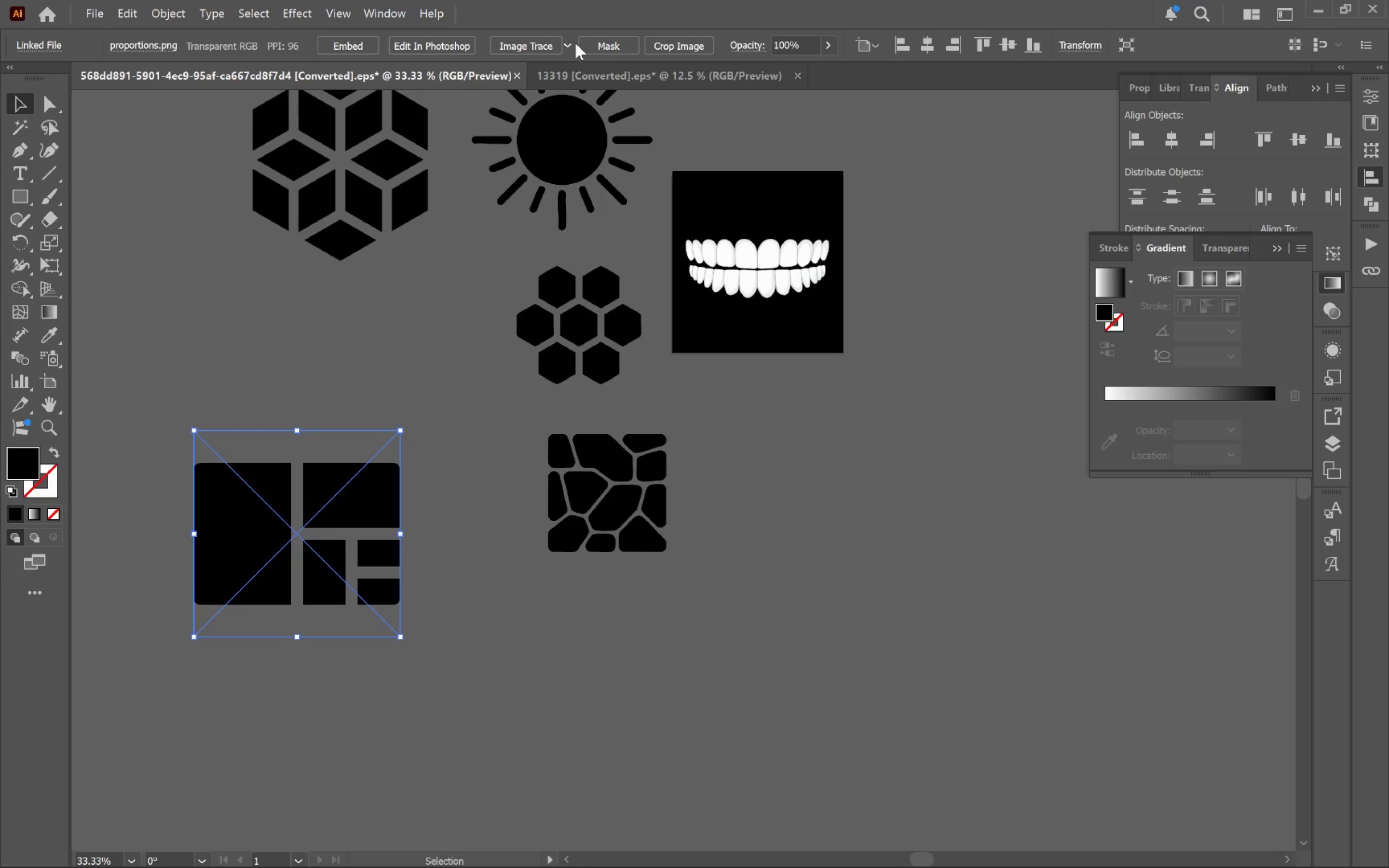 
left_click([569, 44])
 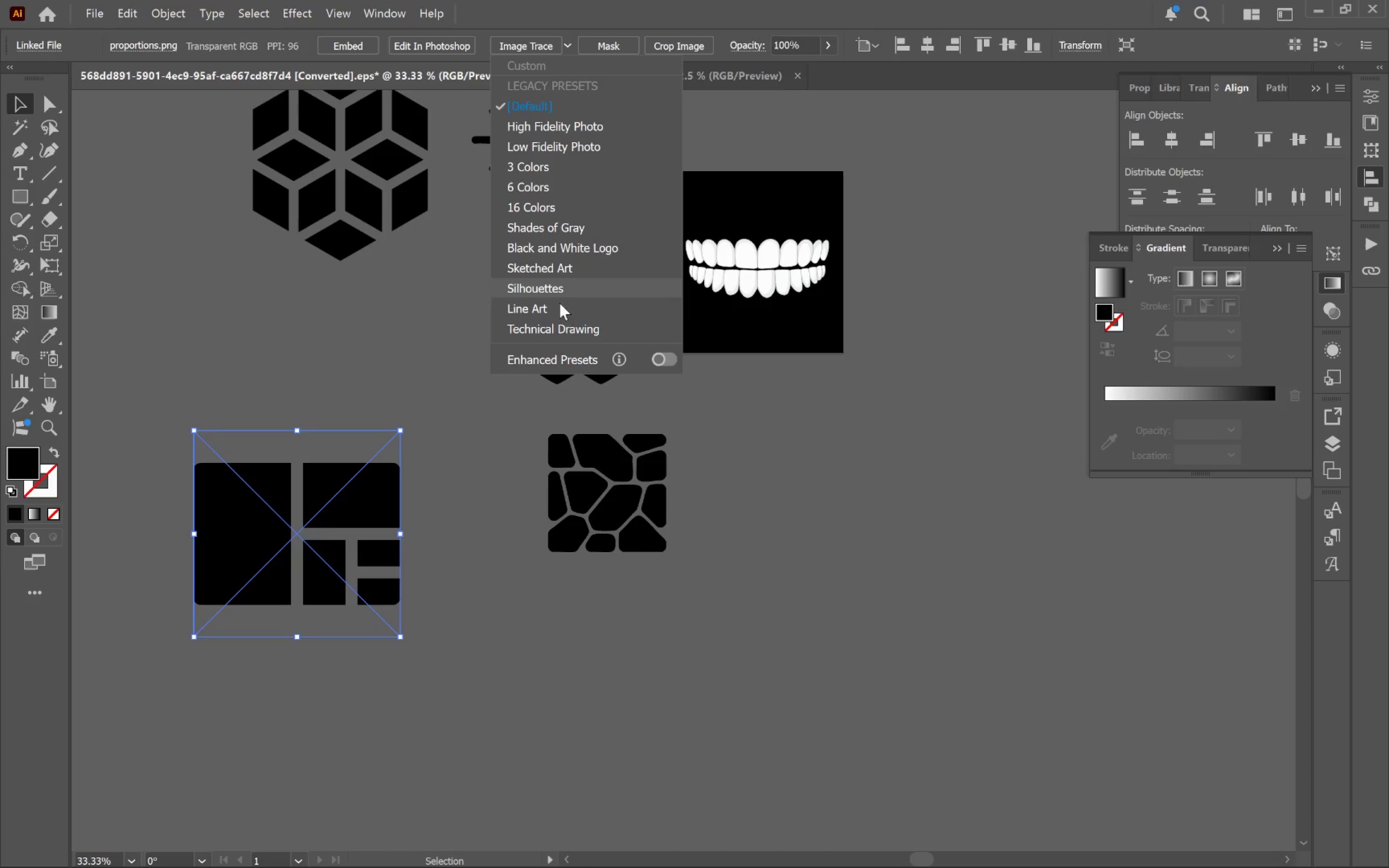 
left_click([563, 292])
 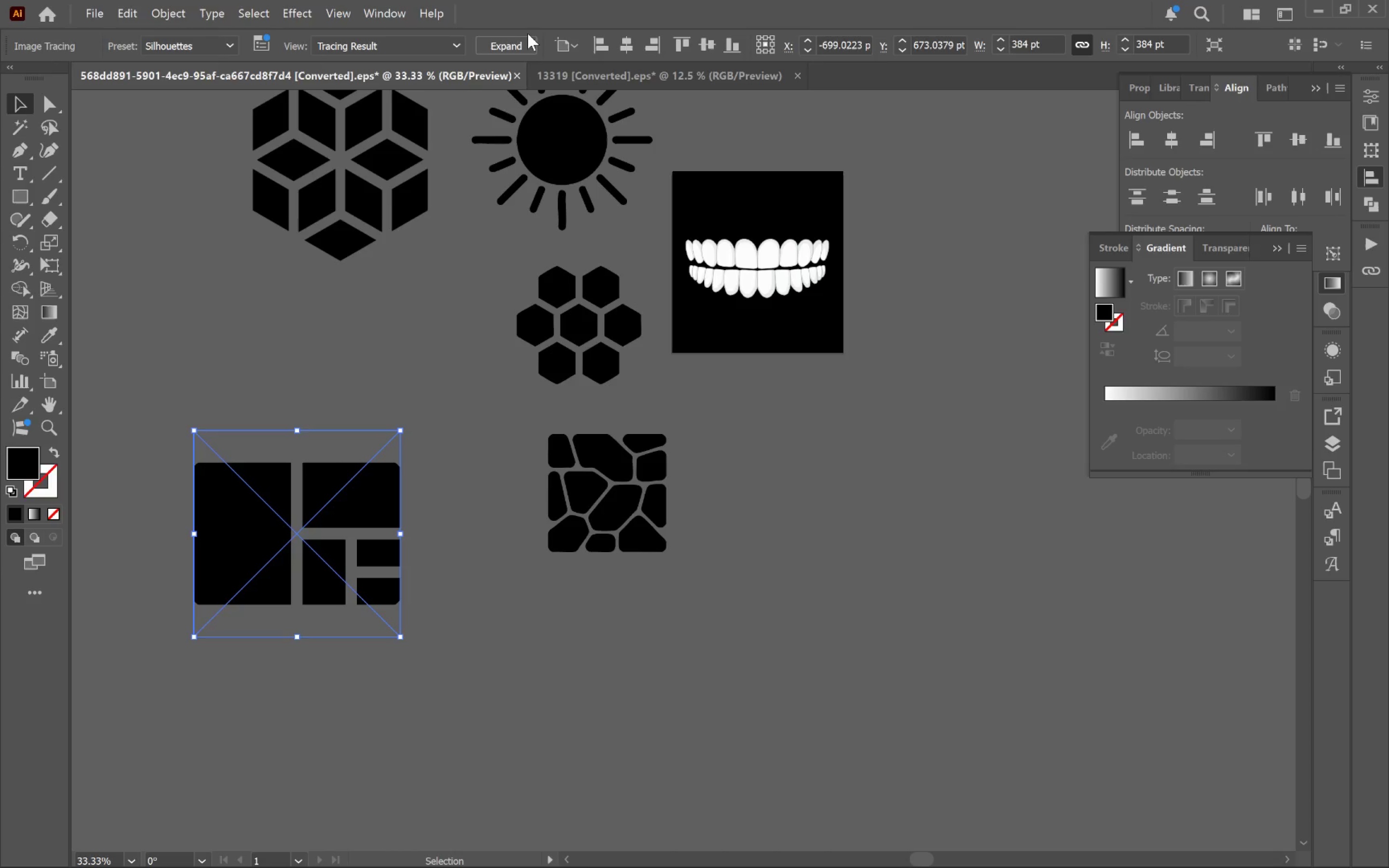 
left_click([521, 41])
 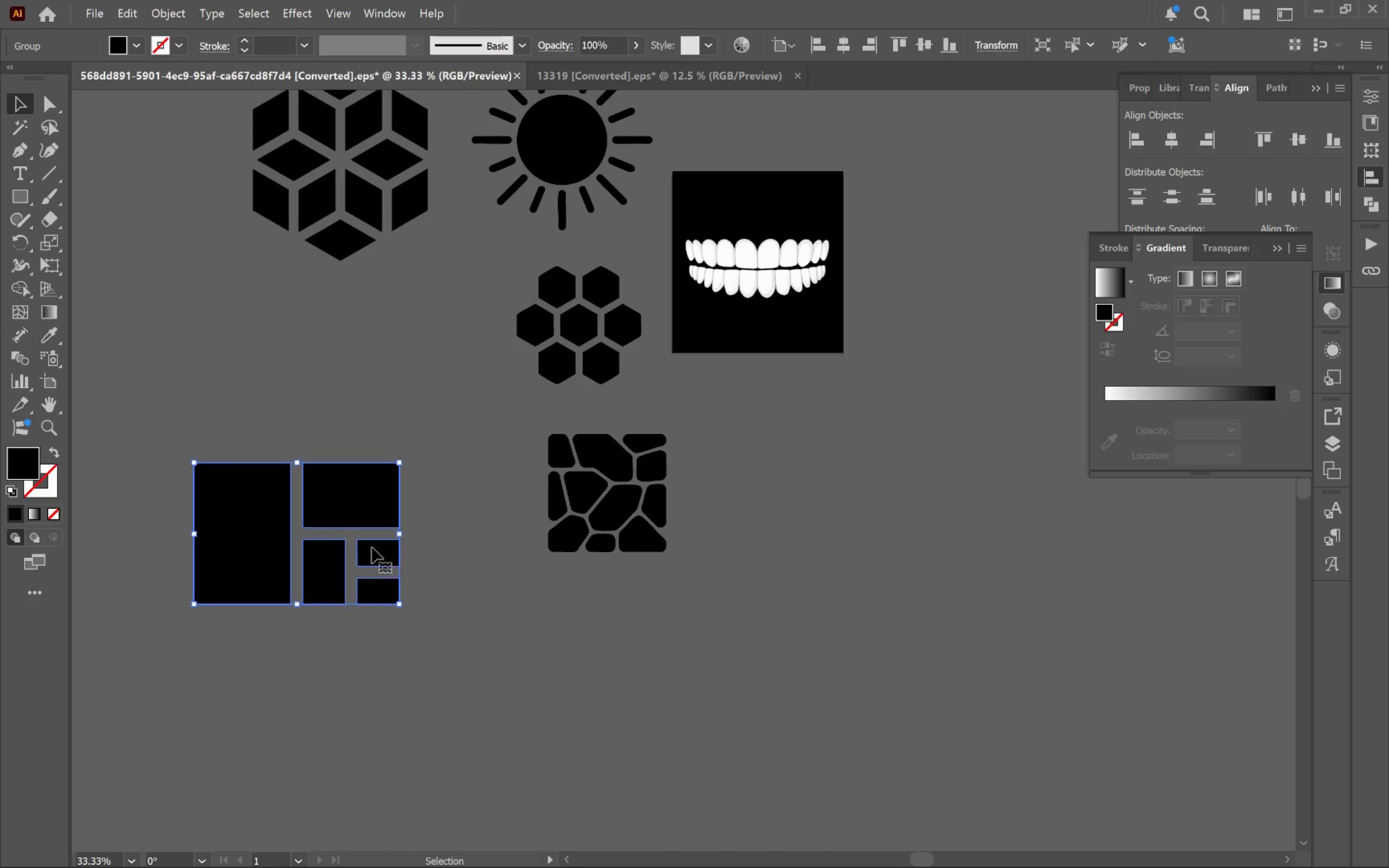 
left_click_drag(start_coordinate=[339, 496], to_coordinate=[441, 459])
 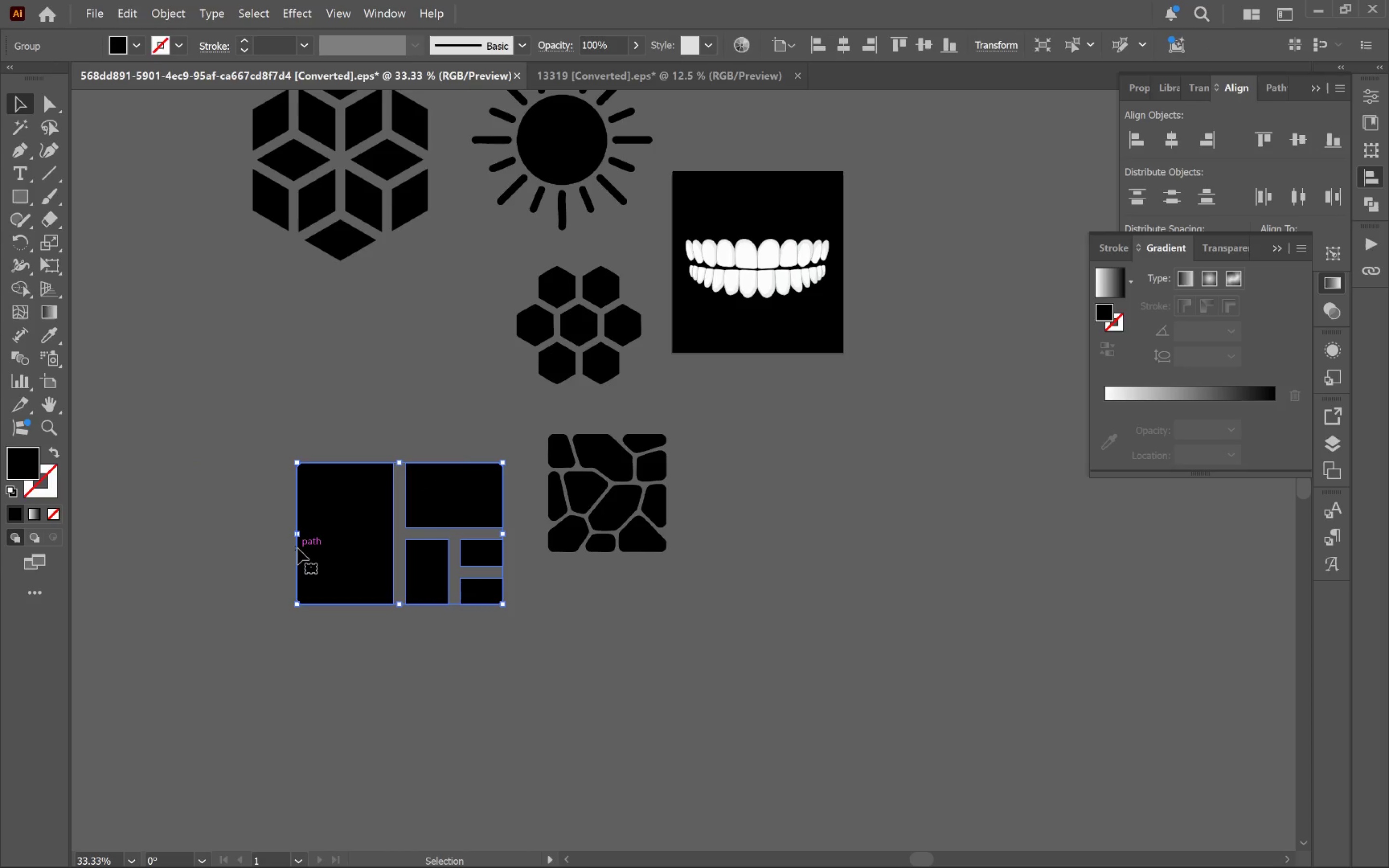 
hold_key(key=ShiftLeft, duration=0.75)
 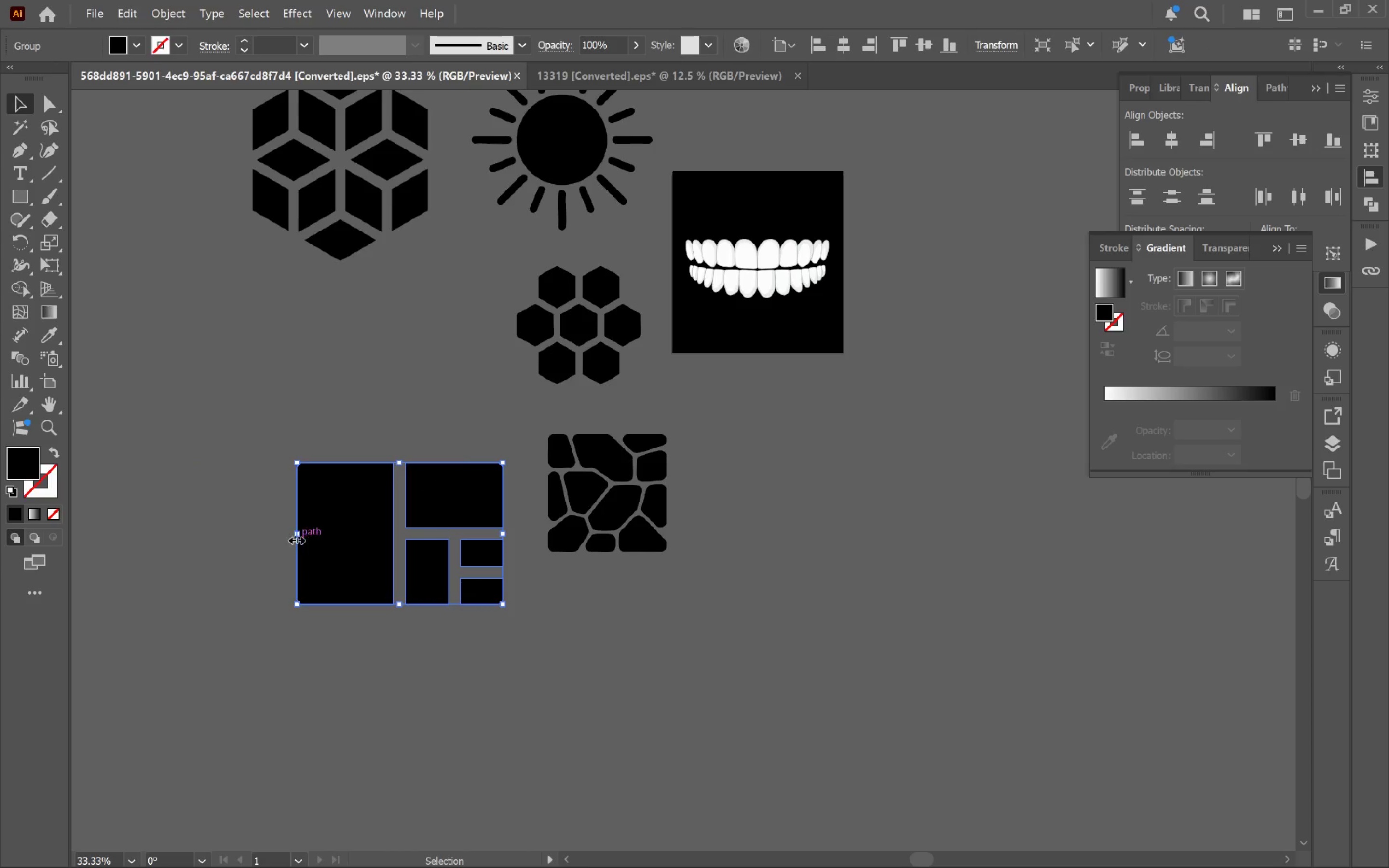 
left_click_drag(start_coordinate=[295, 536], to_coordinate=[381, 539])
 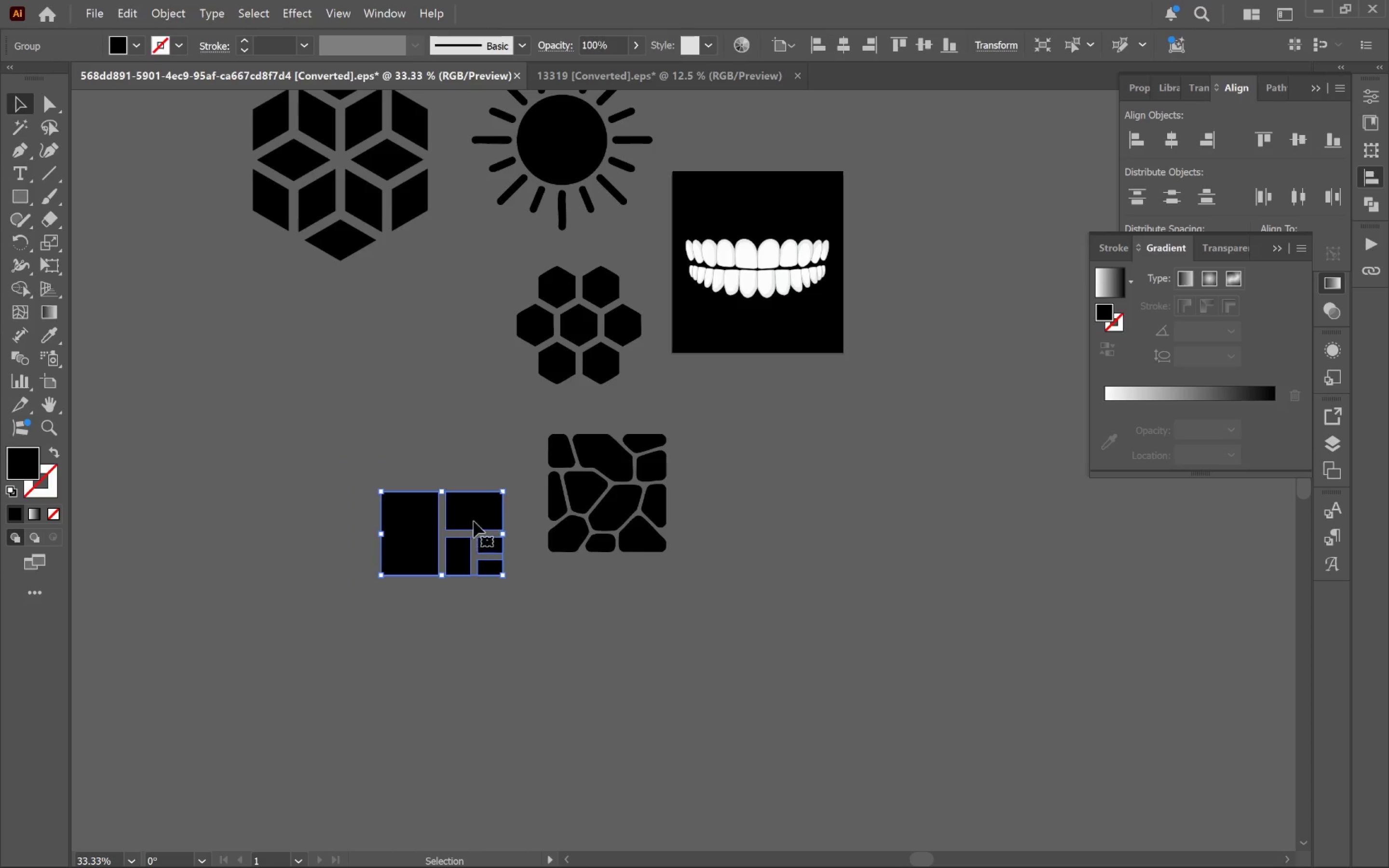 
hold_key(key=ShiftLeft, duration=0.66)
 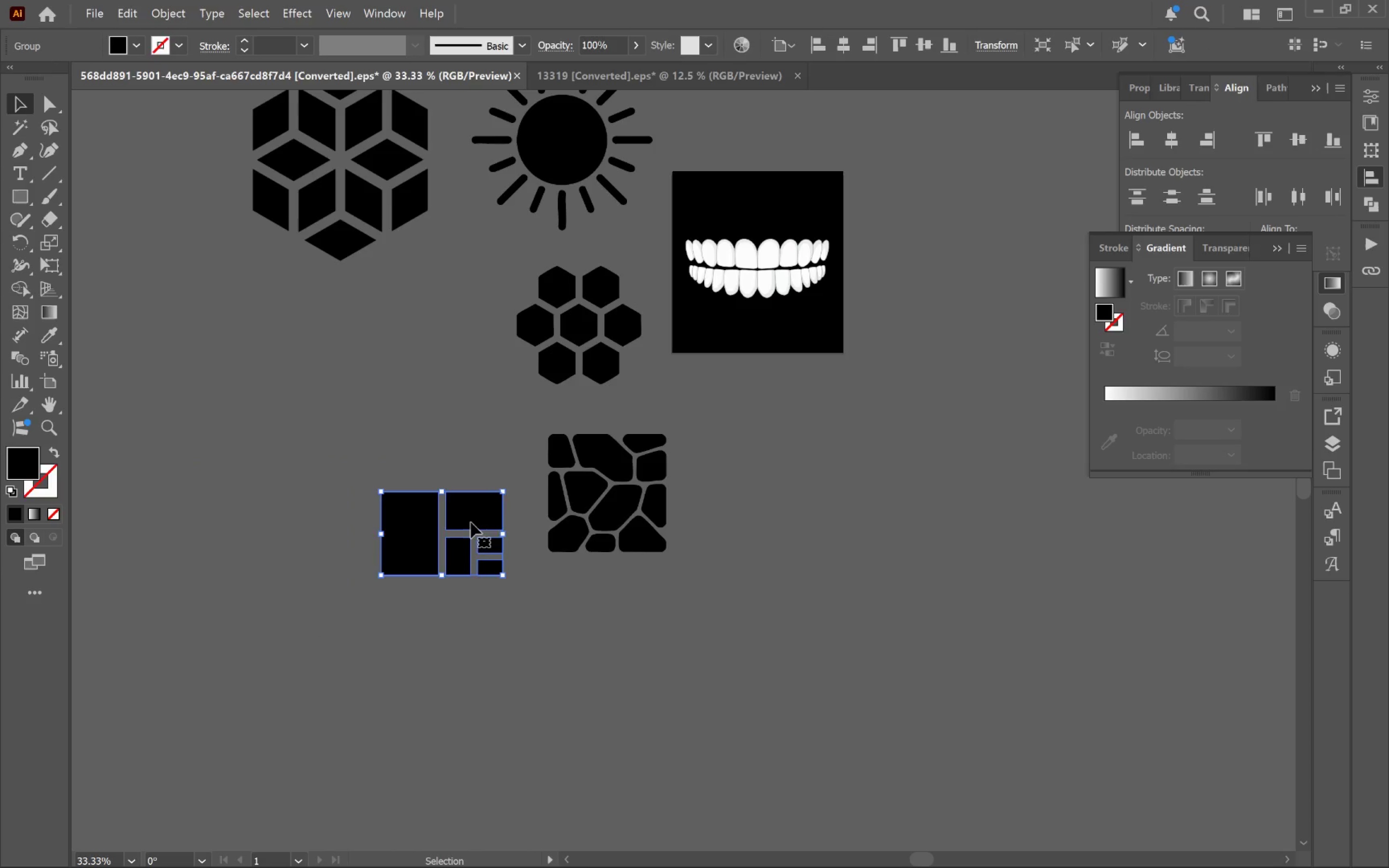 
left_click_drag(start_coordinate=[477, 515], to_coordinate=[485, 467])
 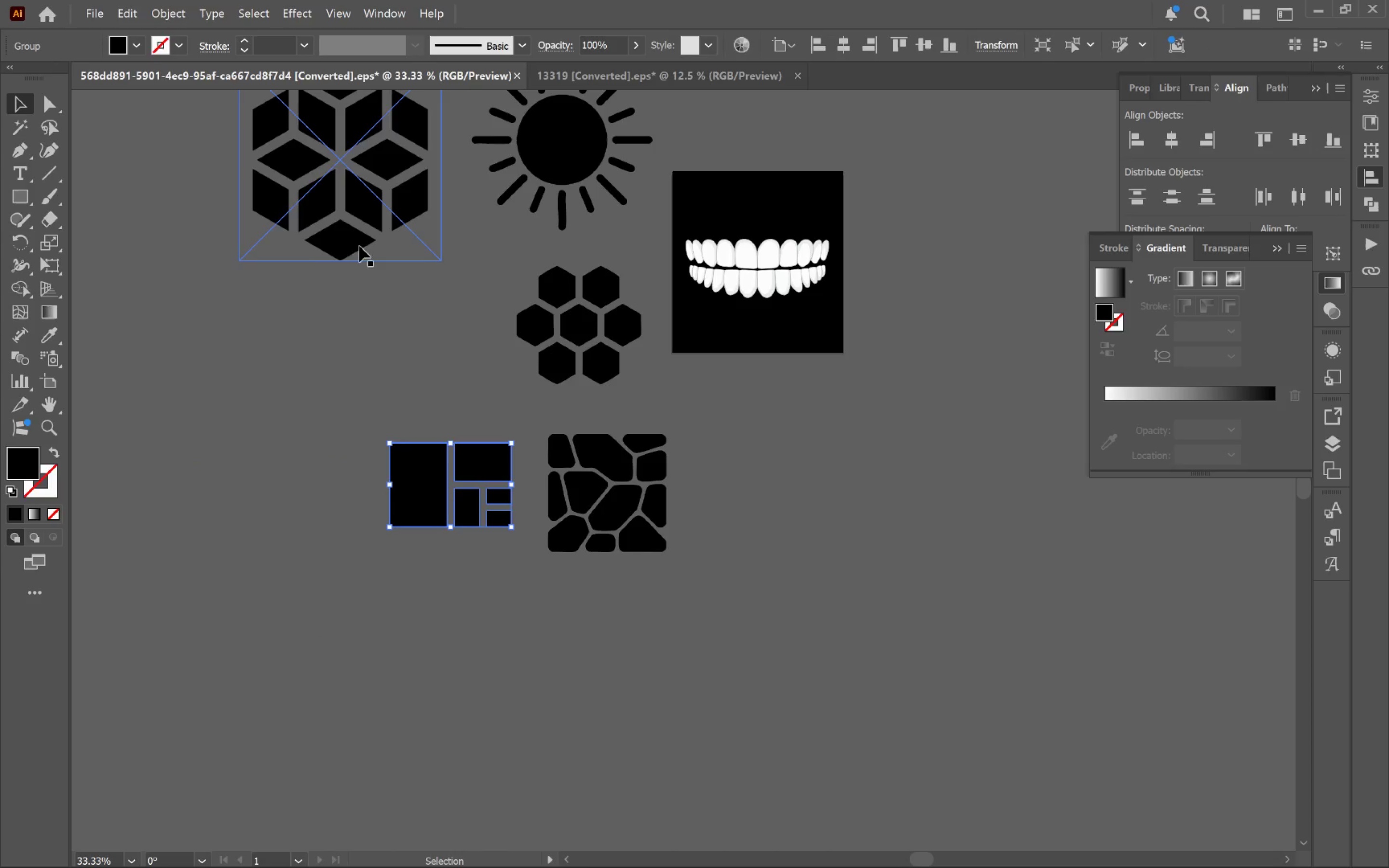 
left_click_drag(start_coordinate=[353, 223], to_coordinate=[263, 386])
 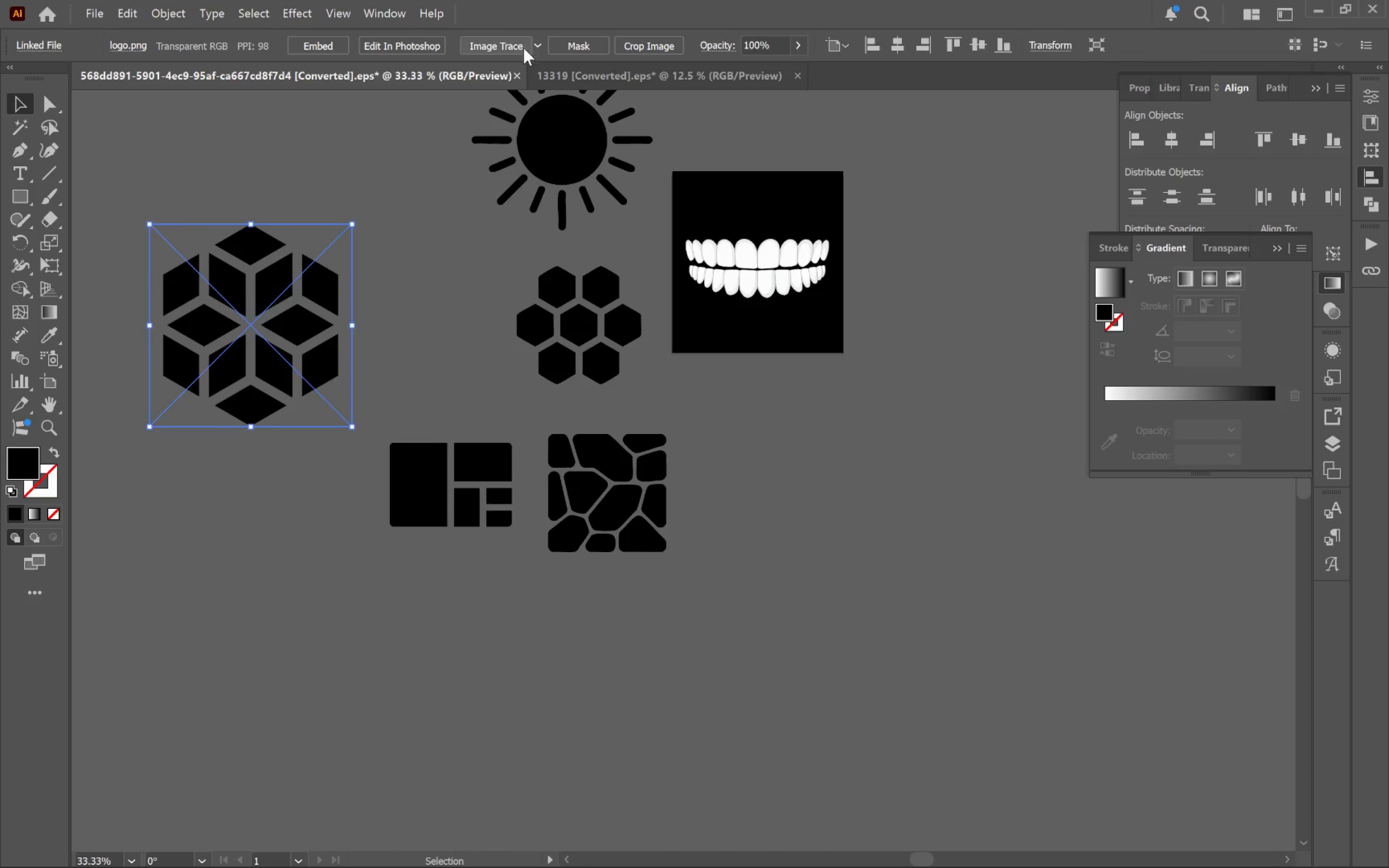 
left_click([534, 48])
 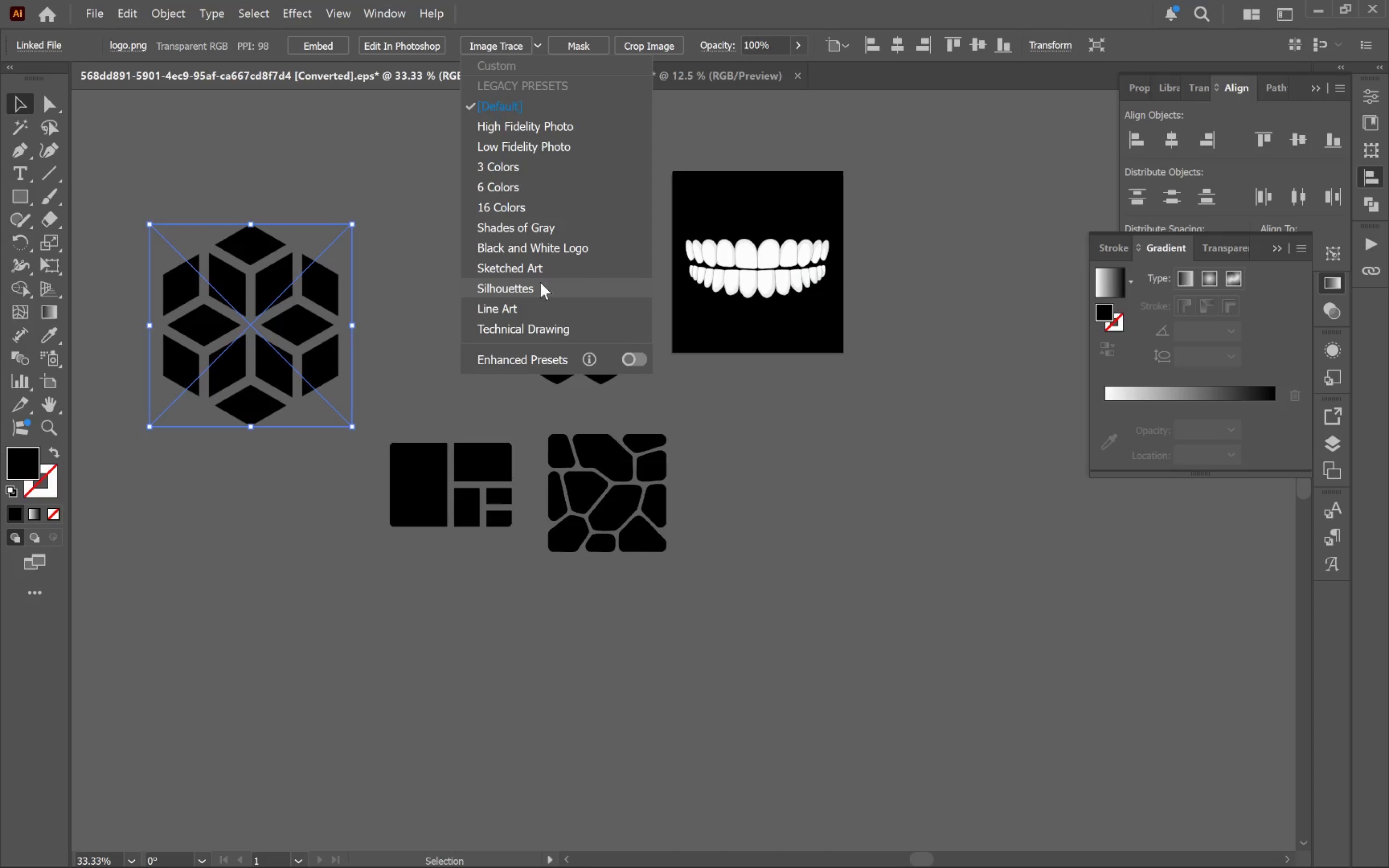 
left_click([537, 286])
 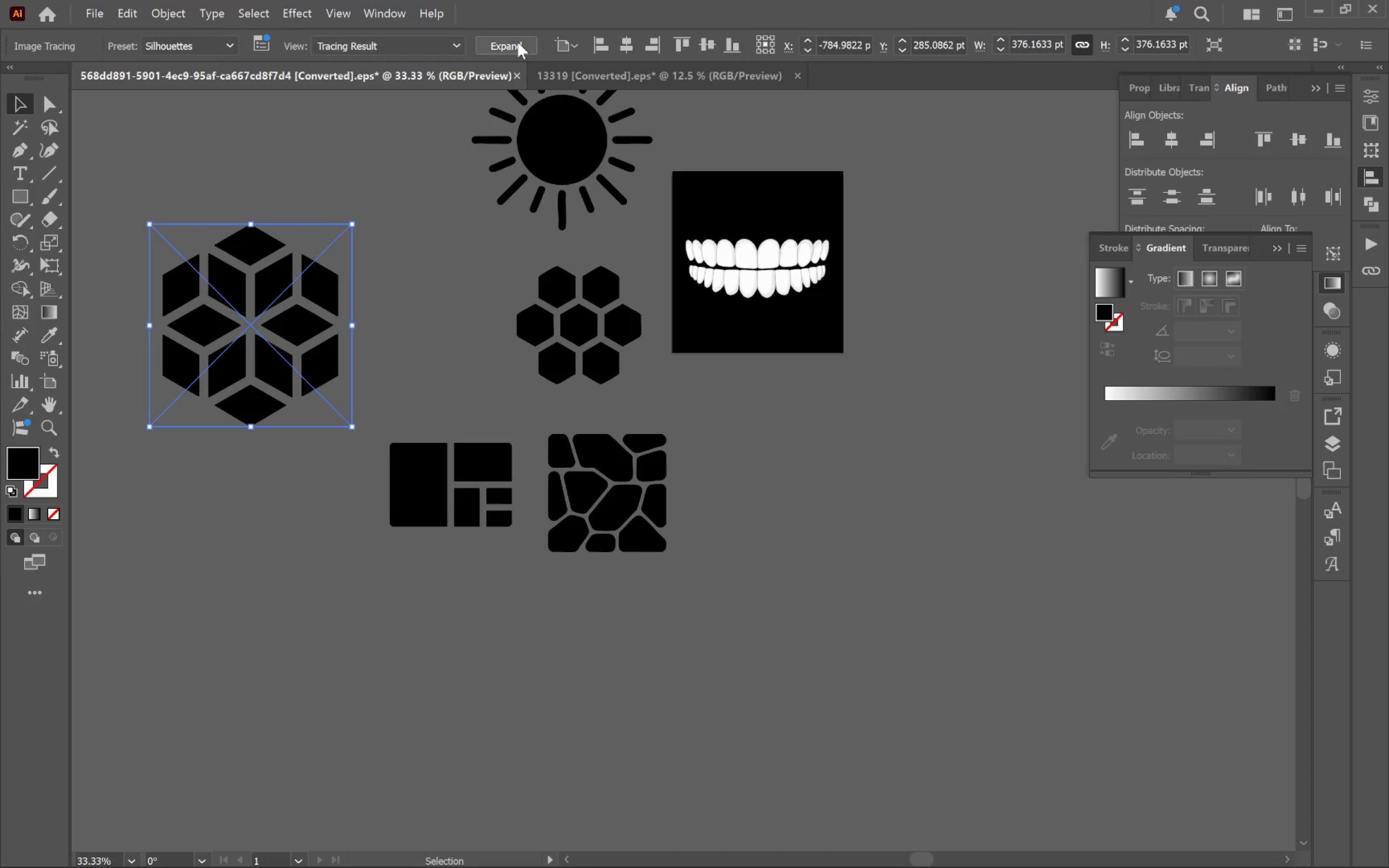 
left_click([518, 42])
 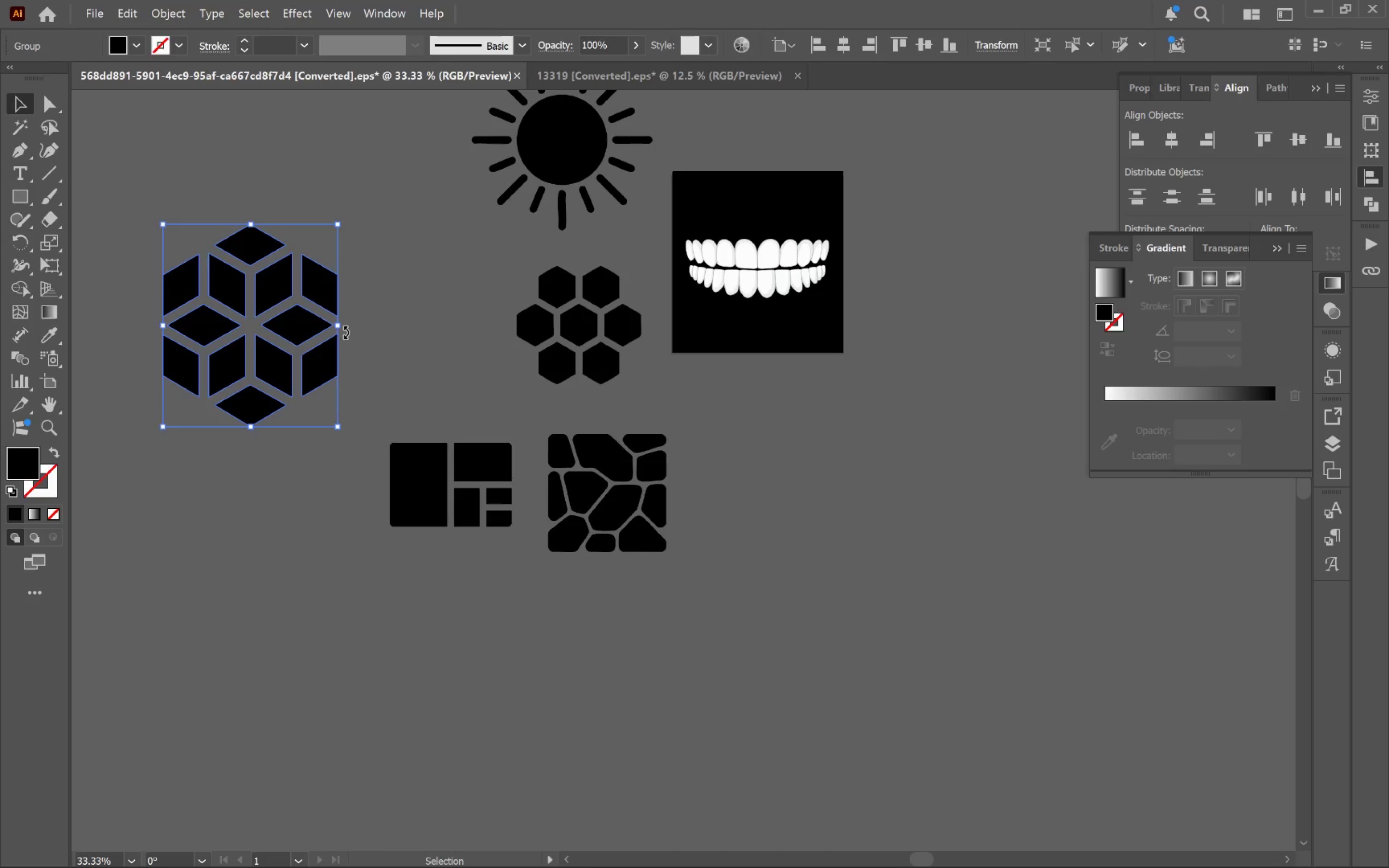 
left_click_drag(start_coordinate=[341, 327], to_coordinate=[276, 332])
 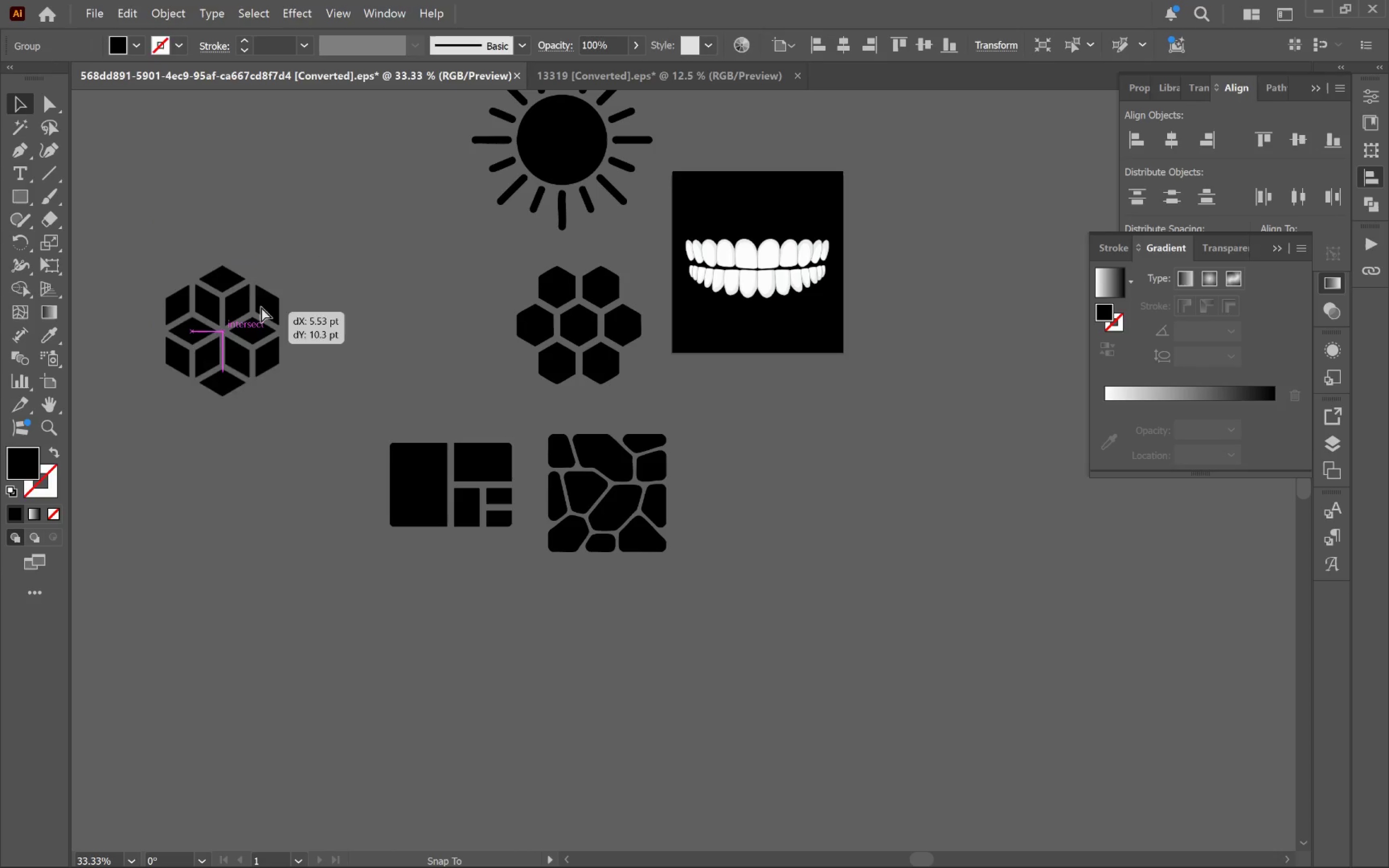 
hold_key(key=ShiftLeft, duration=0.68)
 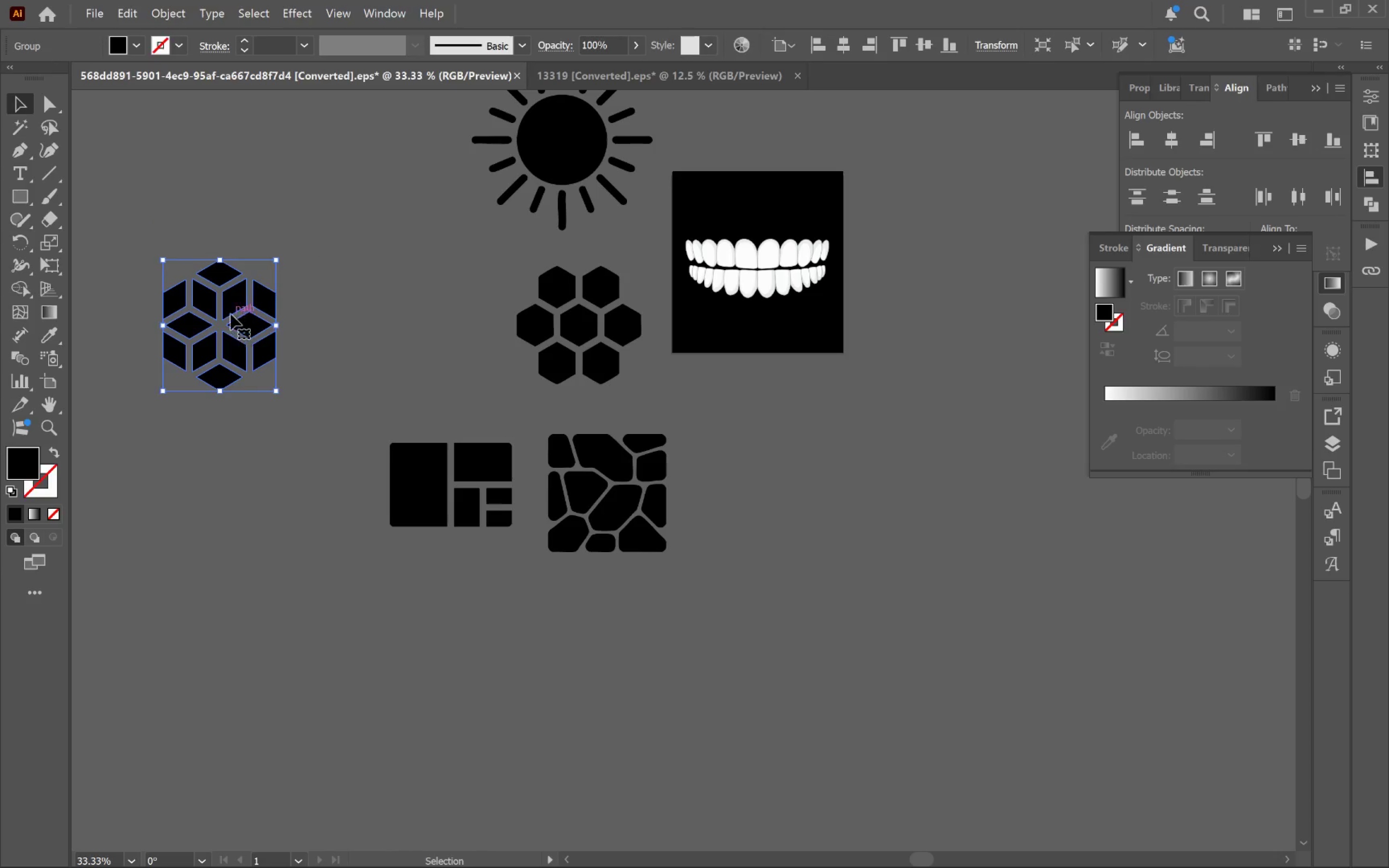 
left_click_drag(start_coordinate=[245, 311], to_coordinate=[427, 297])
 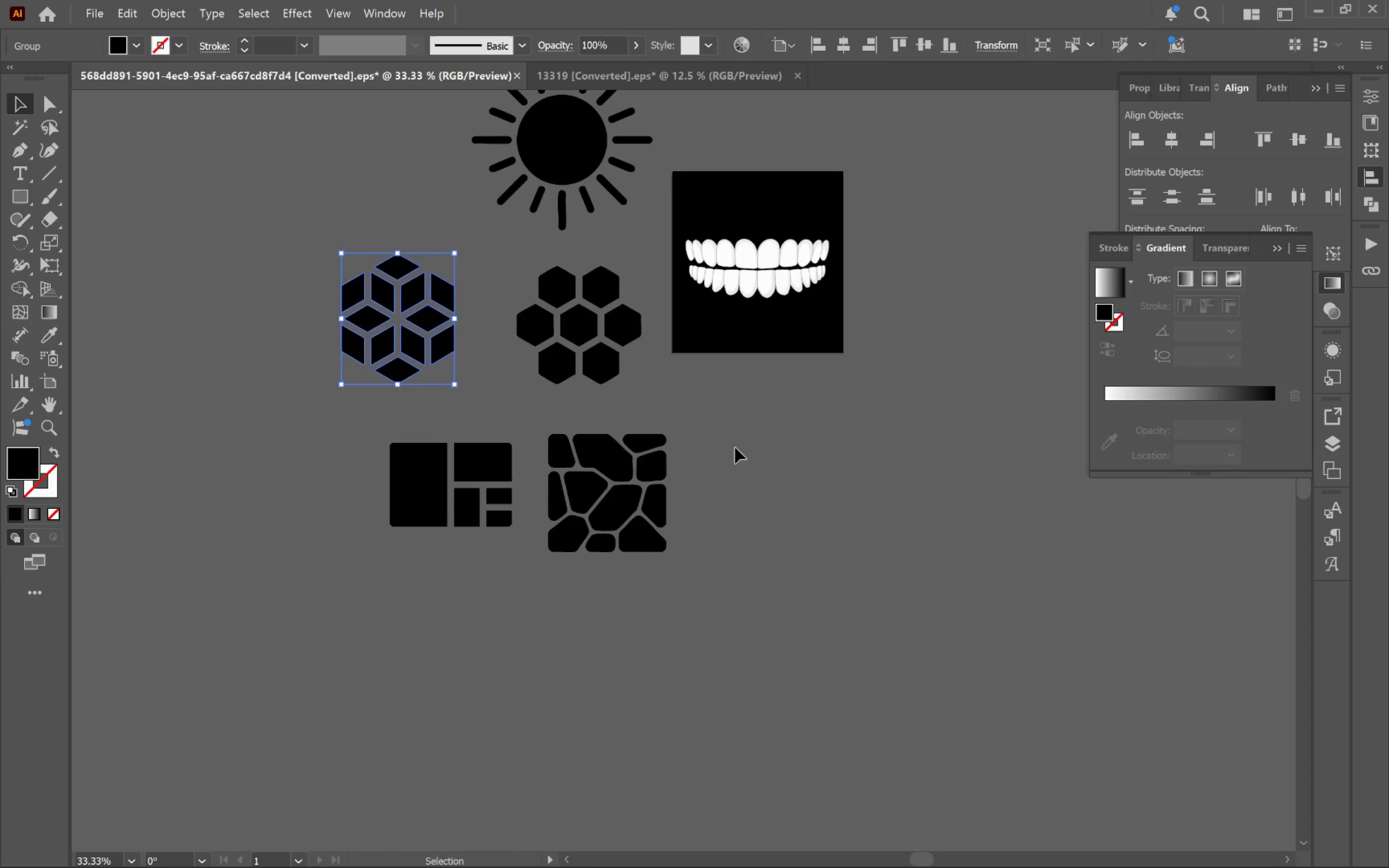 
left_click([776, 467])
 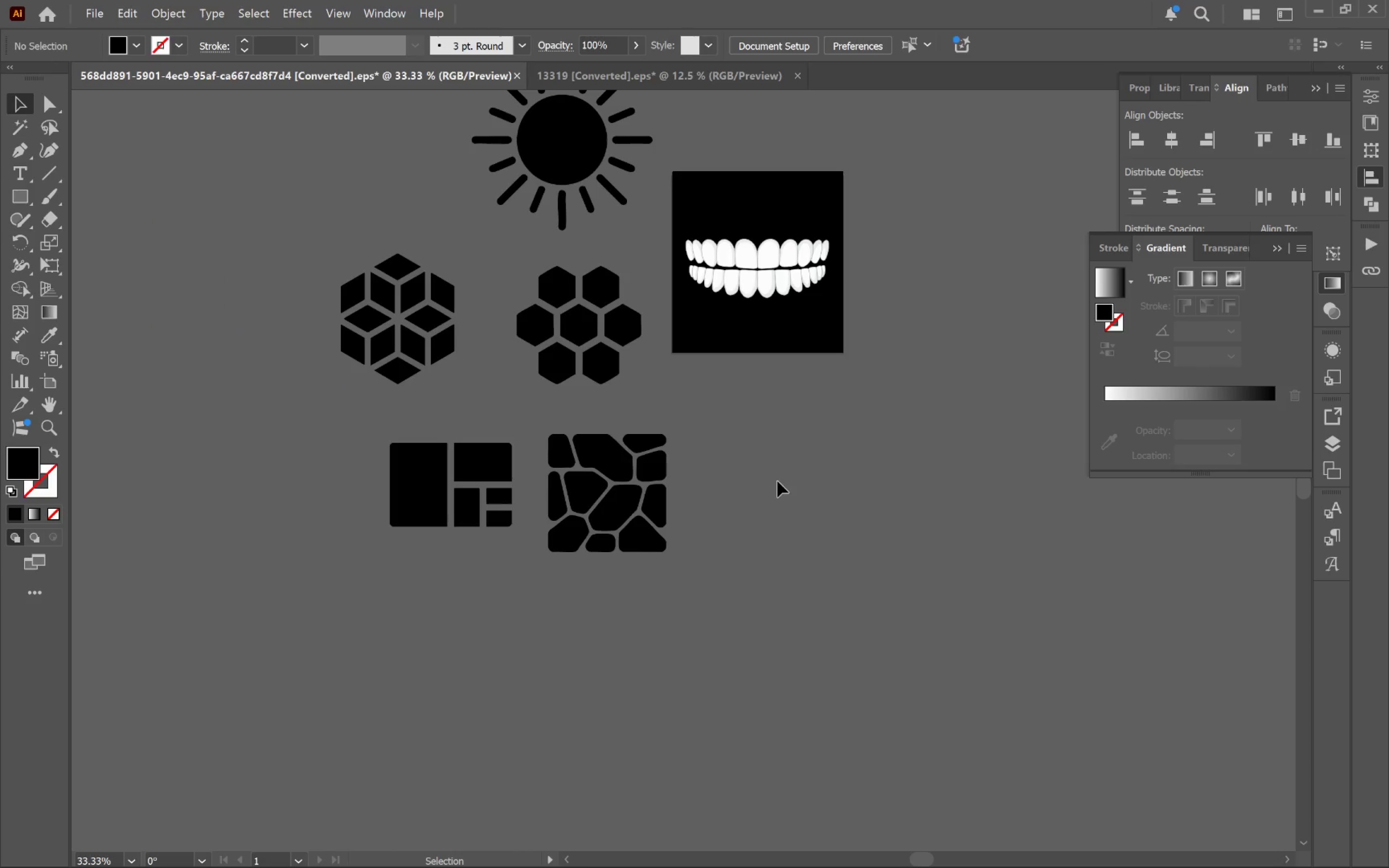 
key(Alt+Tab)
 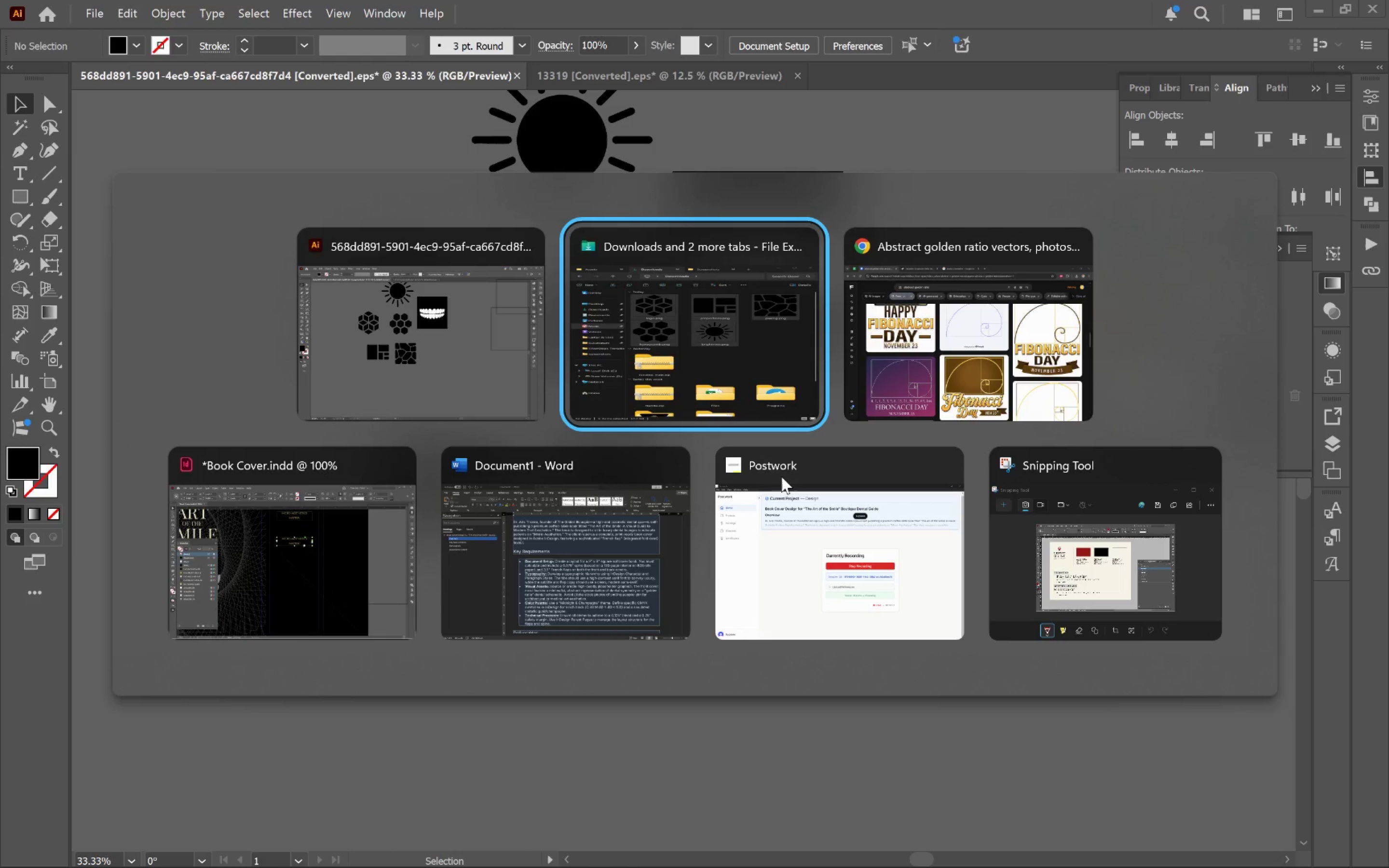 
key(Alt+Tab)
 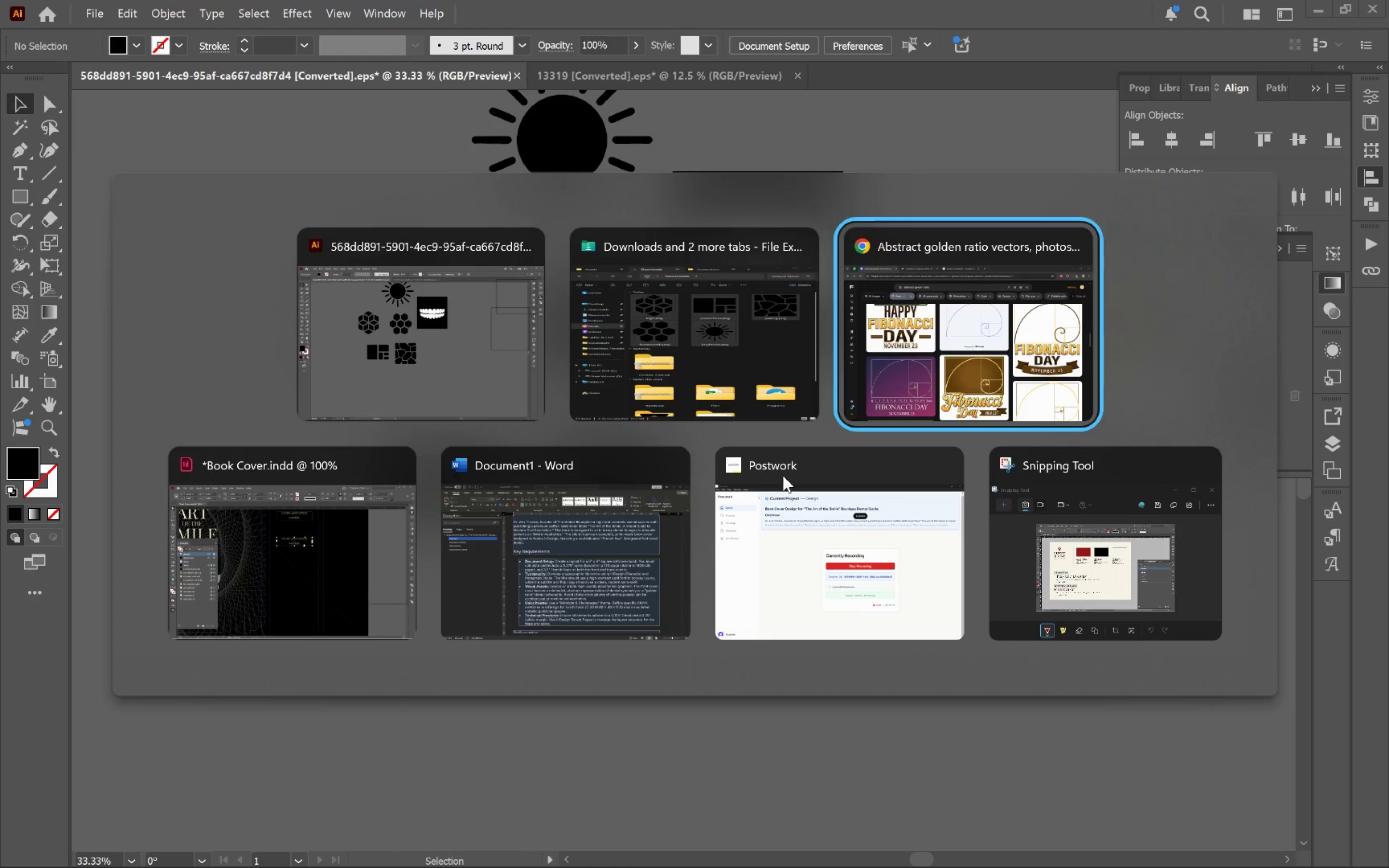 
key(Alt+Tab)
 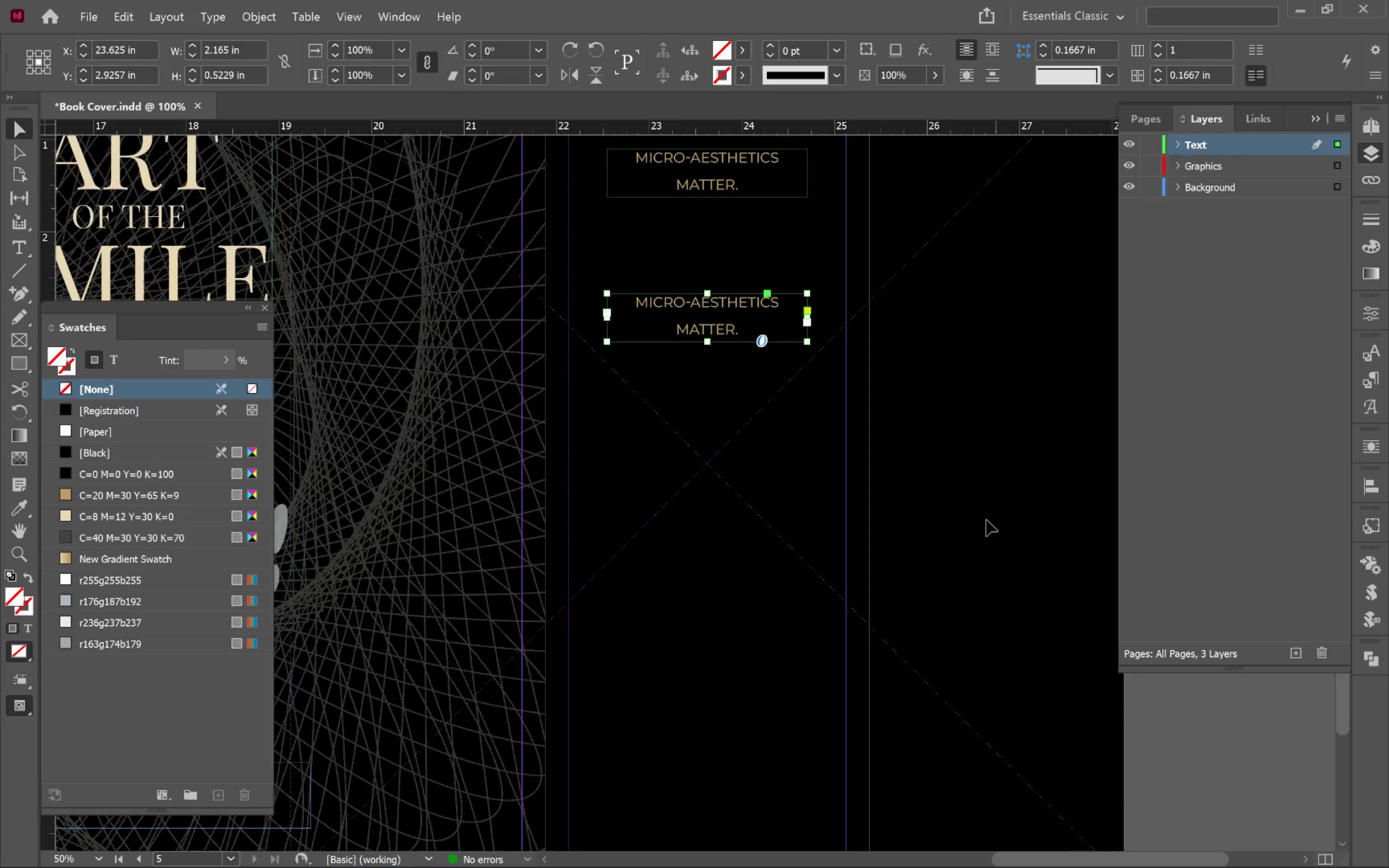 
left_click([713, 480])
 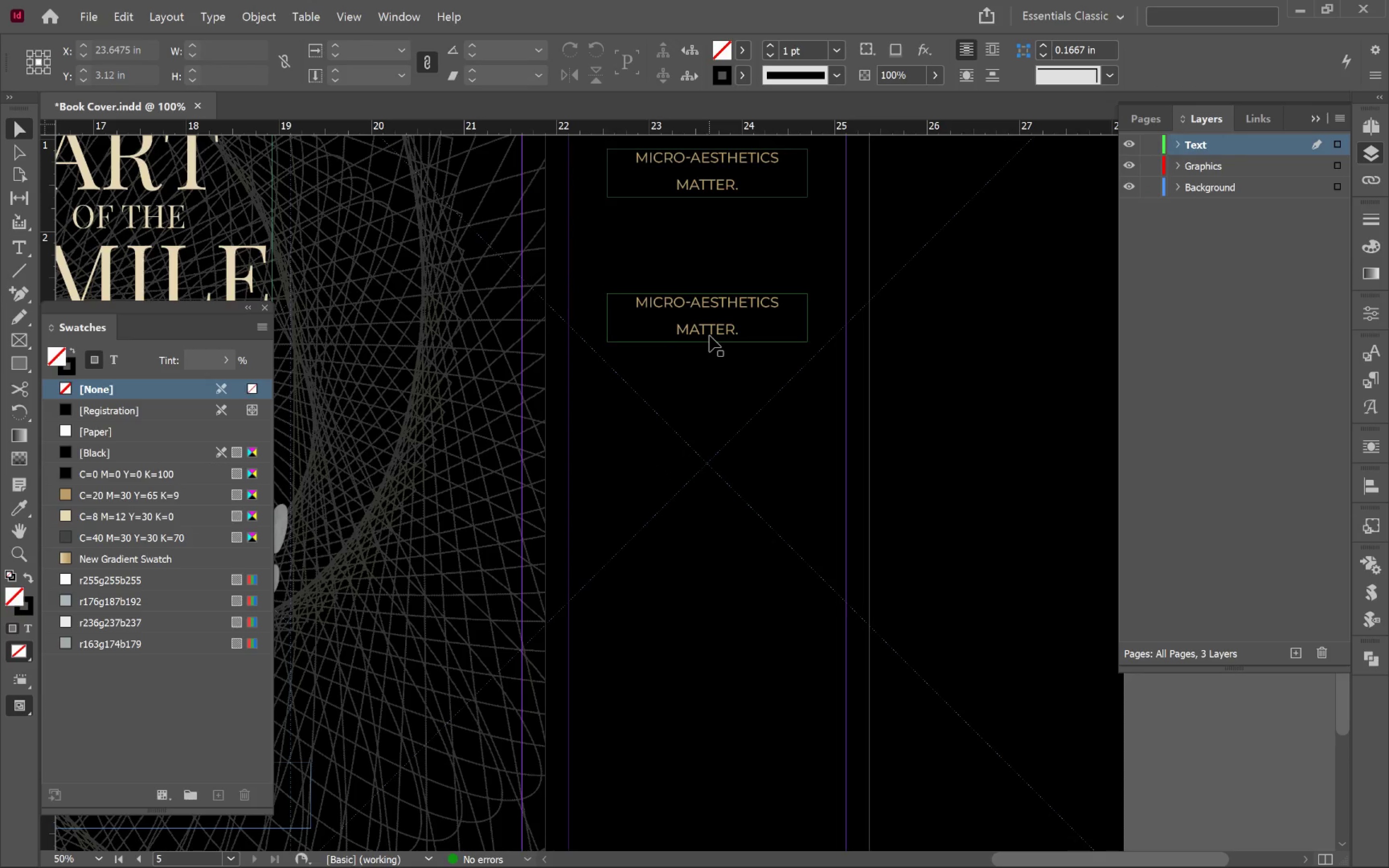 
double_click([709, 334])
 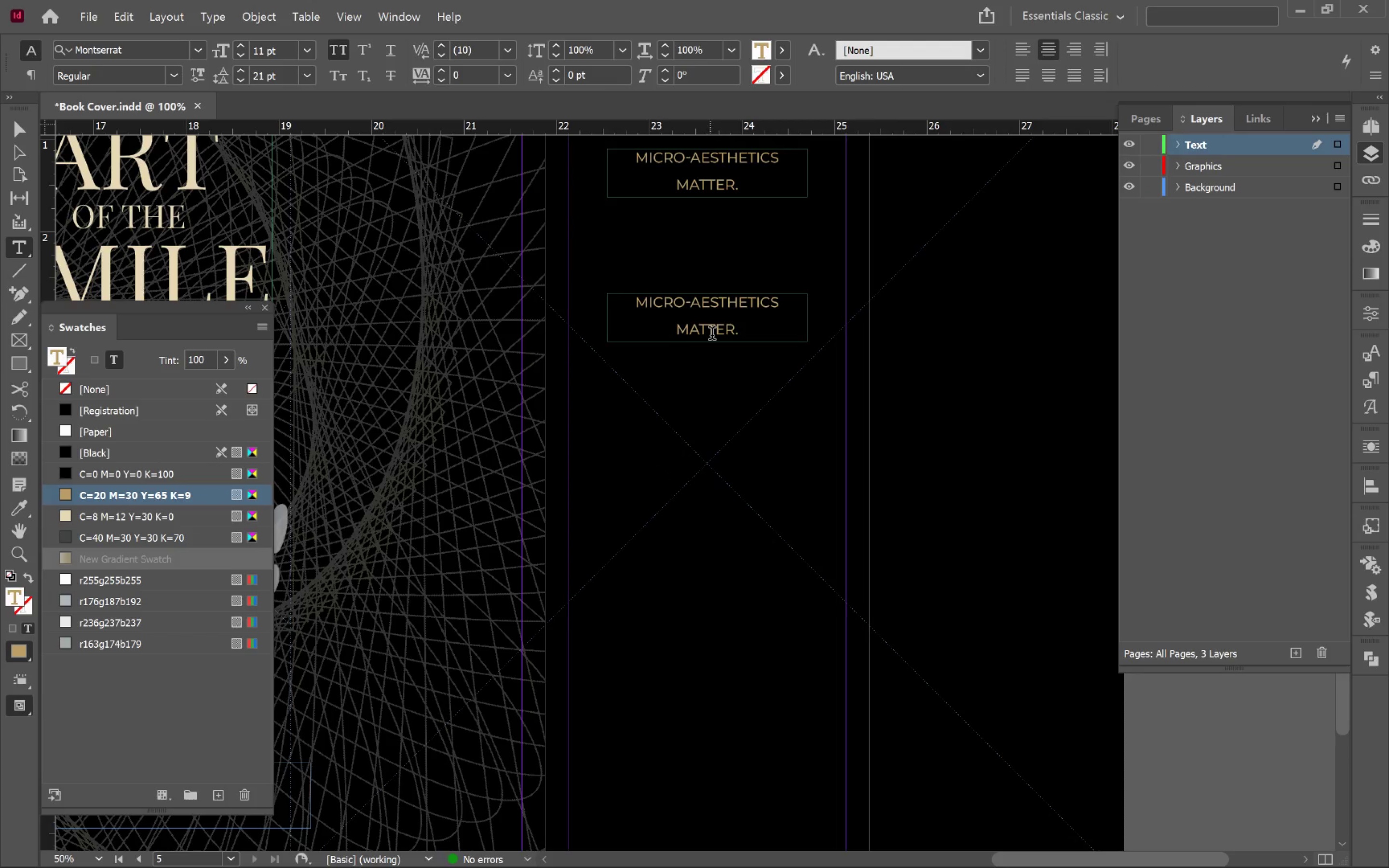 
key(Control+ControlLeft)
 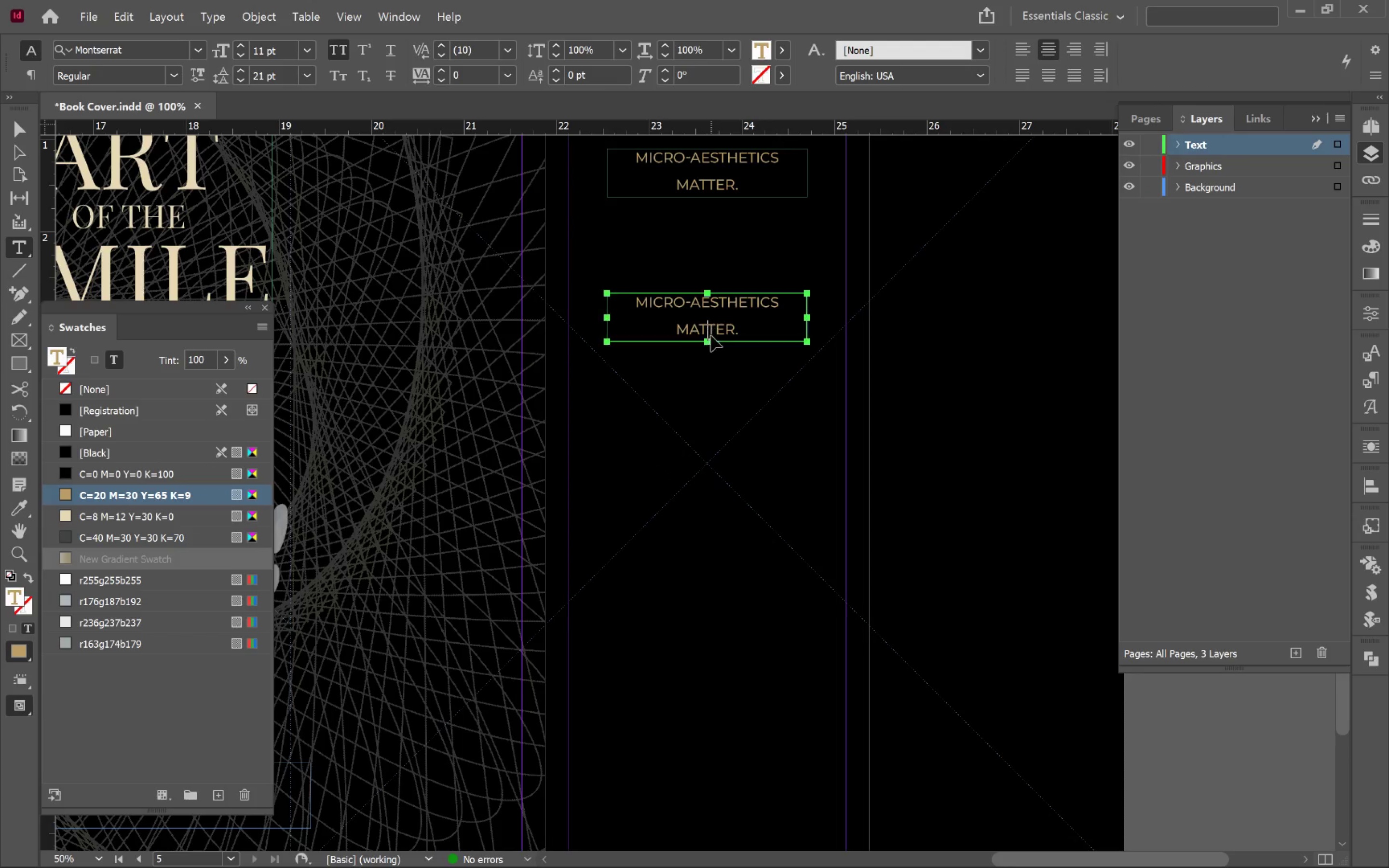 
key(Control+A)
 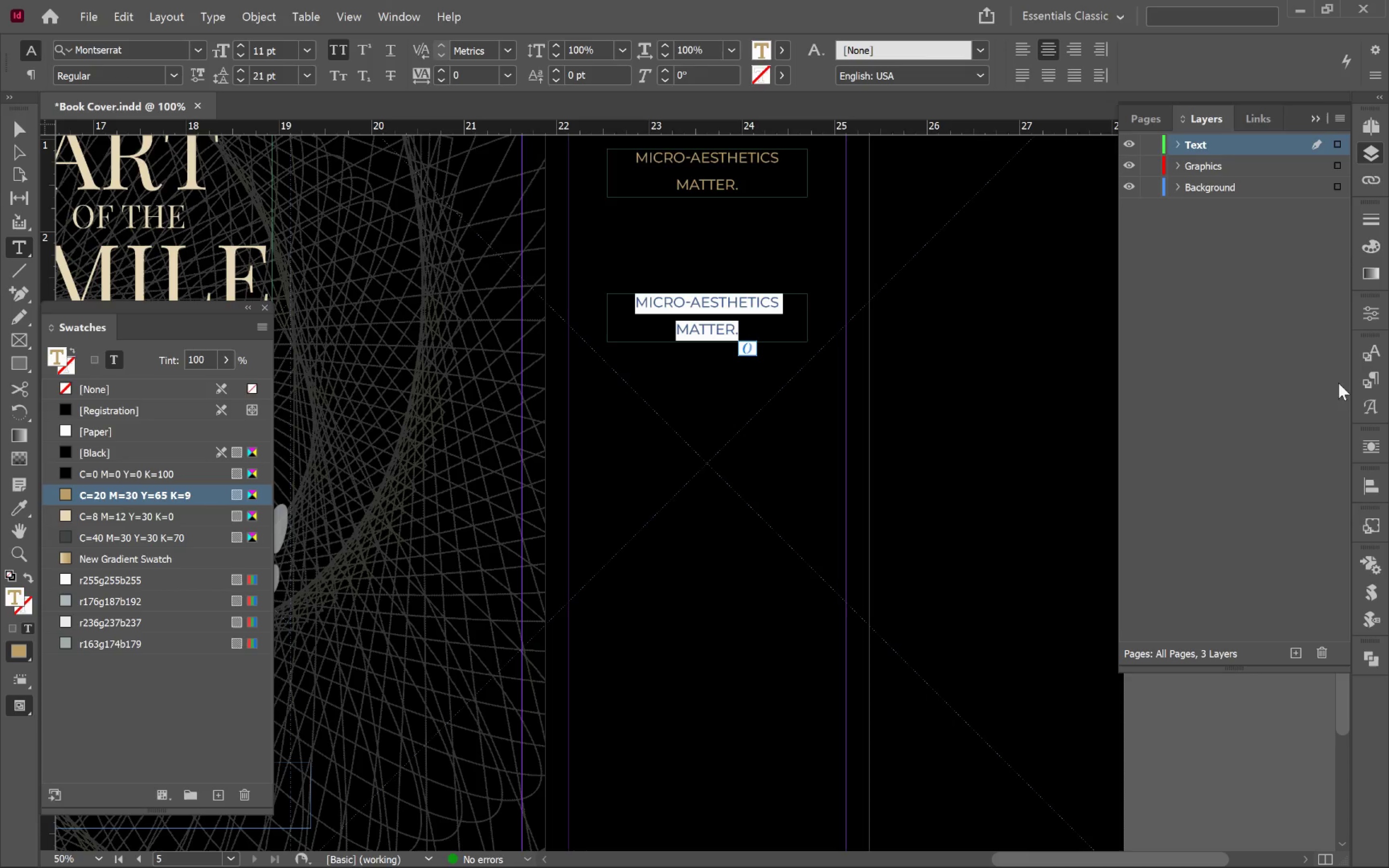 
left_click([1367, 380])
 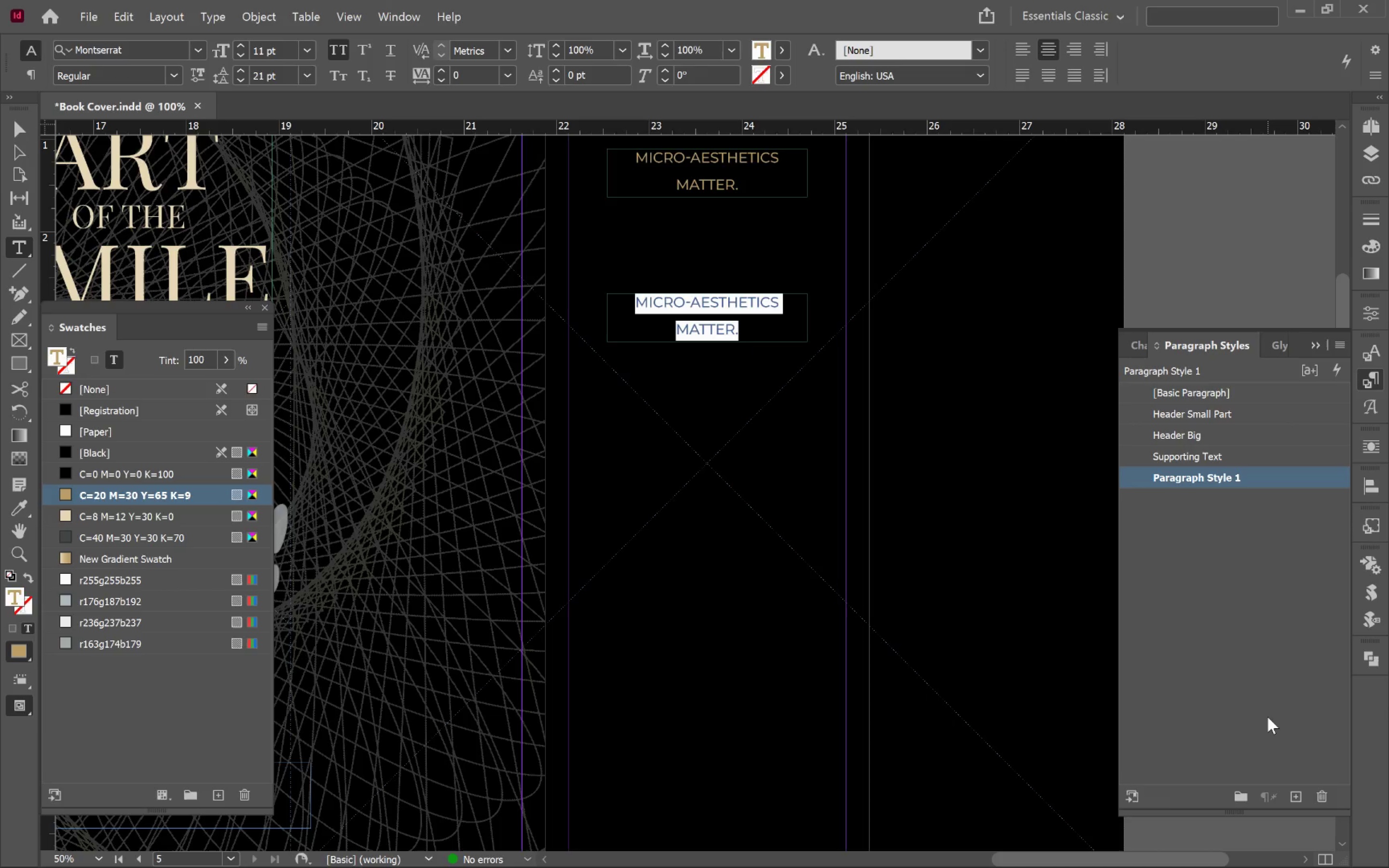 
left_click([1300, 797])
 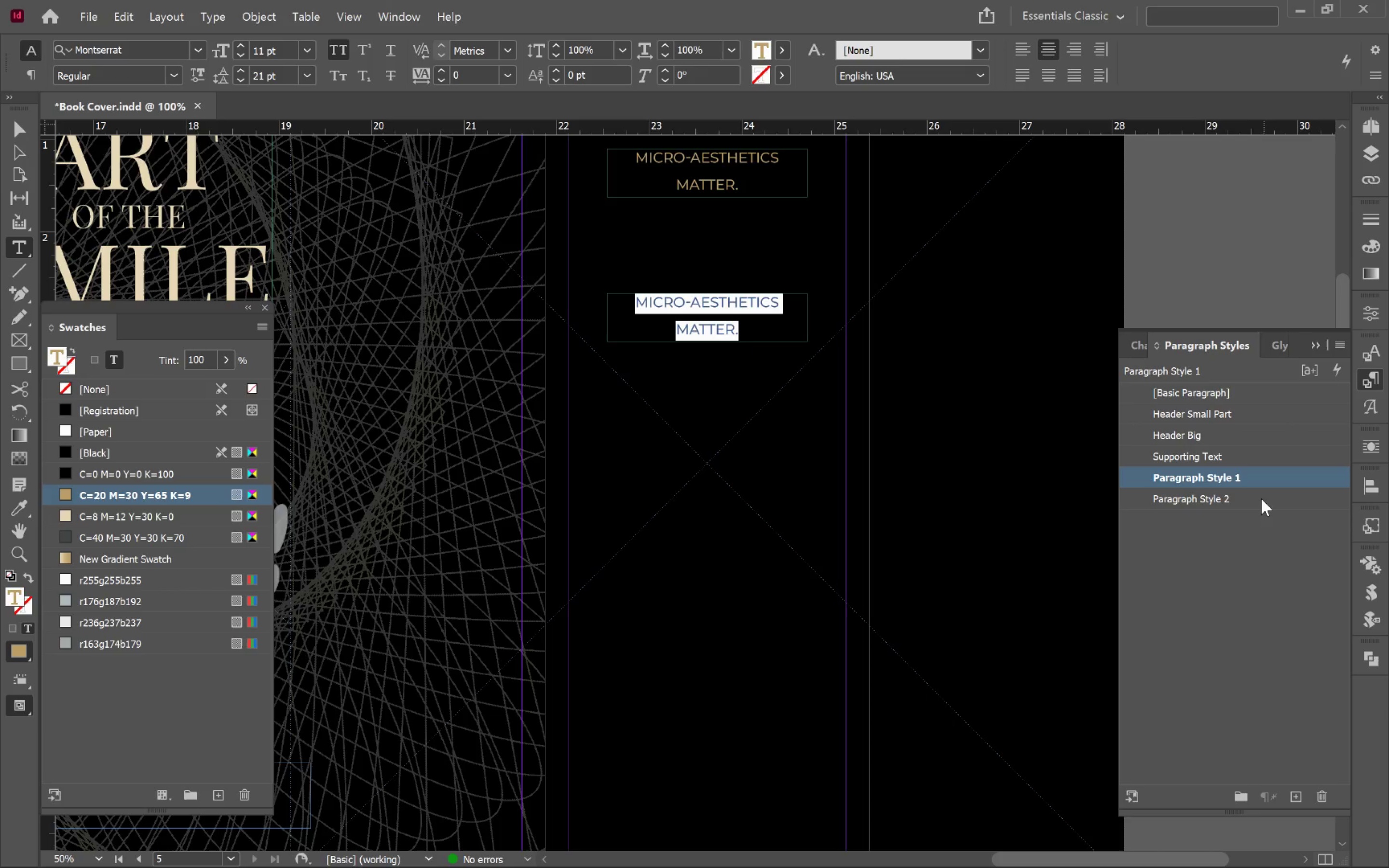 
left_click([1276, 497])
 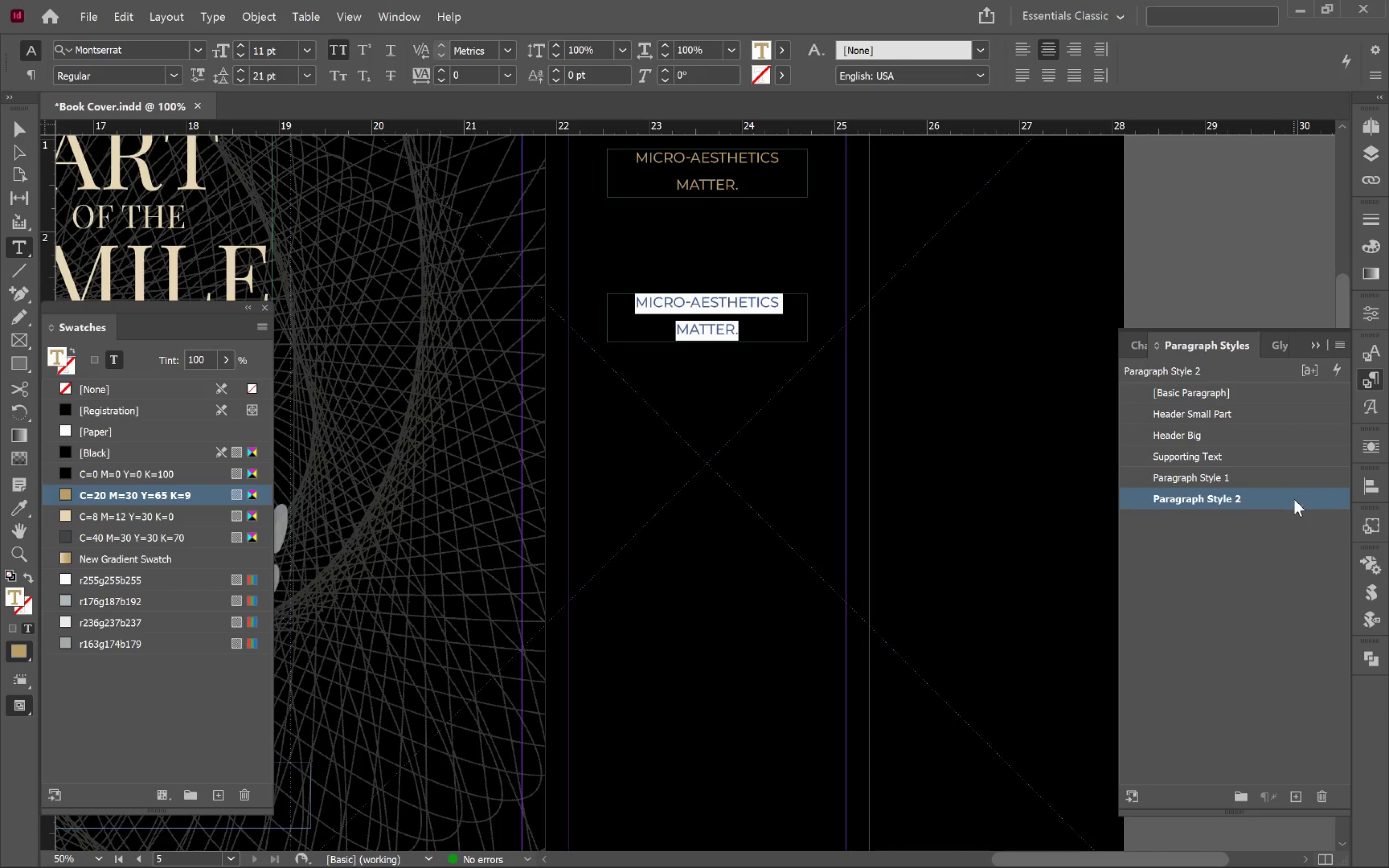 
double_click([1294, 499])
 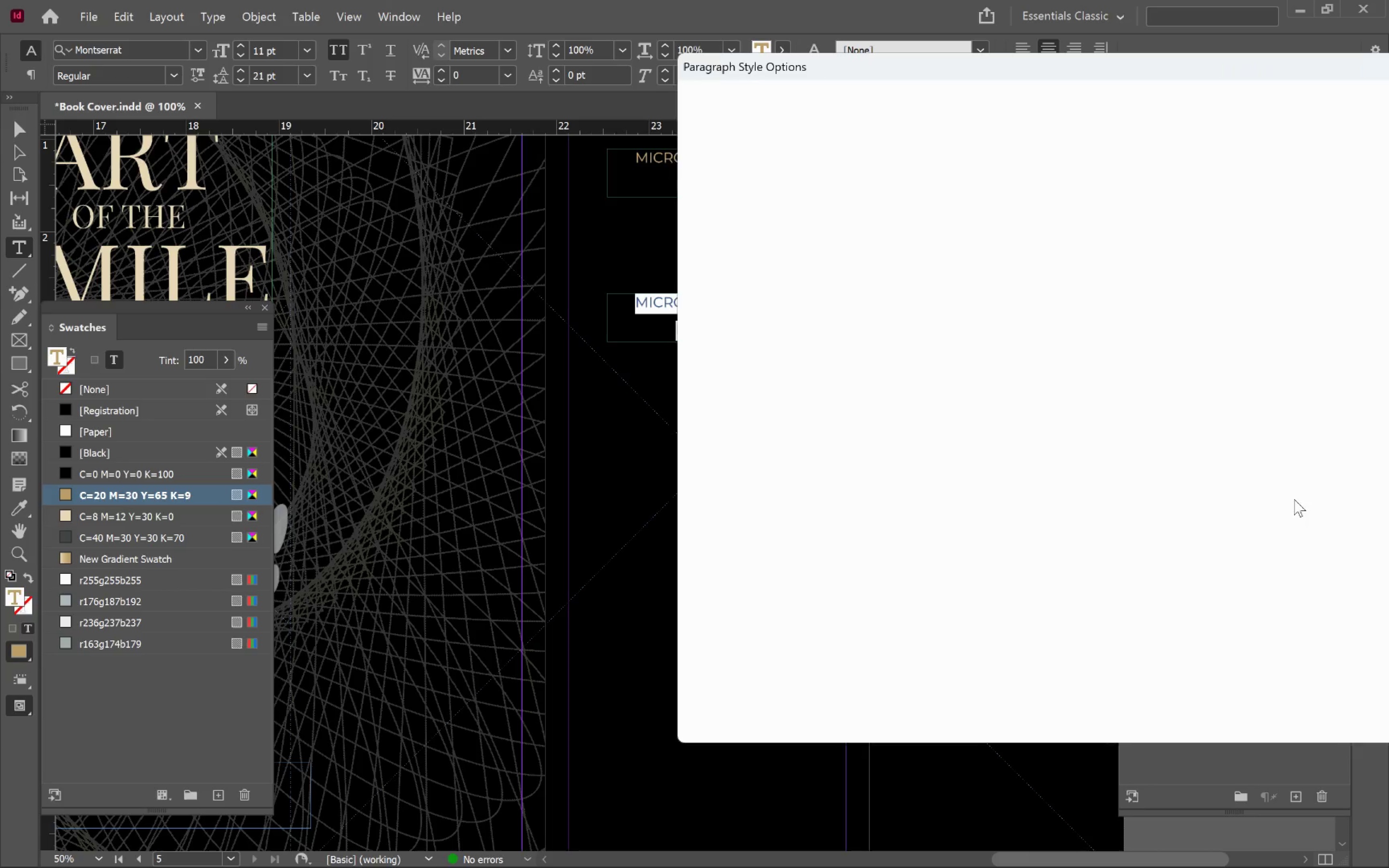 
type(Small Text Head)
 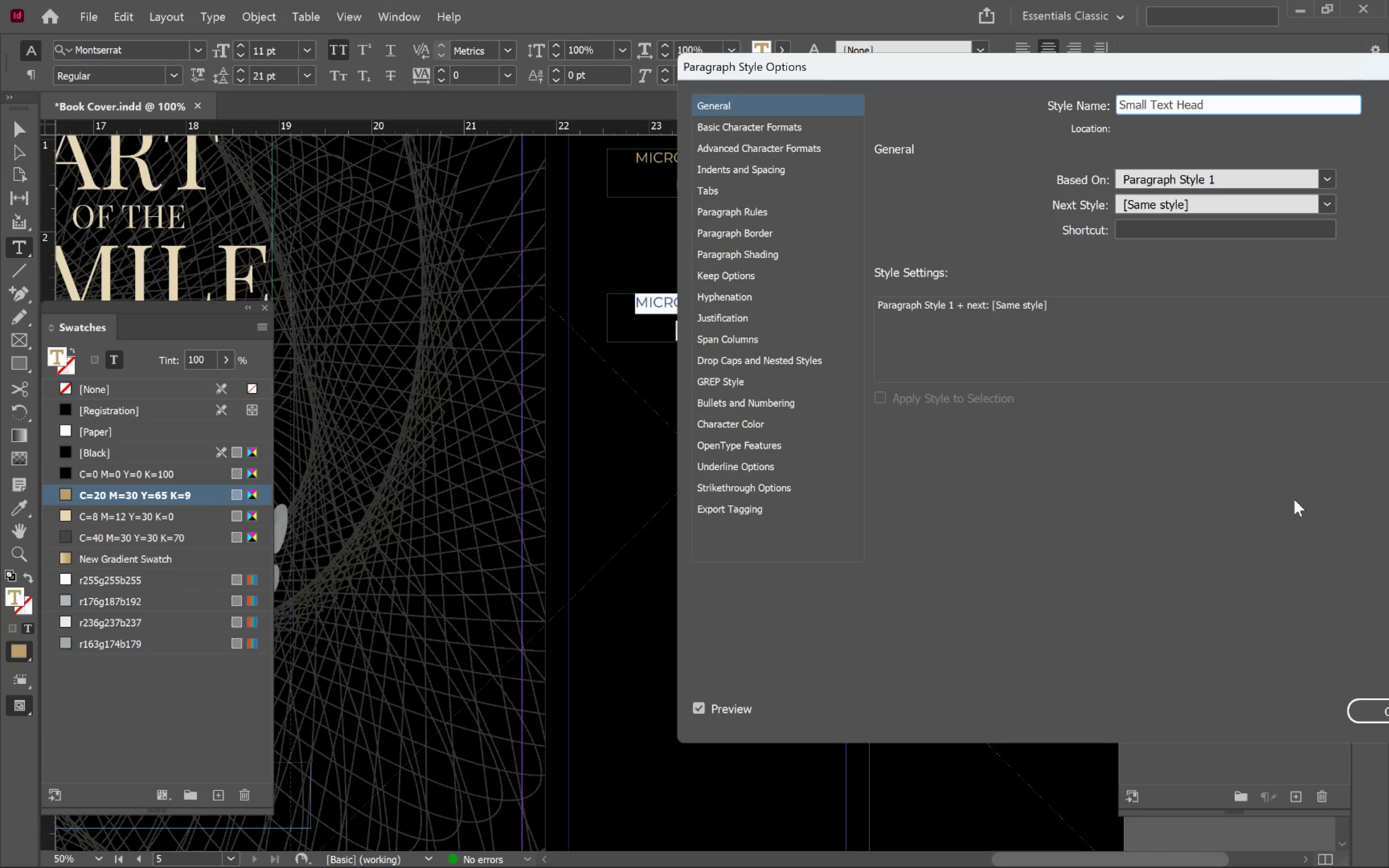 
left_click([797, 126])
 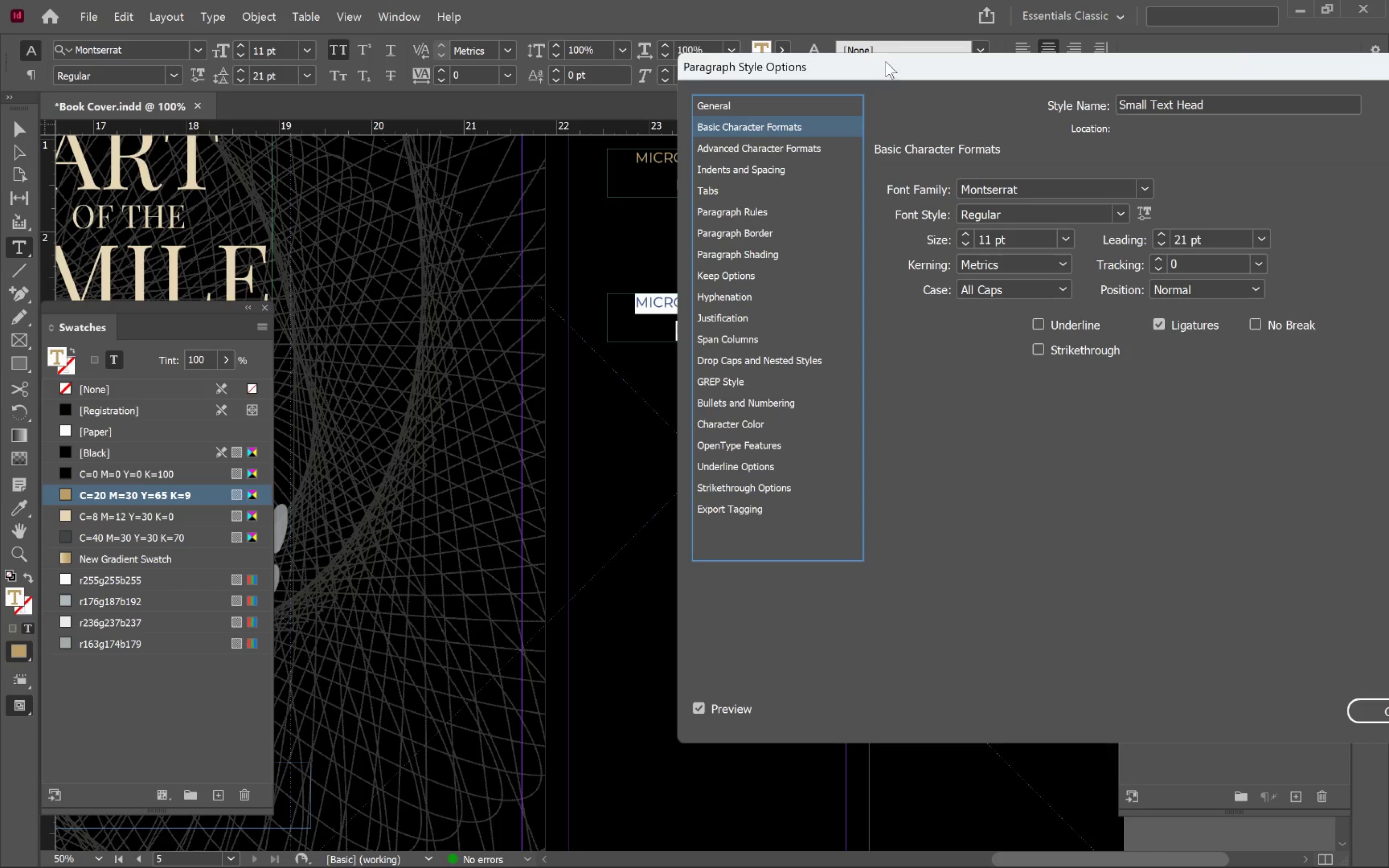 
left_click_drag(start_coordinate=[889, 69], to_coordinate=[1090, 156])
 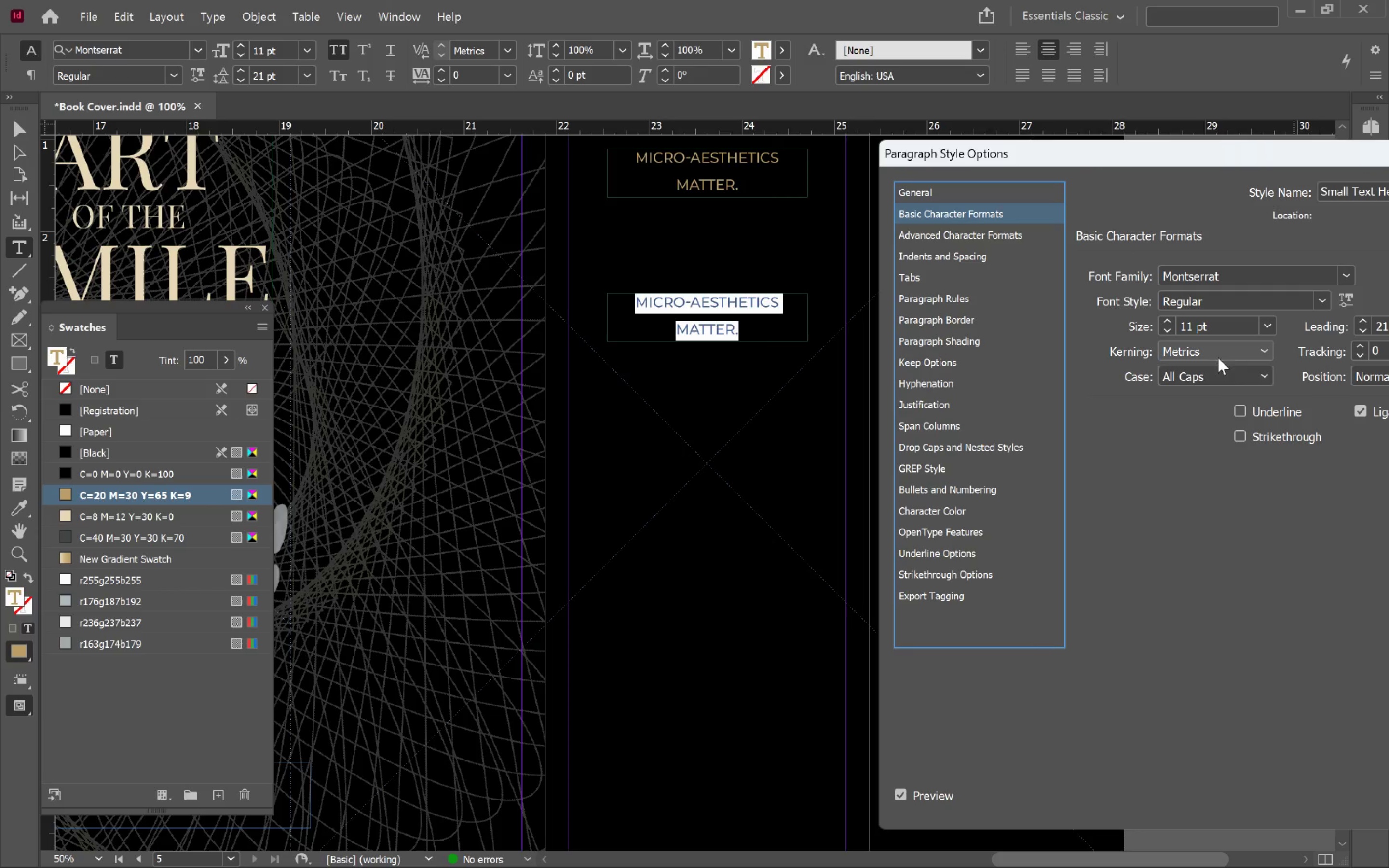 
double_click([1216, 353])
 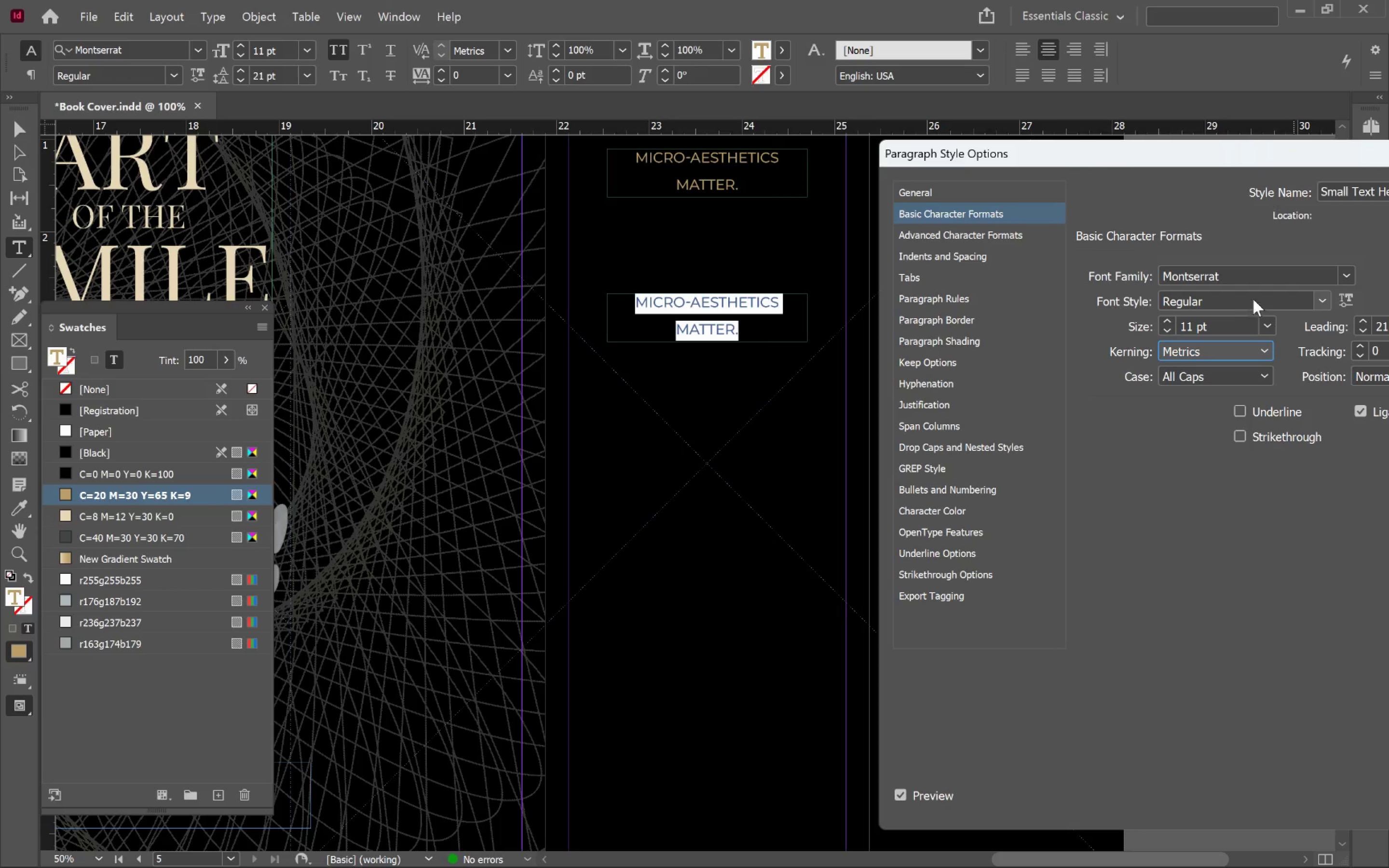 
double_click([1254, 298])
 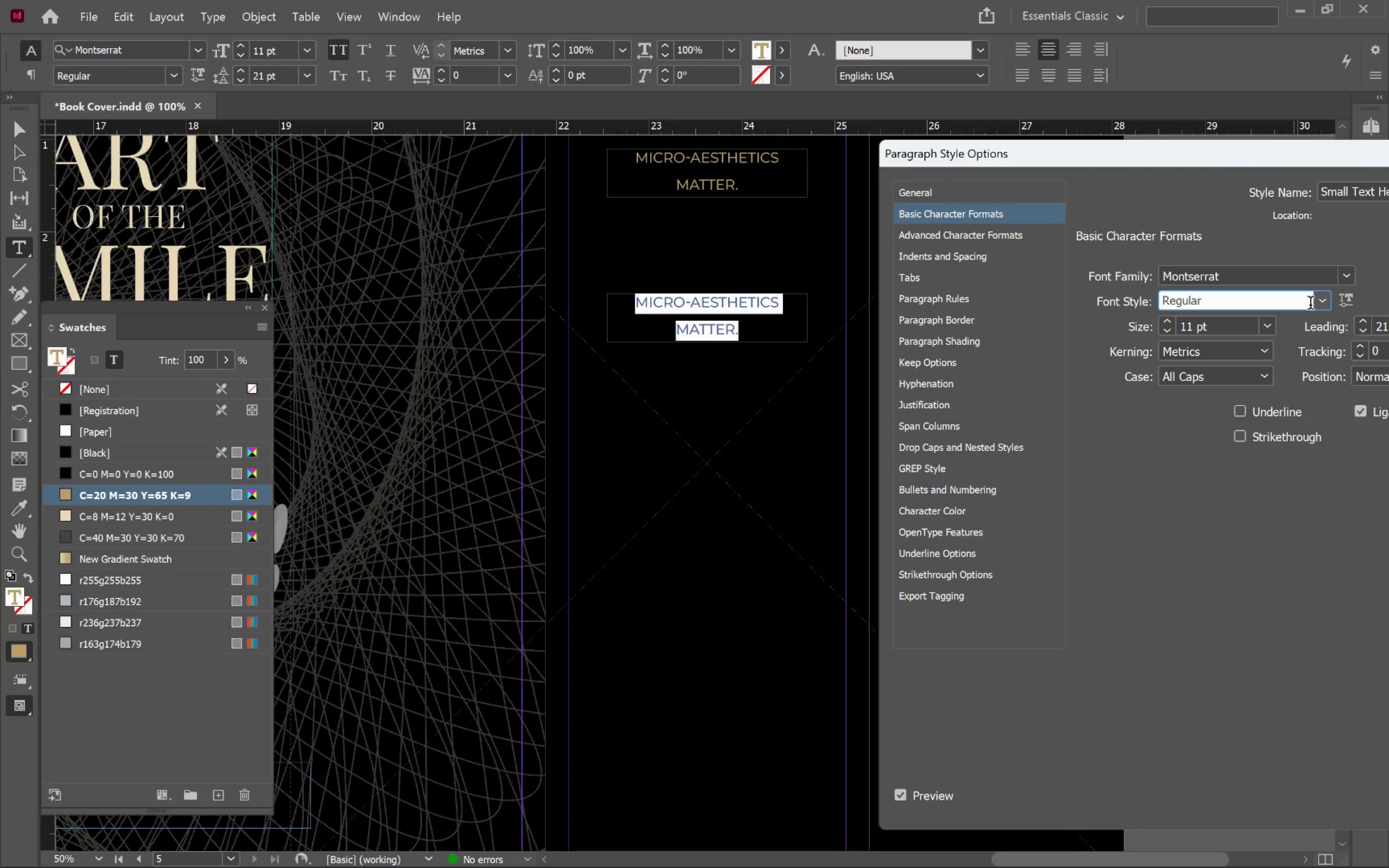 
left_click([1318, 305])
 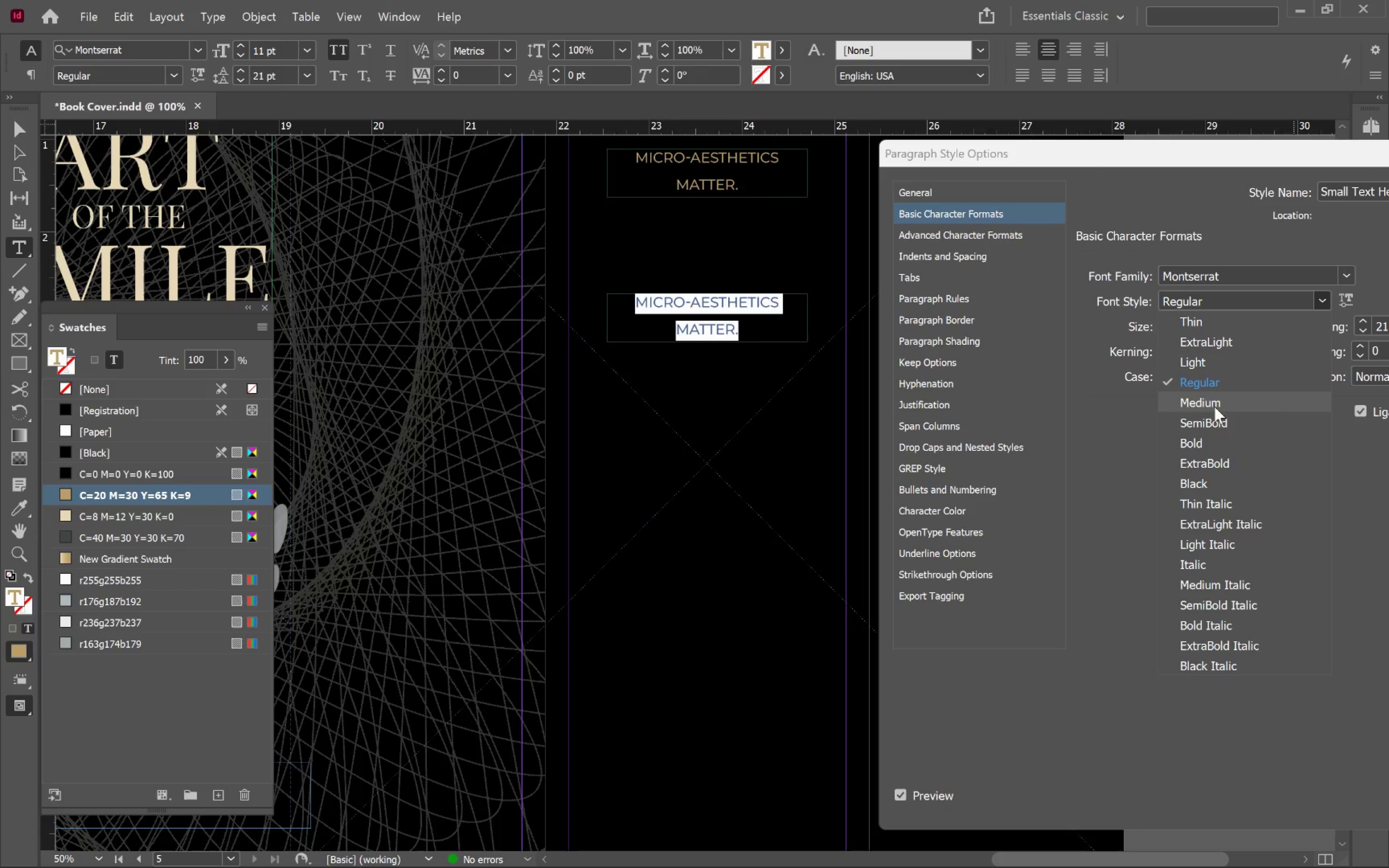 
left_click([1215, 405])
 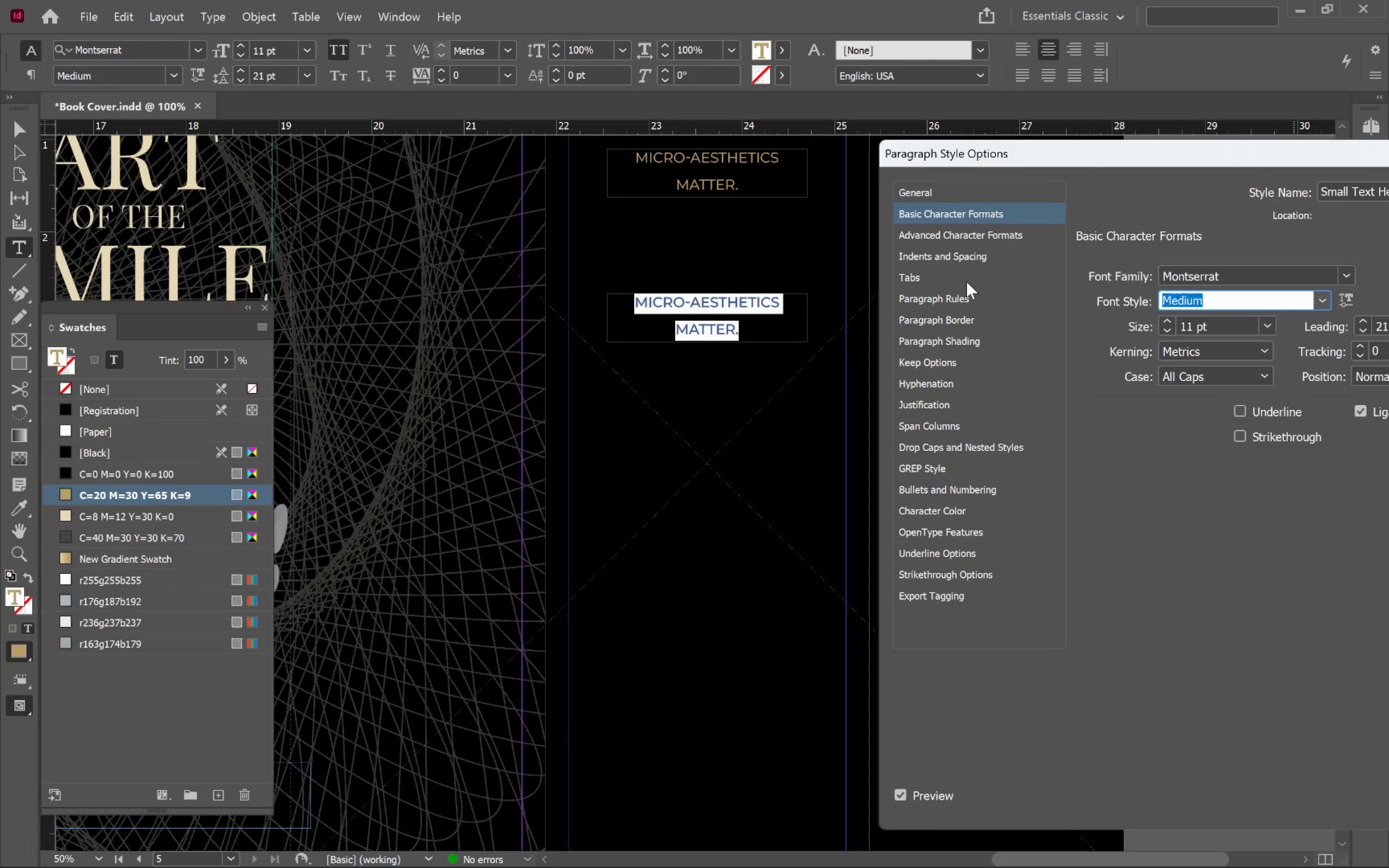 
left_click([957, 252])
 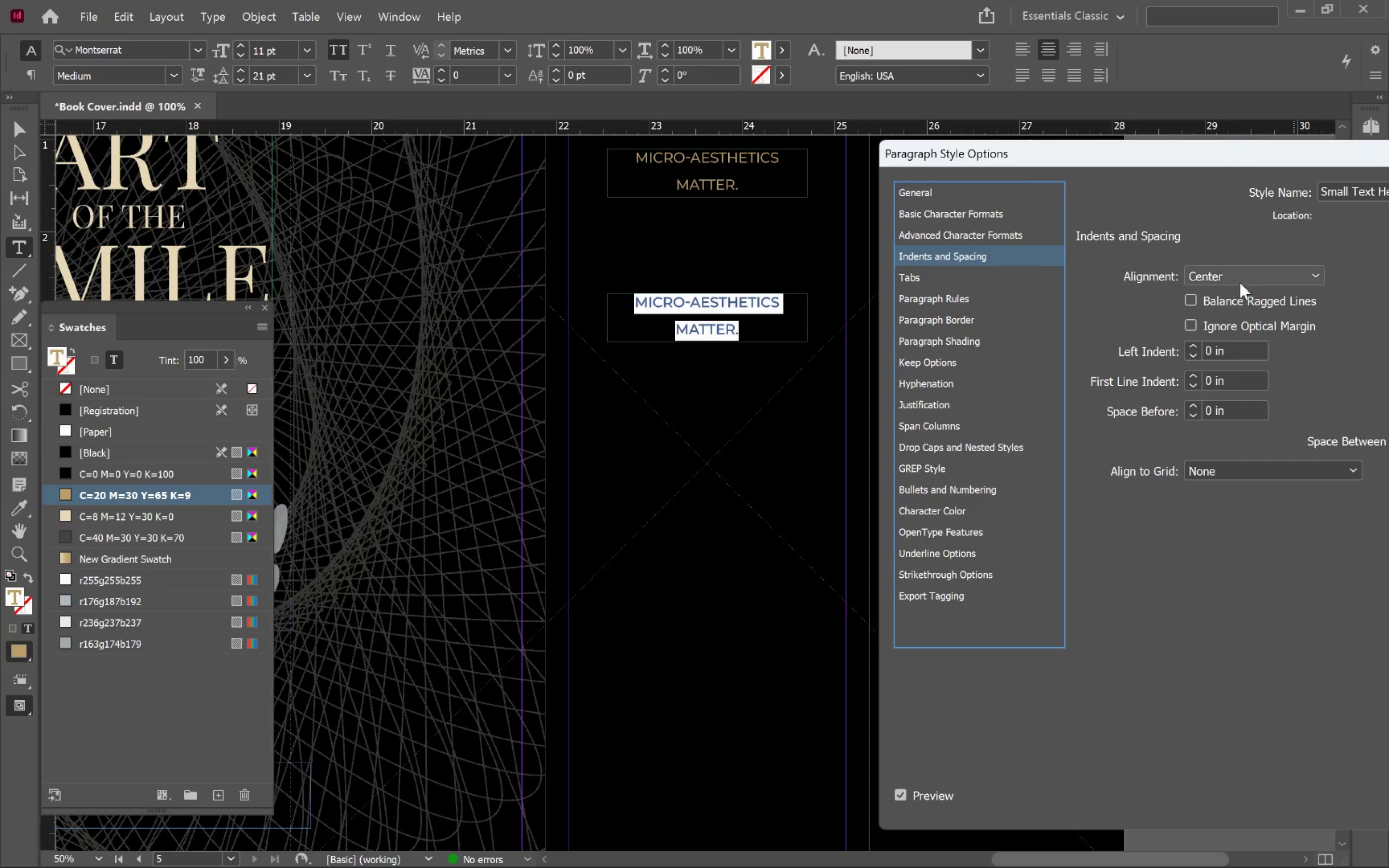 
left_click([1248, 274])
 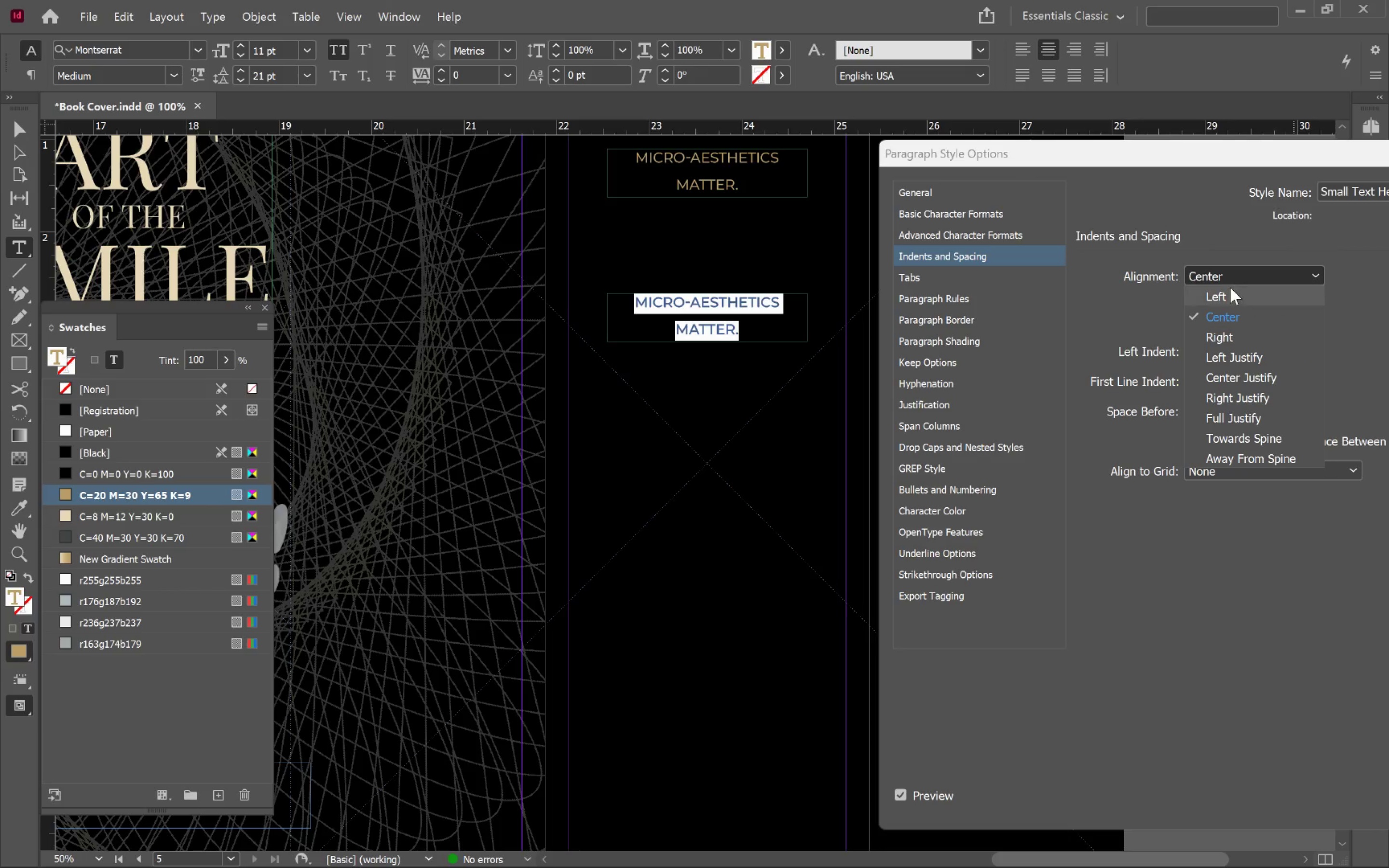 
left_click([1227, 291])
 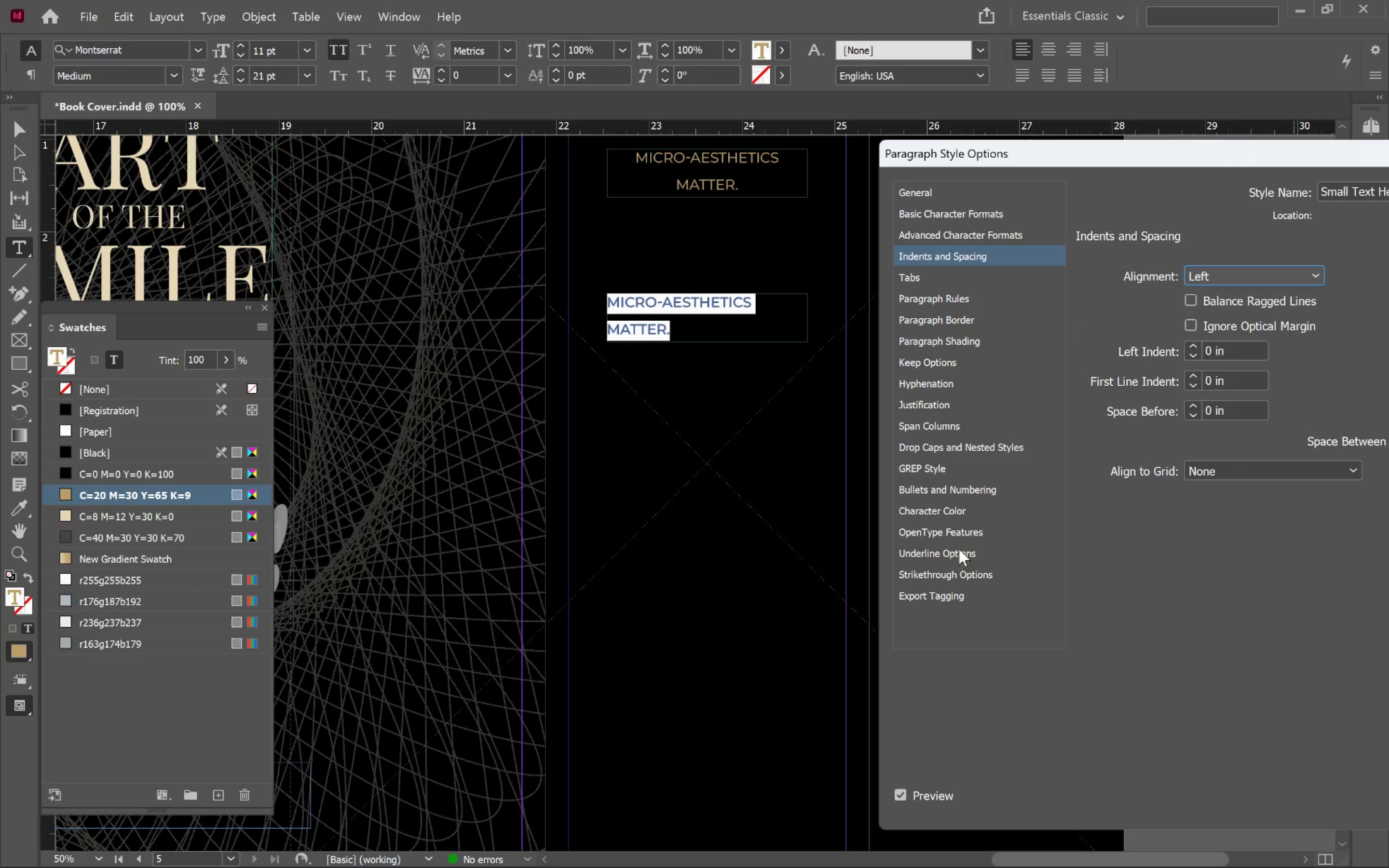 
left_click([945, 509])
 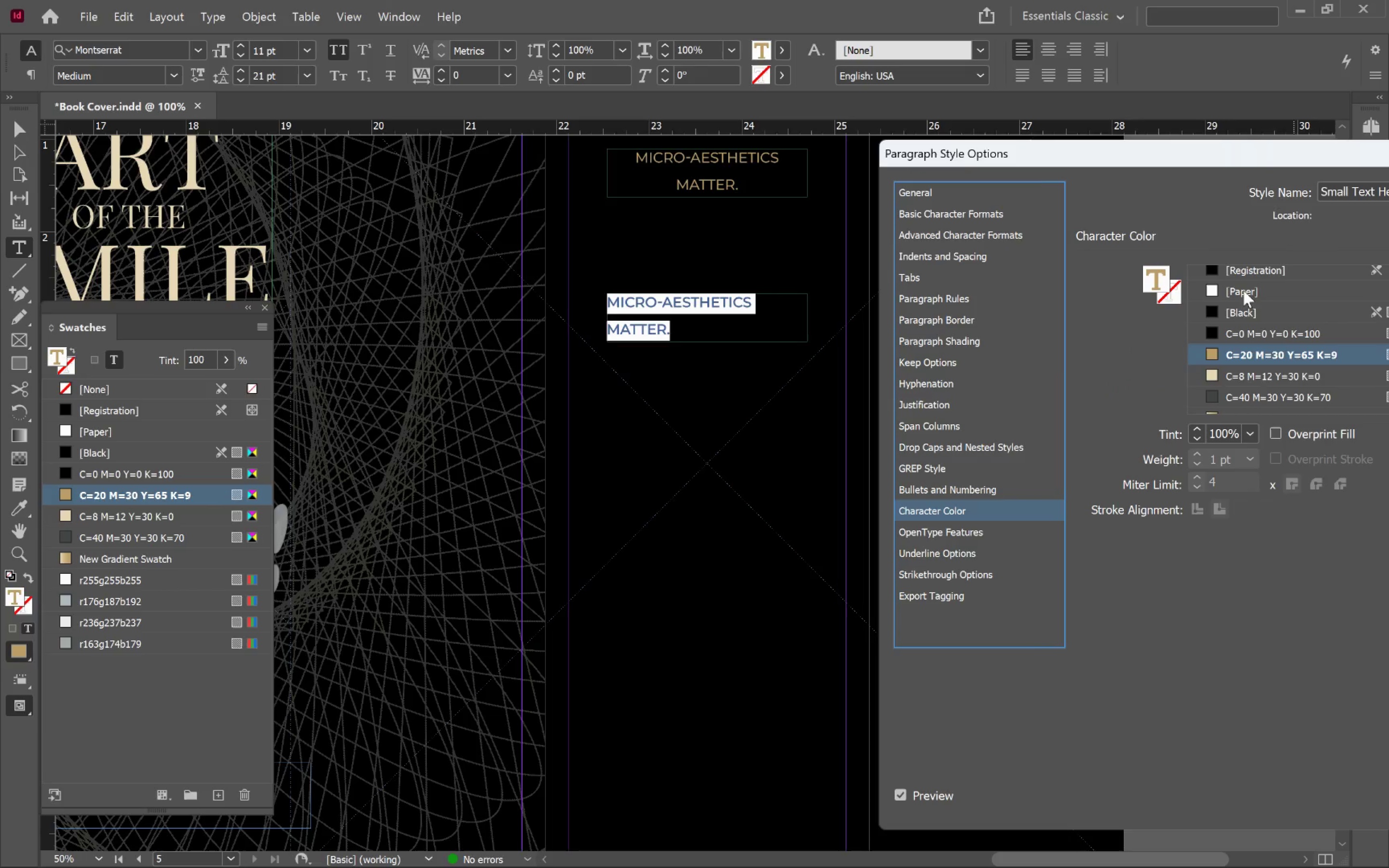 
left_click([1243, 290])
 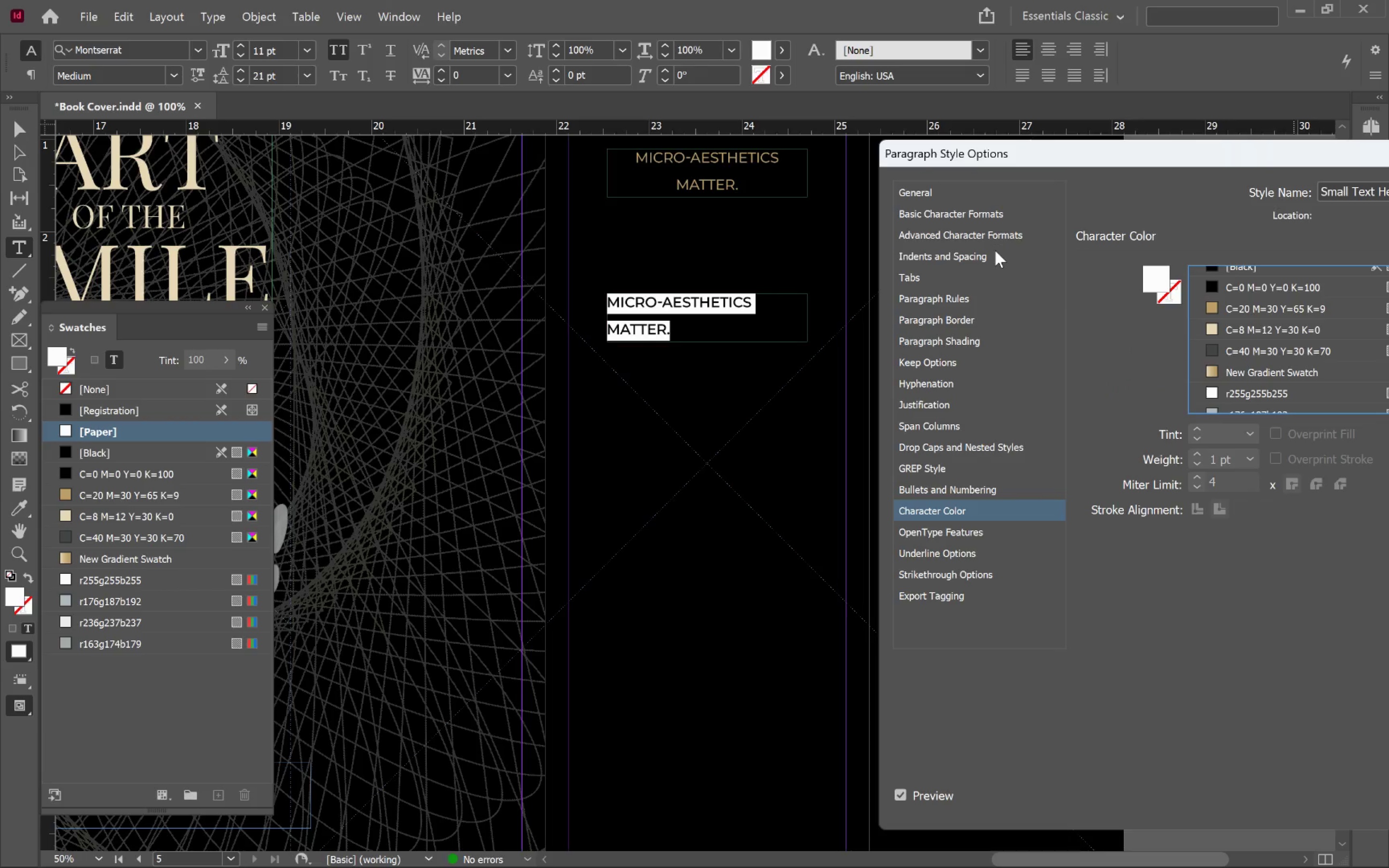 
left_click([954, 255])
 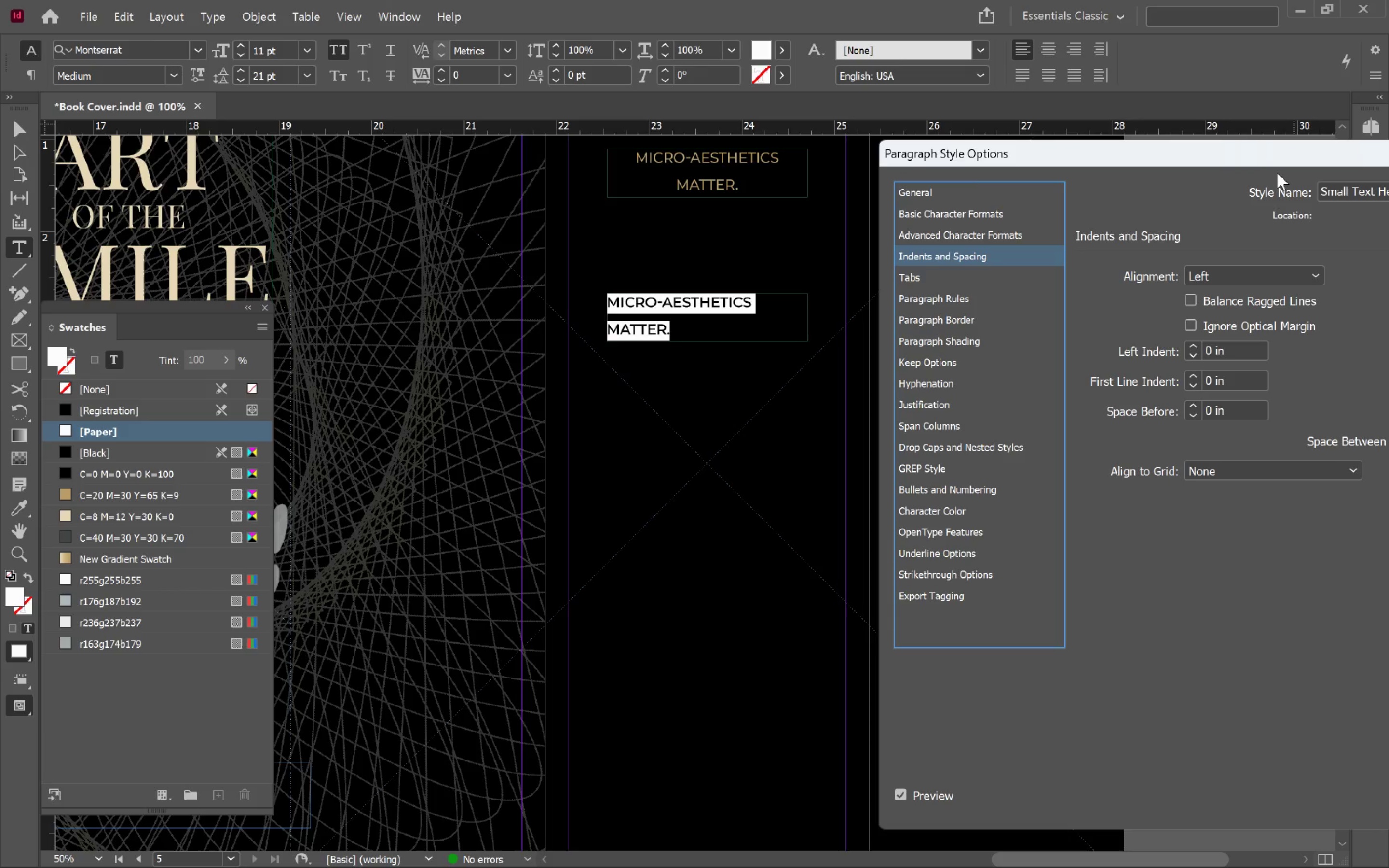 
left_click_drag(start_coordinate=[1284, 155], to_coordinate=[623, 420])
 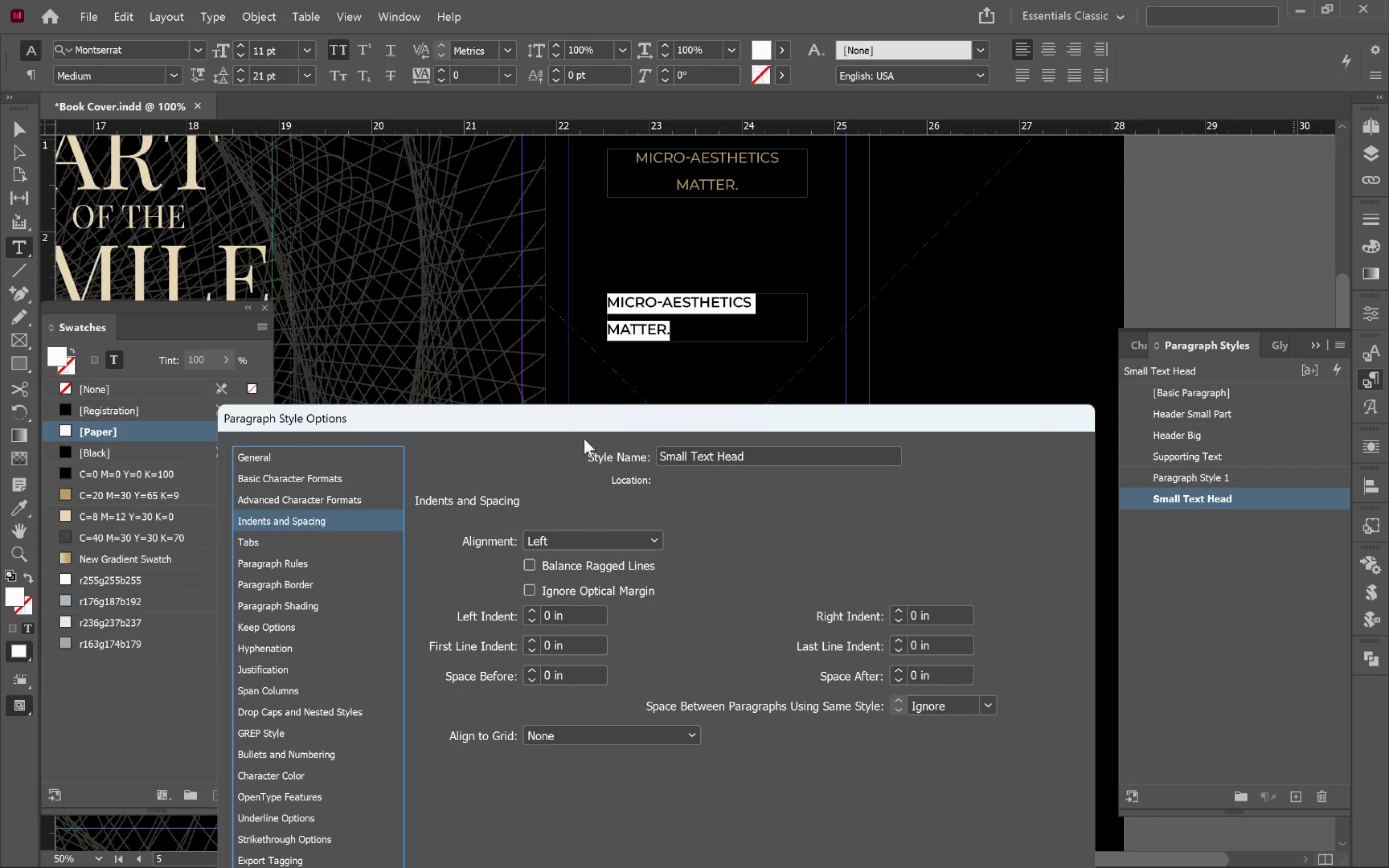 
left_click_drag(start_coordinate=[577, 420], to_coordinate=[1079, 462])
 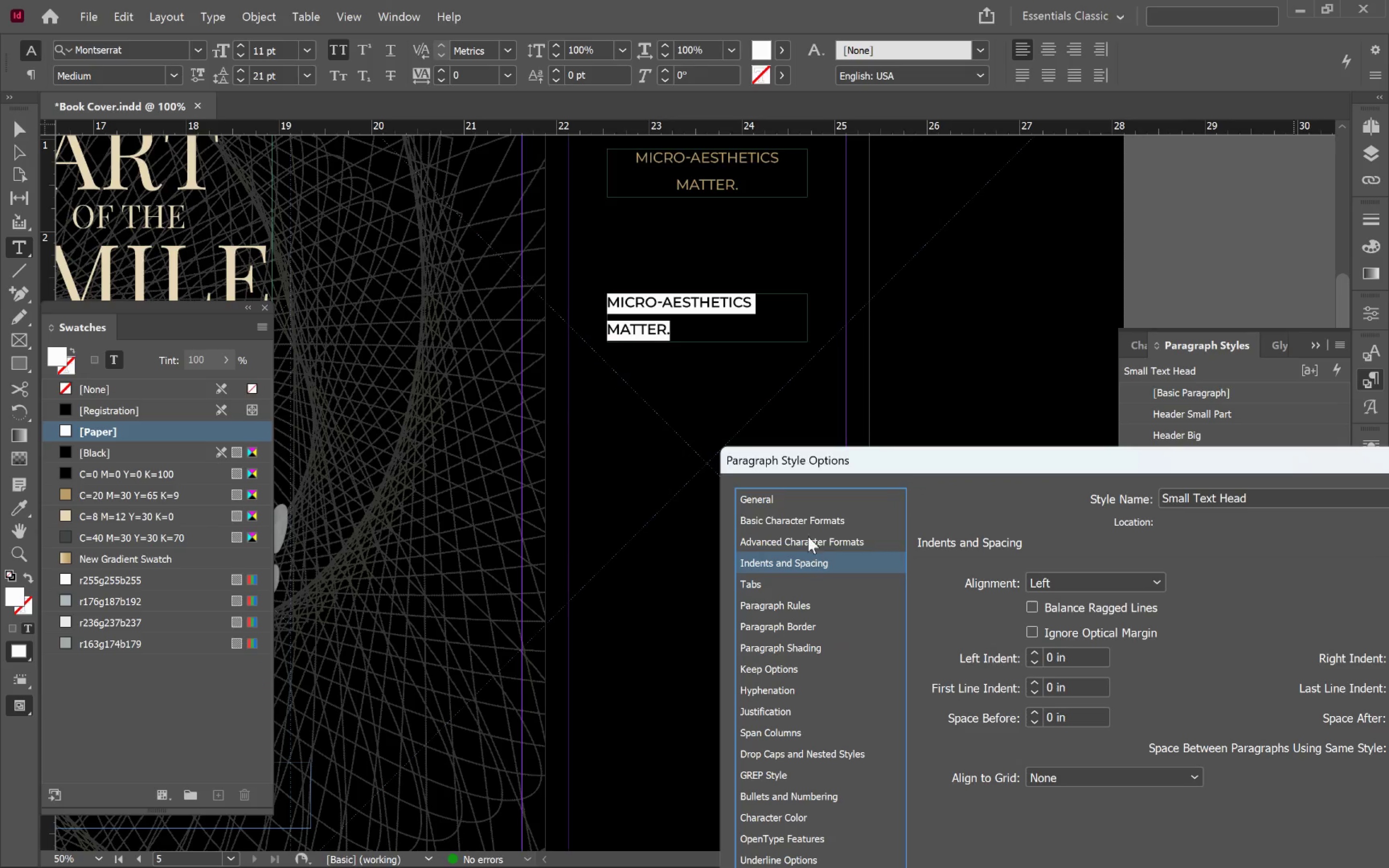 
left_click([809, 524])
 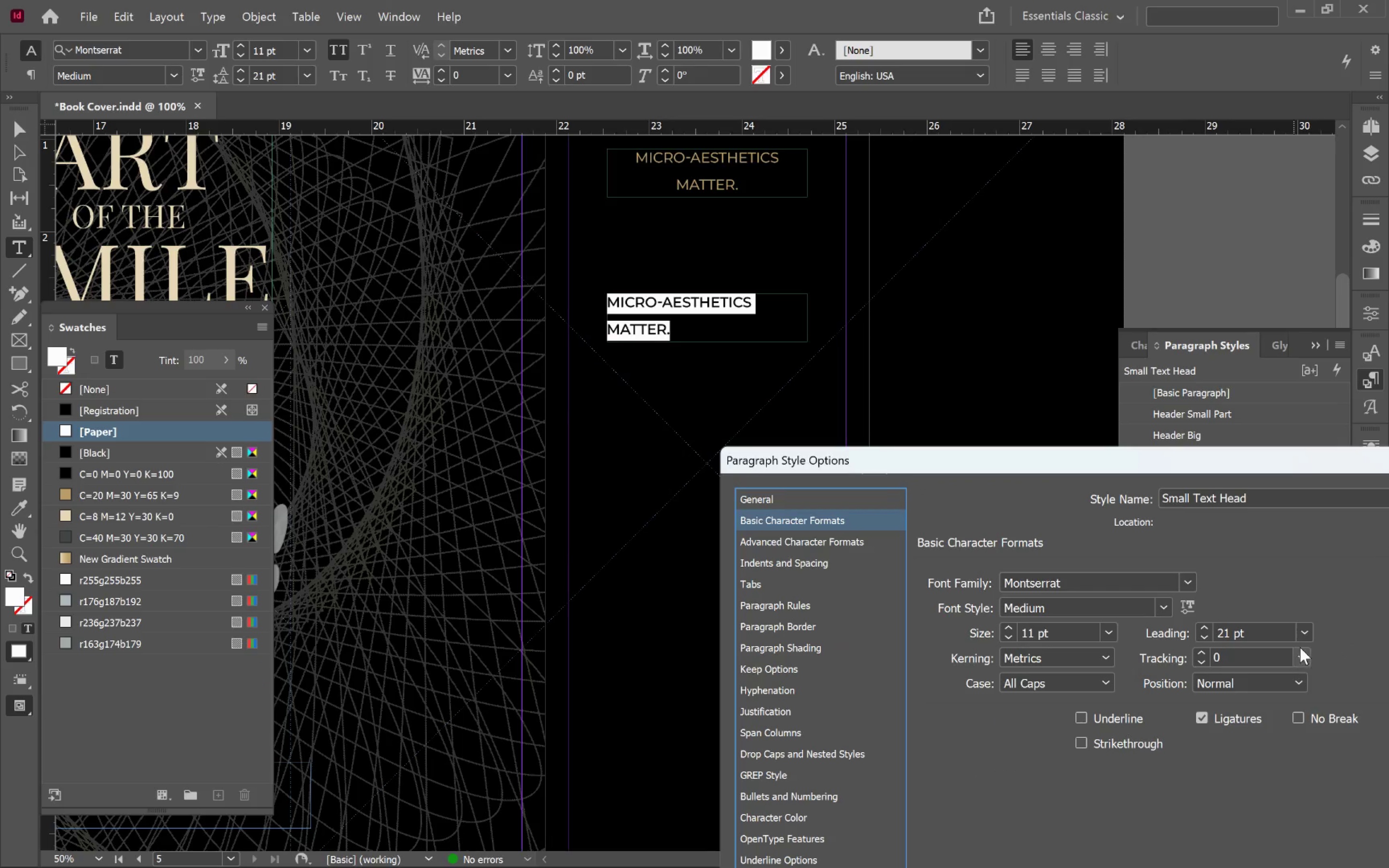 
left_click([1306, 634])
 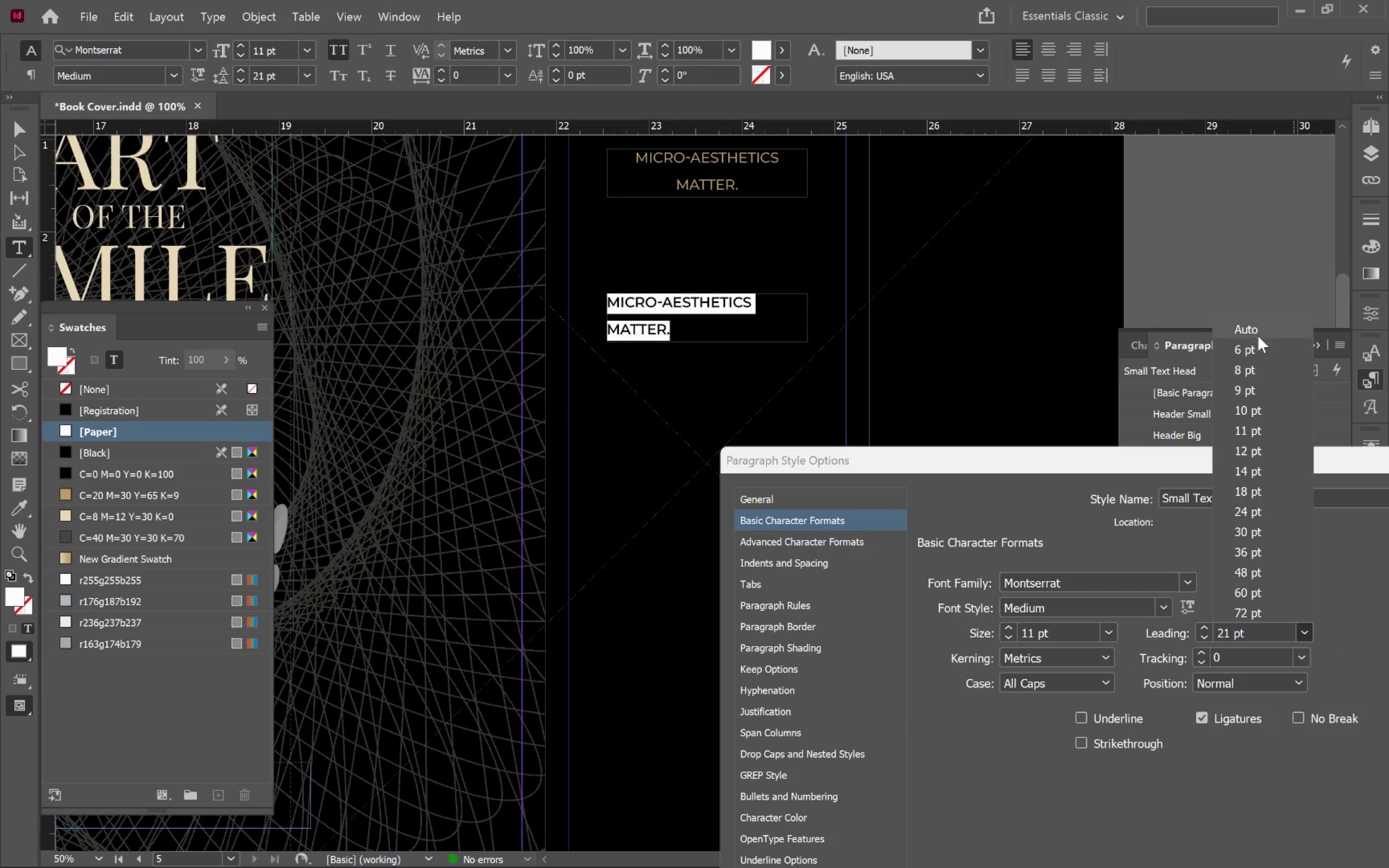 
left_click([1258, 336])
 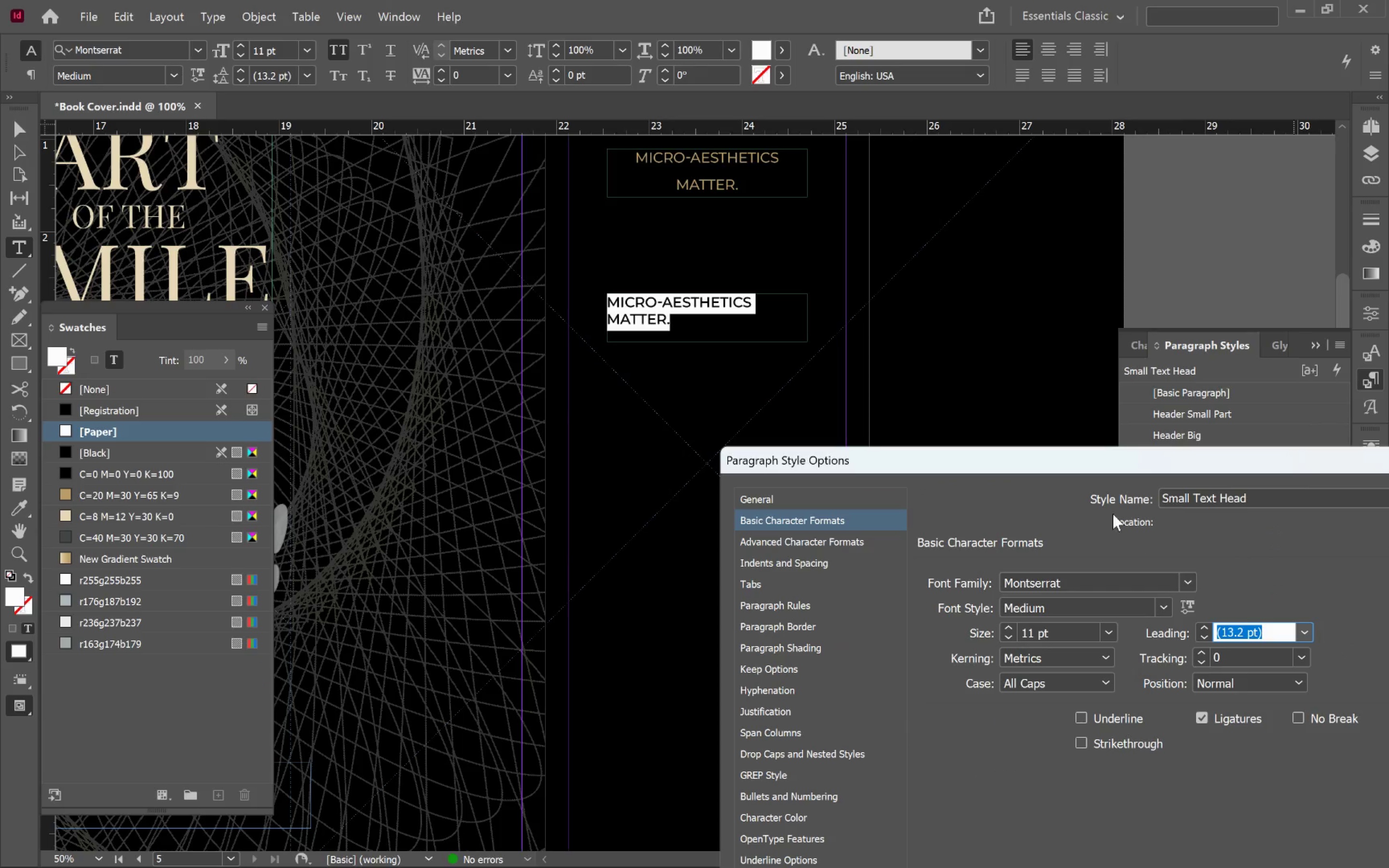 
left_click_drag(start_coordinate=[1146, 461], to_coordinate=[1202, 310])
 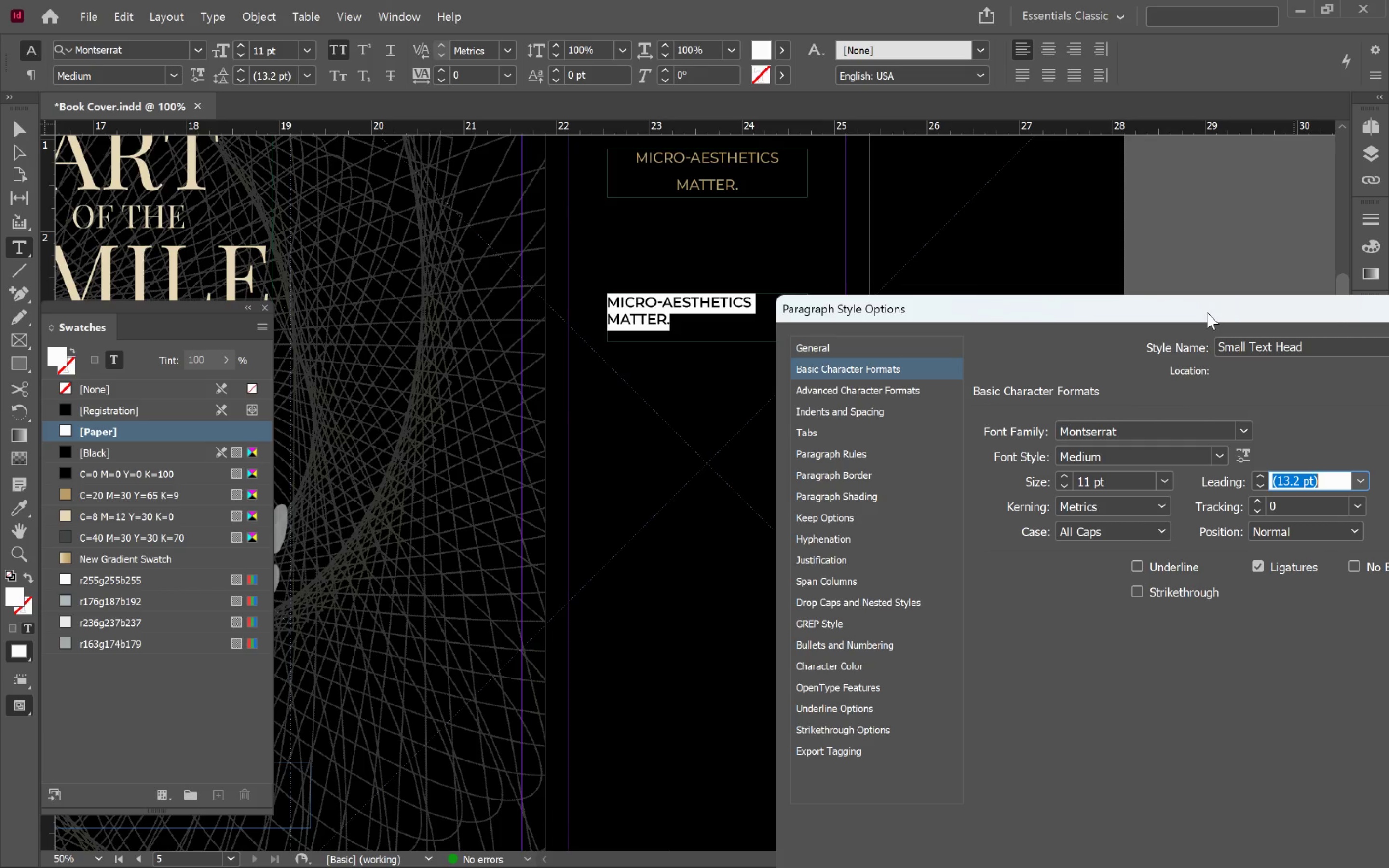 
left_click_drag(start_coordinate=[1207, 312], to_coordinate=[1000, 126])
 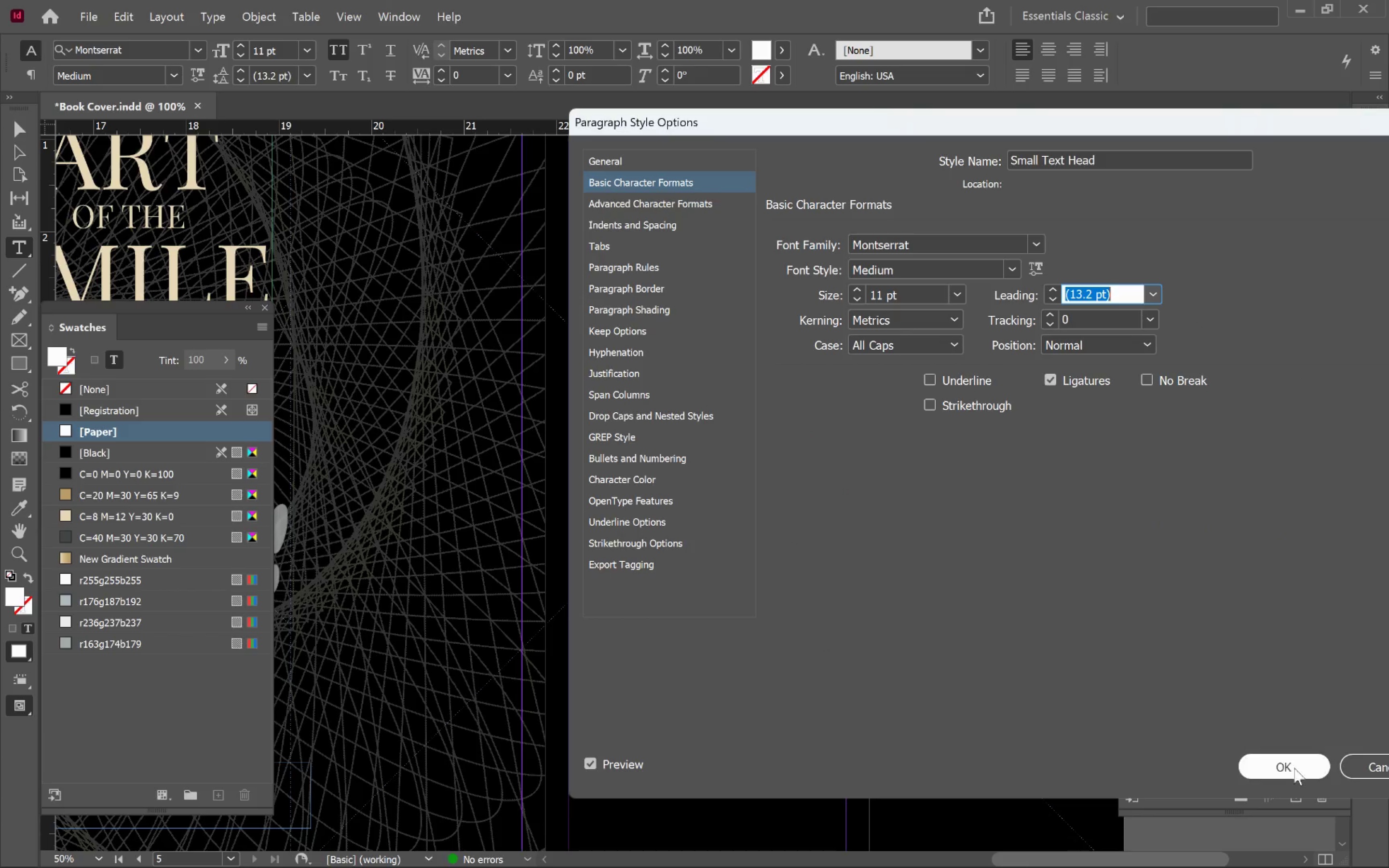 
left_click([1298, 768])
 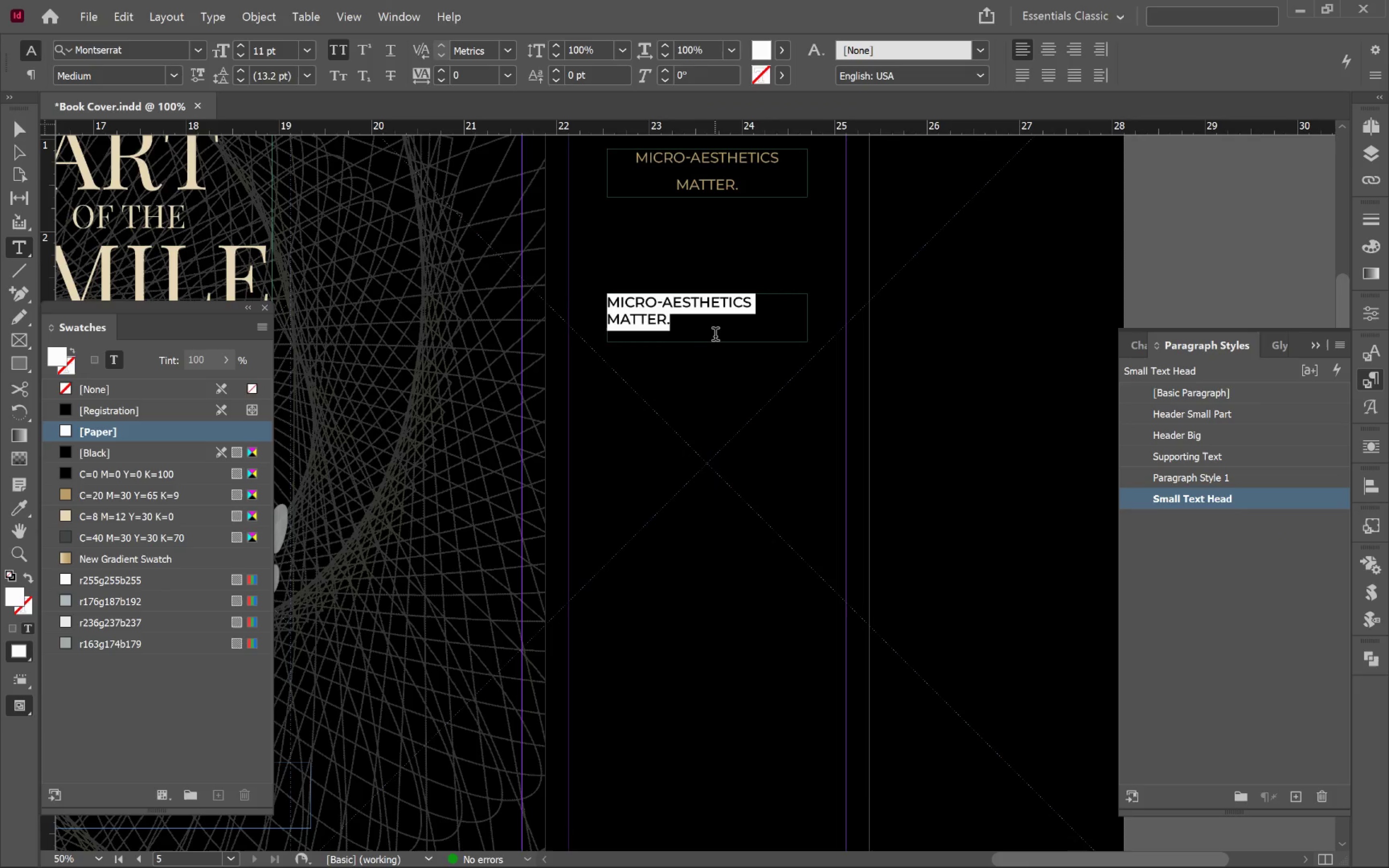 
left_click([716, 333])
 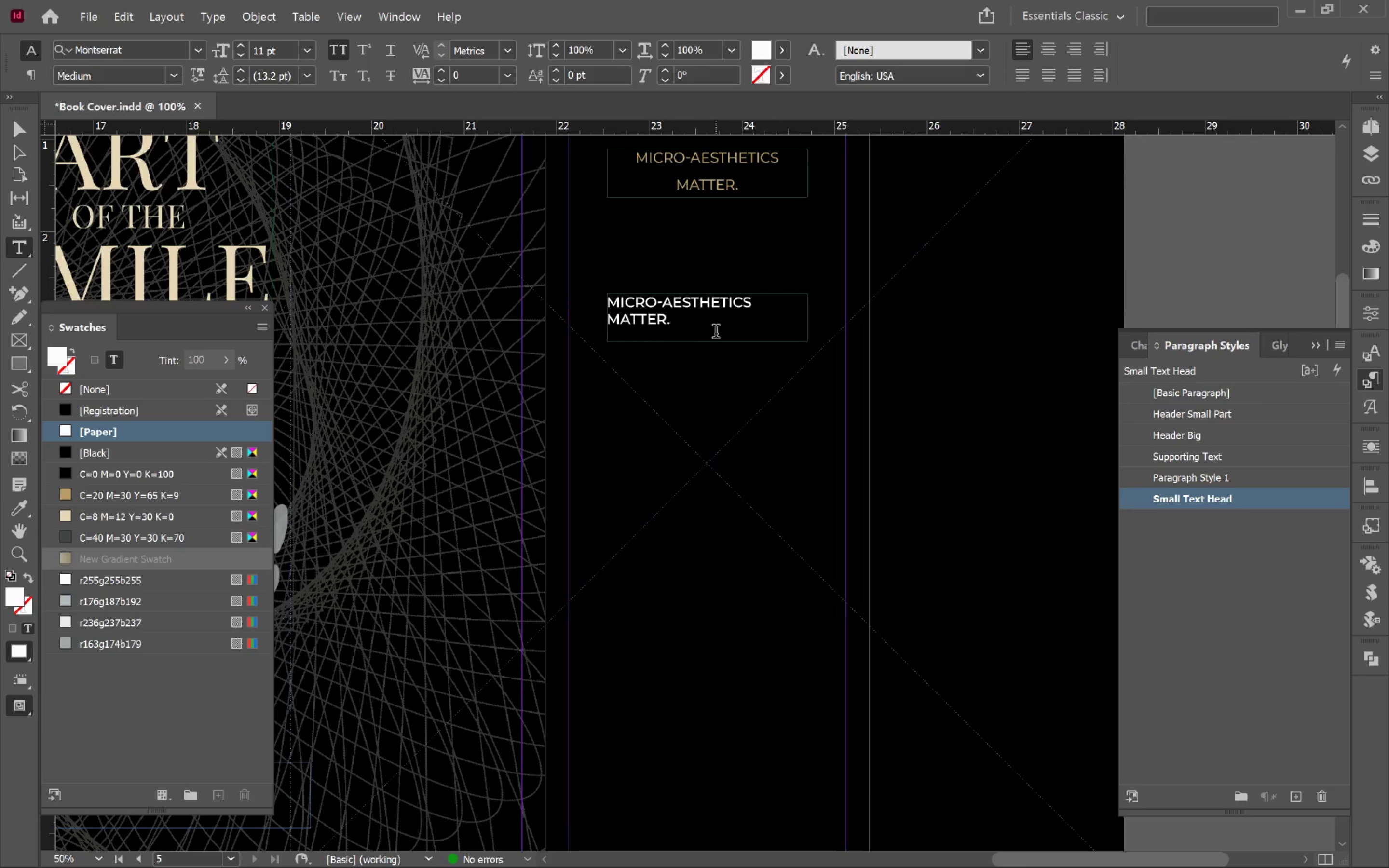 
hold_key(key=ControlLeft, duration=1.69)
left_click_drag(start_coordinate=[706, 340], to_coordinate=[750, 546])
 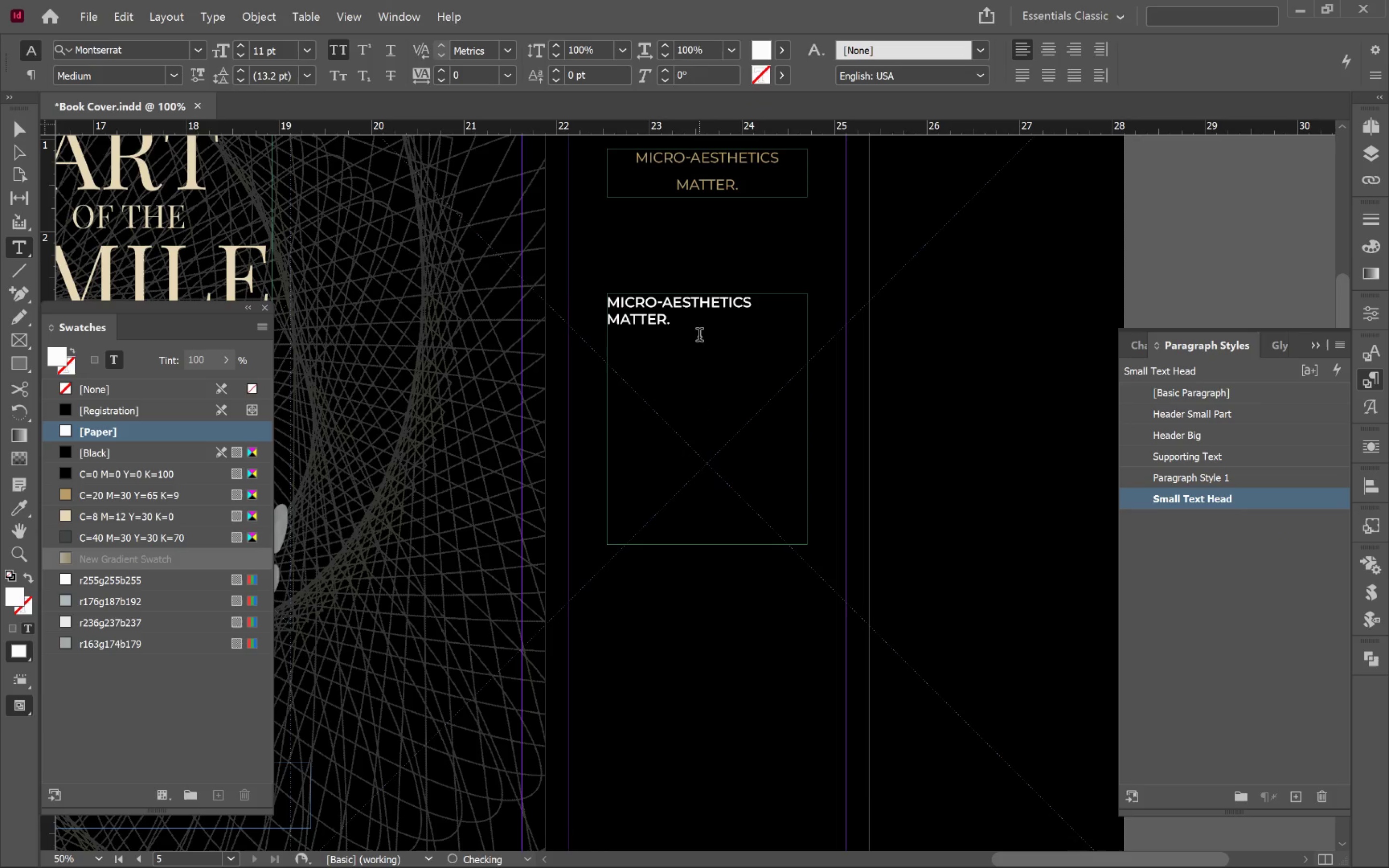 
left_click([709, 332])
 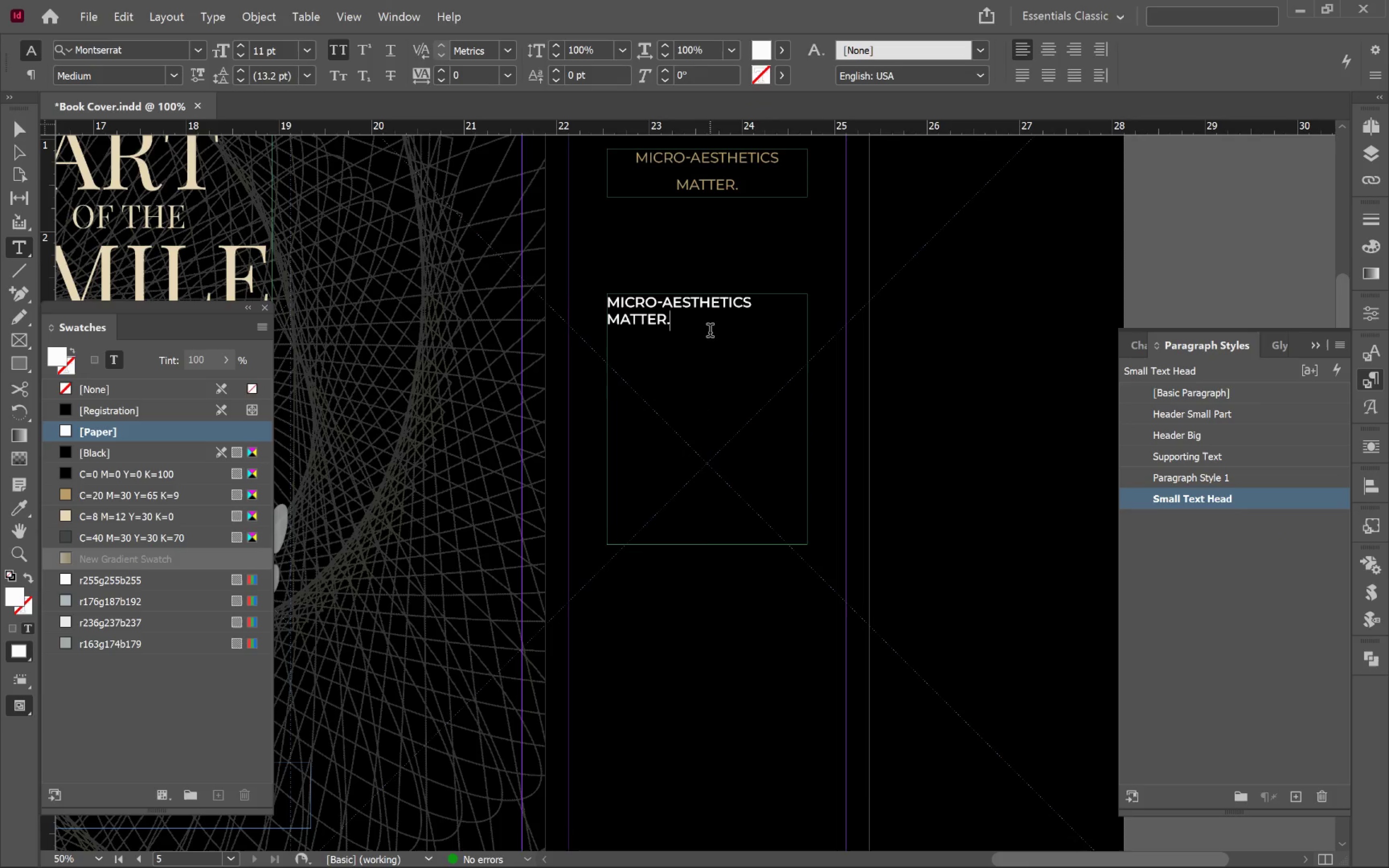 
key(Control+A)
 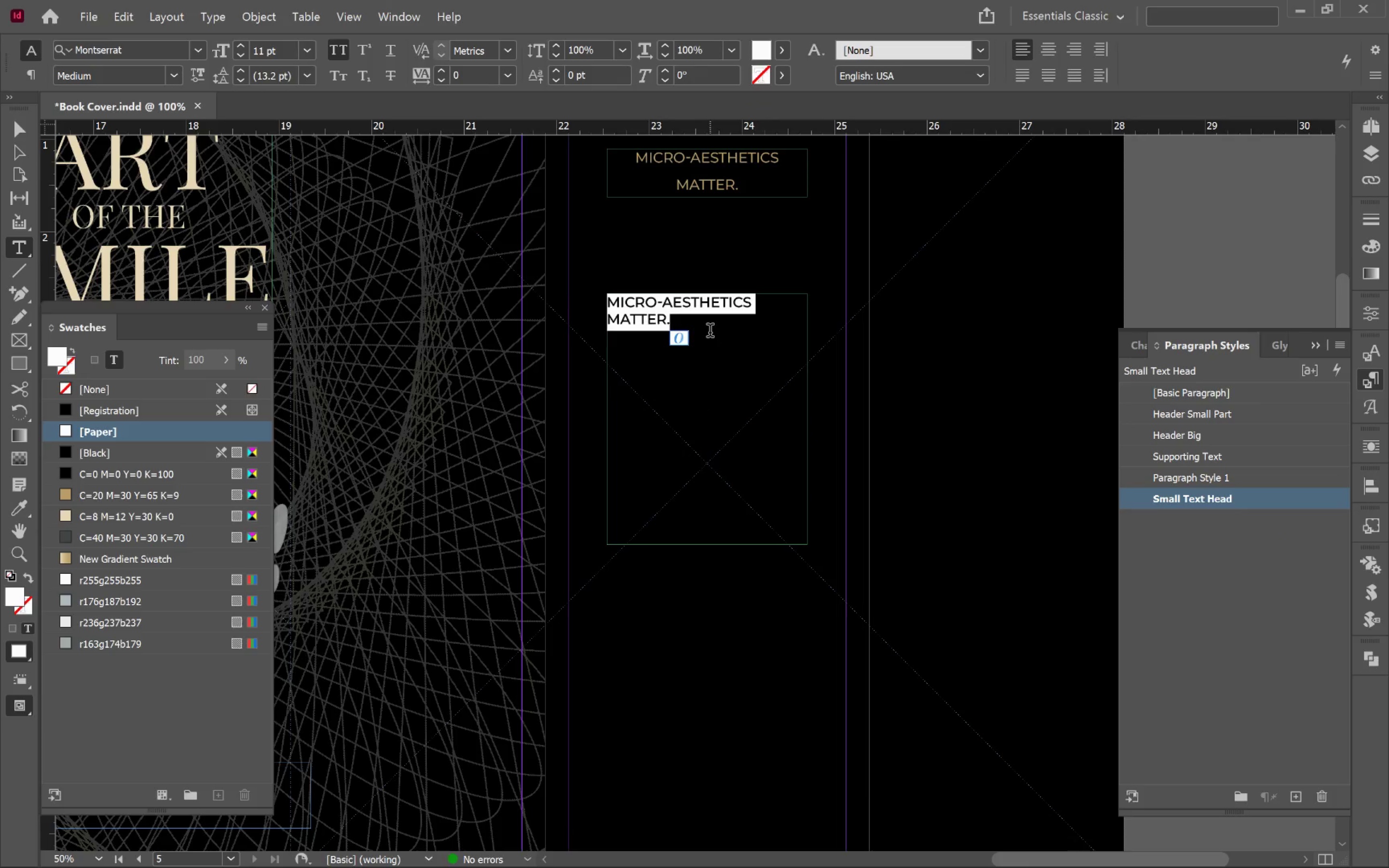 
type(Symmetry)
 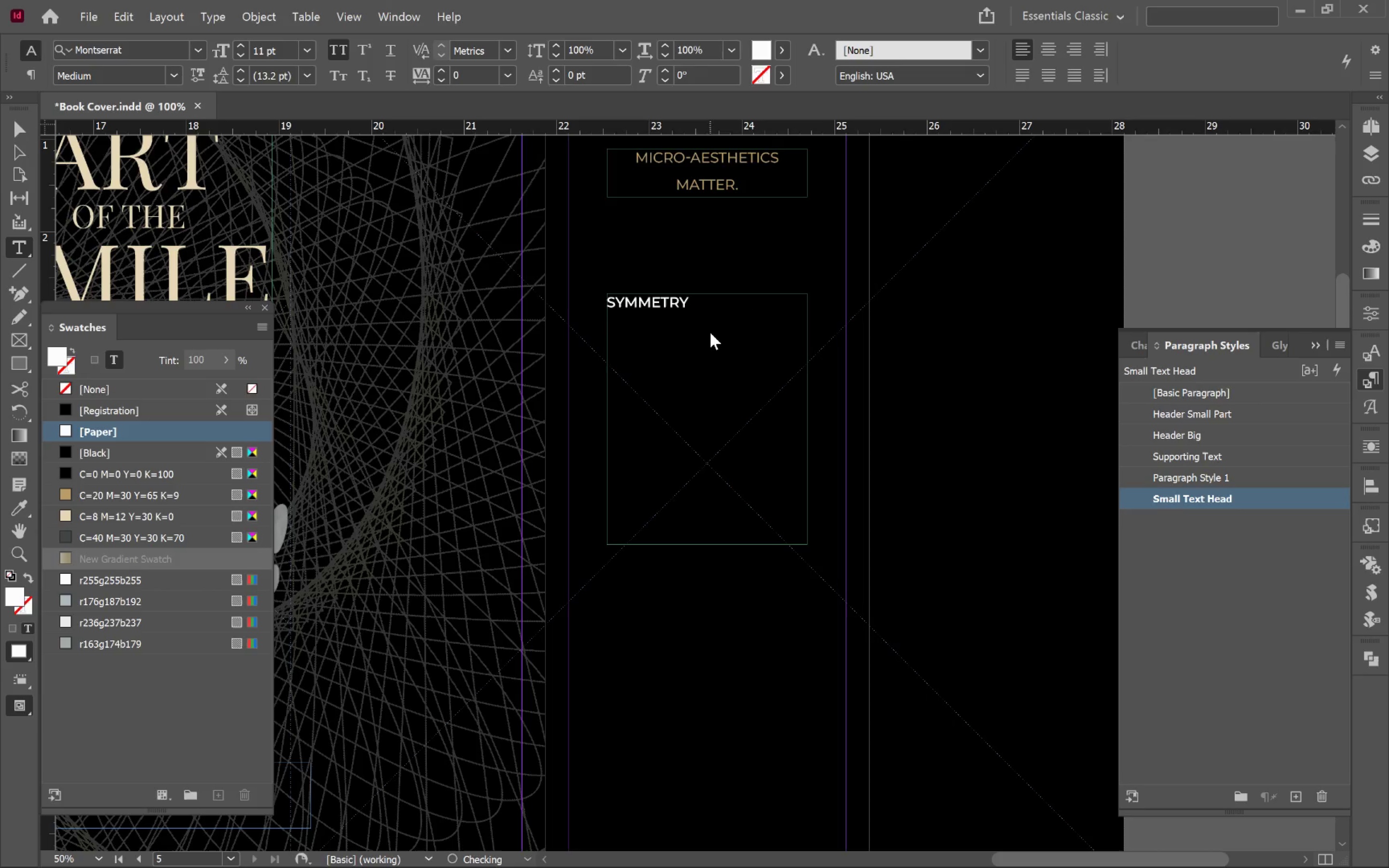 
key(Enter)
 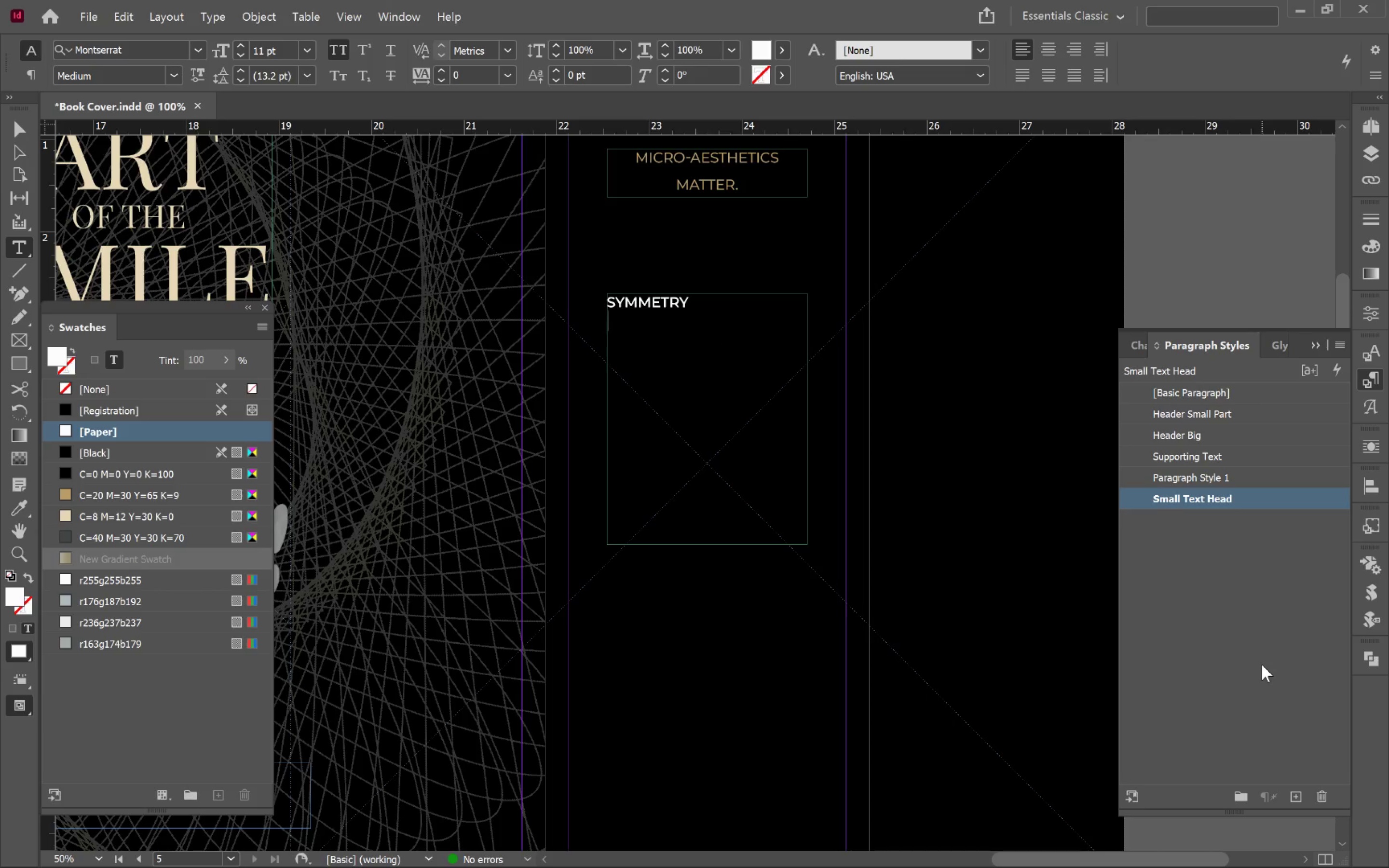 
type(The foundation of facial harmony.)
 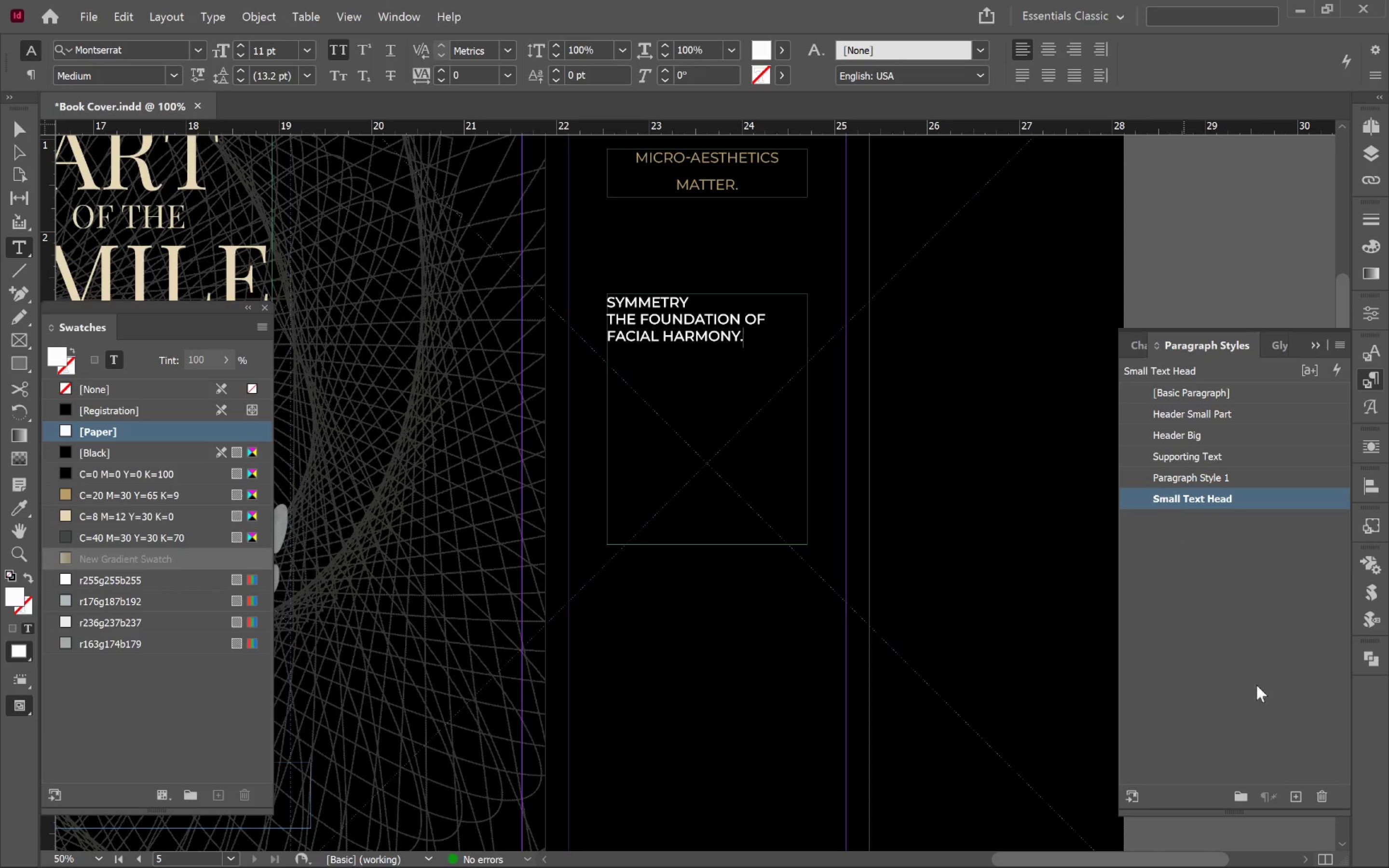 
left_click([1304, 795])
 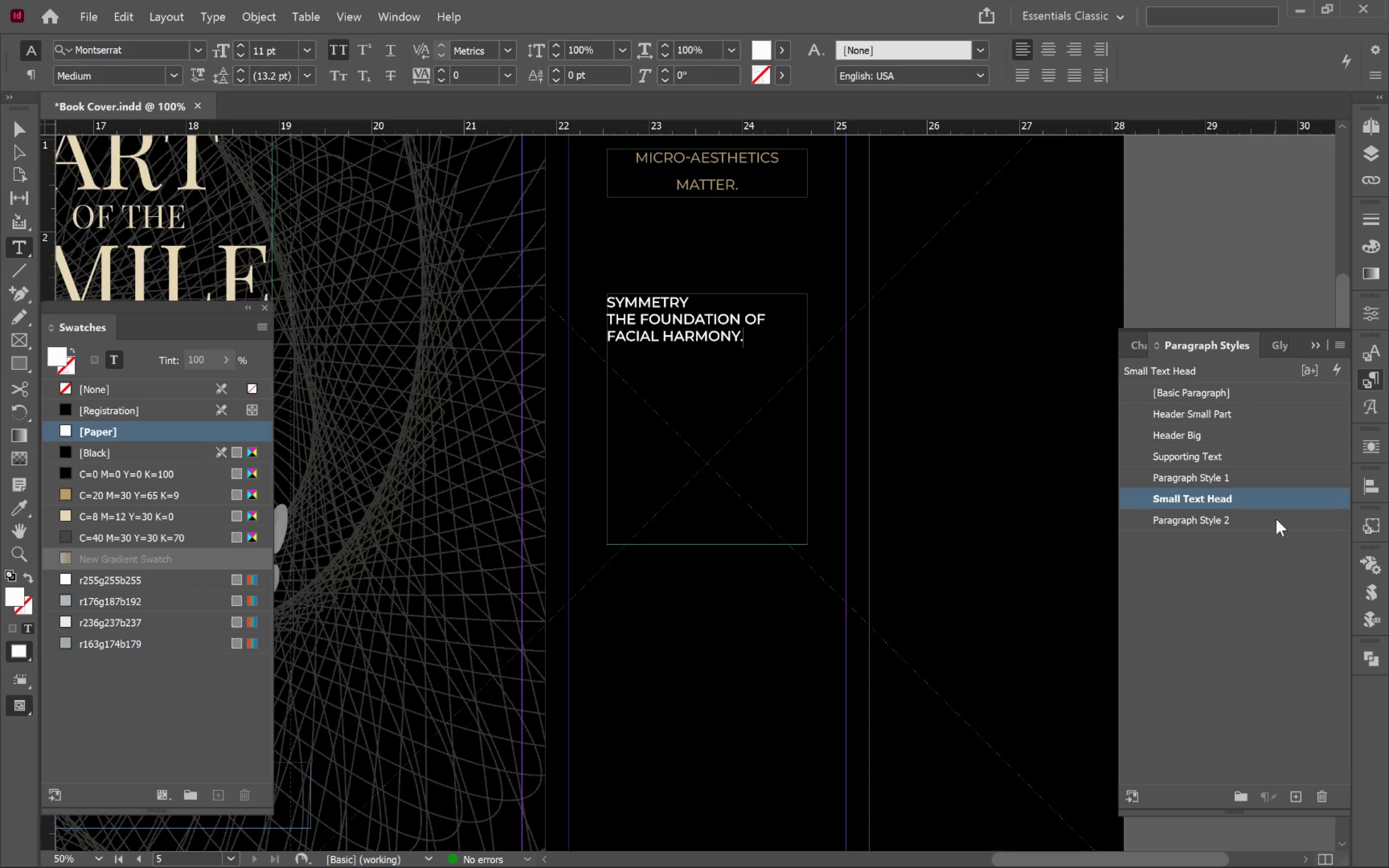 
left_click([1286, 517])
 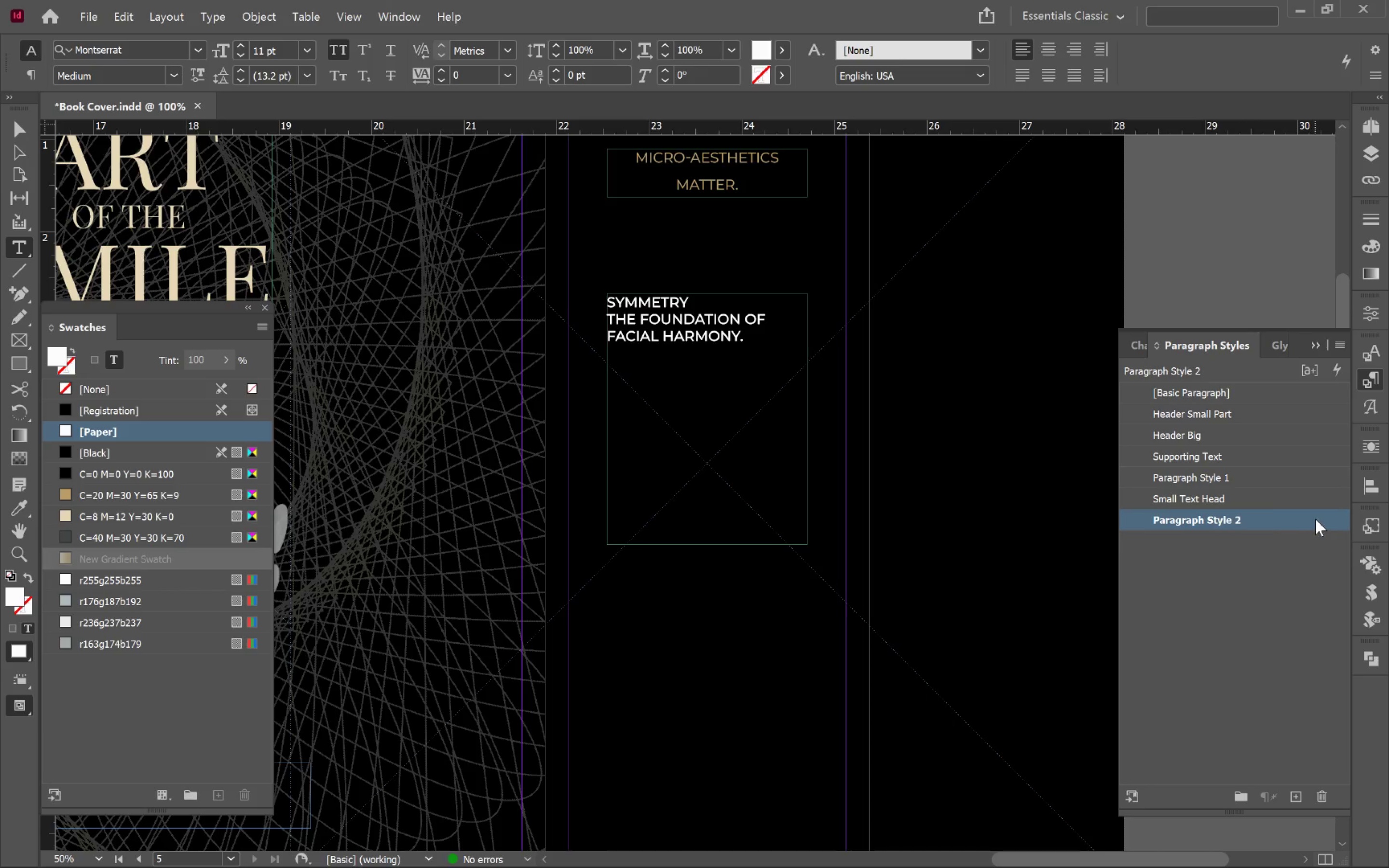 
double_click([1315, 519])
 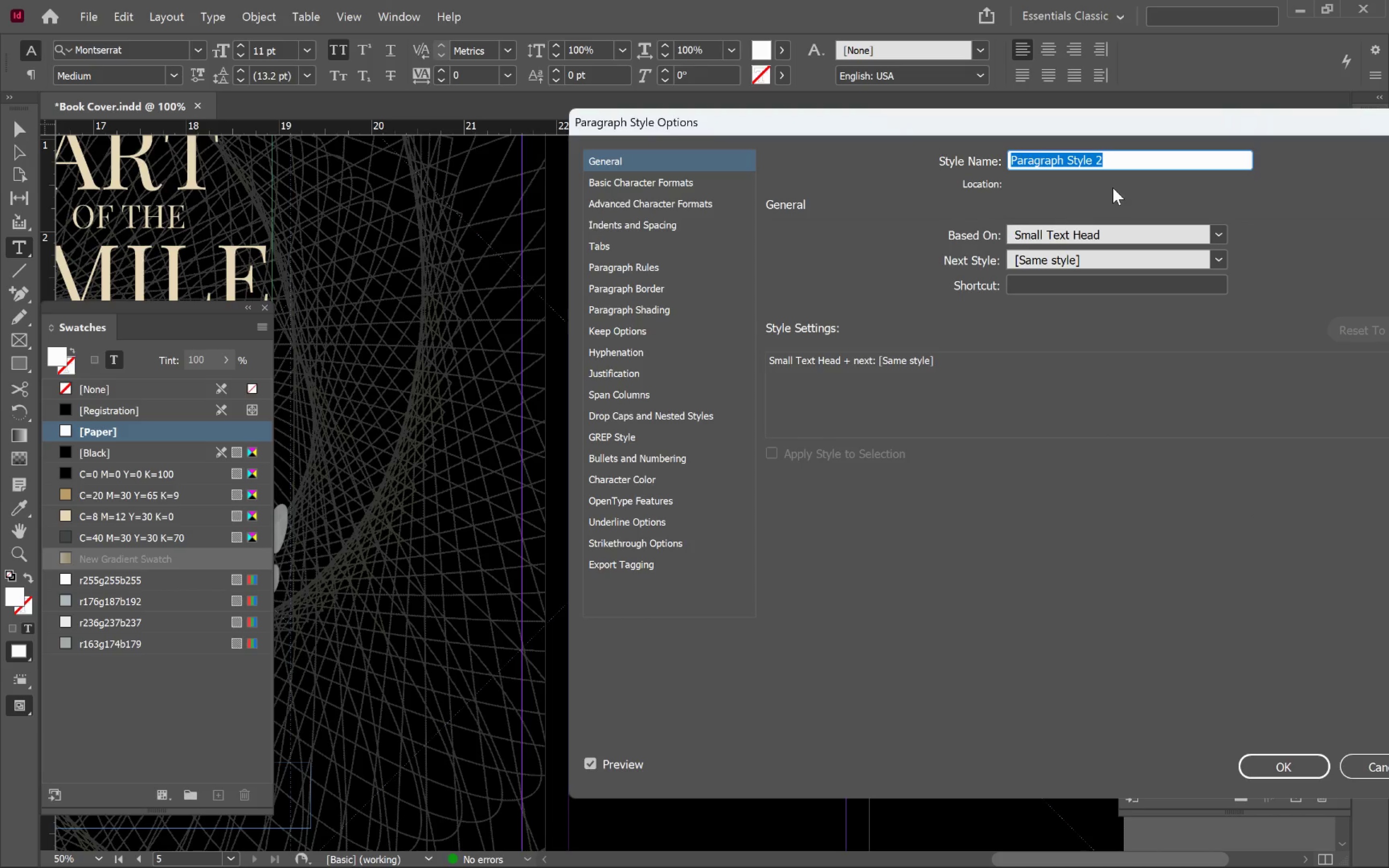 
type(Small H)
key(Backspace)
type(text)
 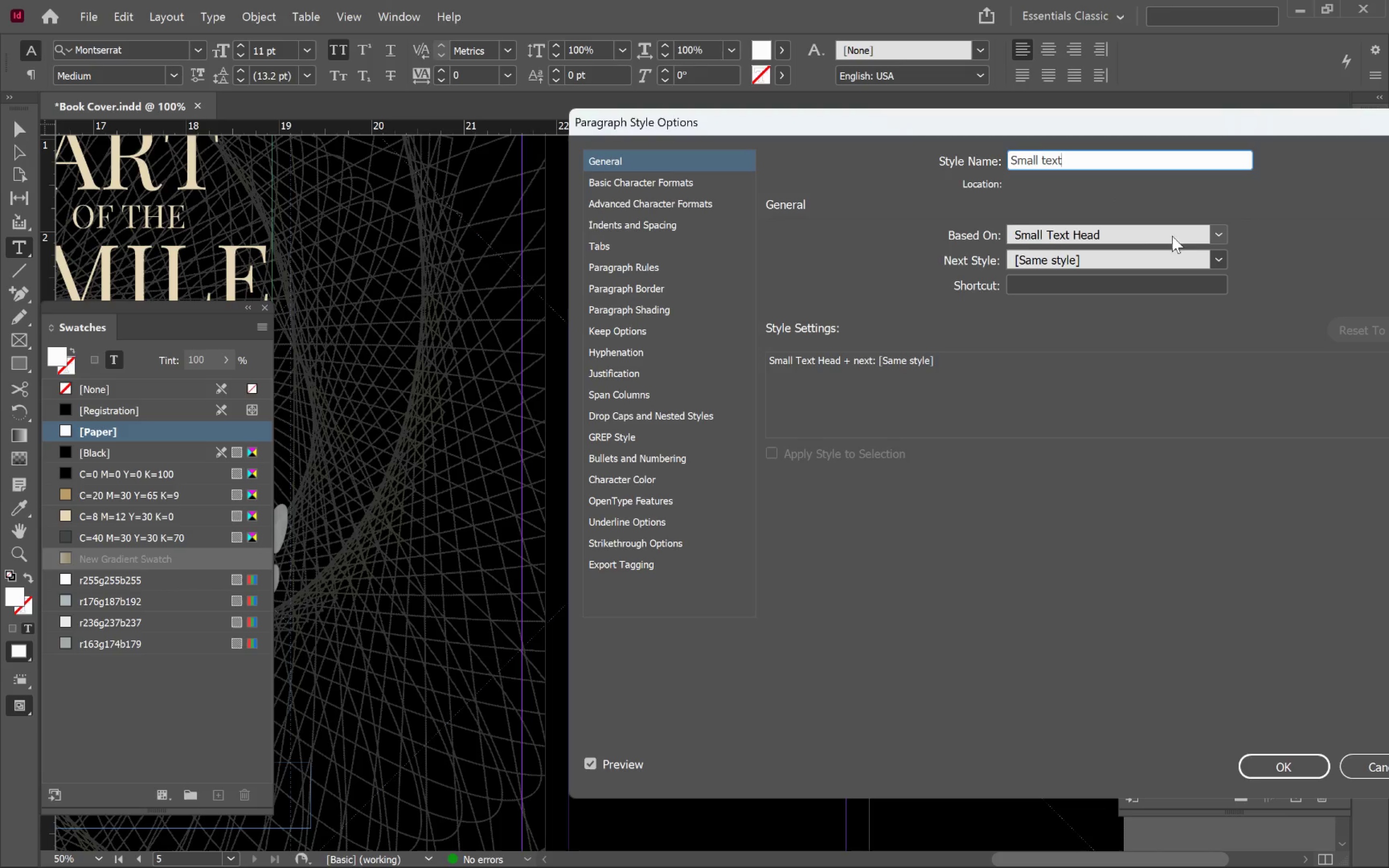 
left_click([1137, 227])
 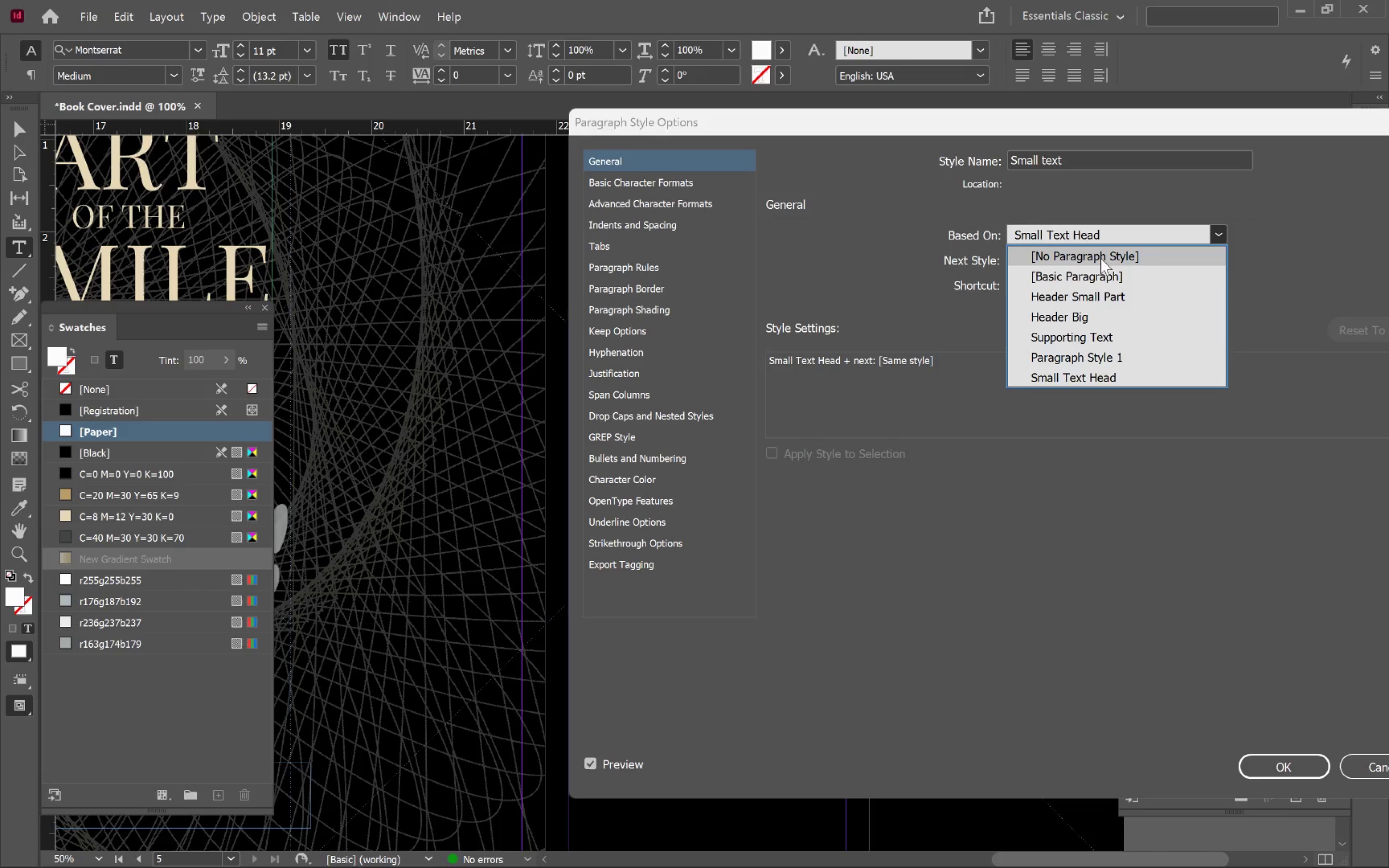 
left_click([1101, 257])
 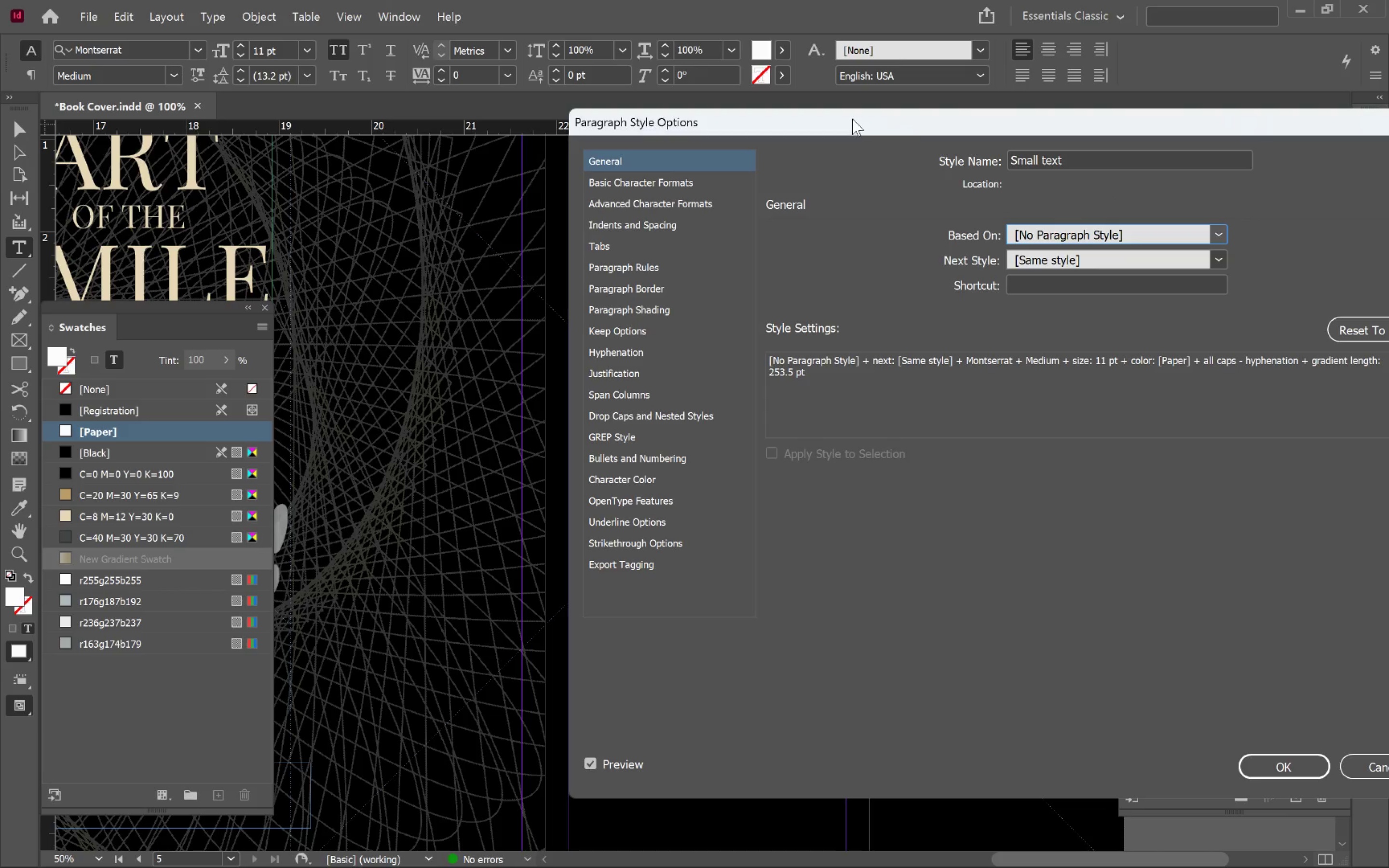 
left_click_drag(start_coordinate=[855, 127], to_coordinate=[1273, 213])
 